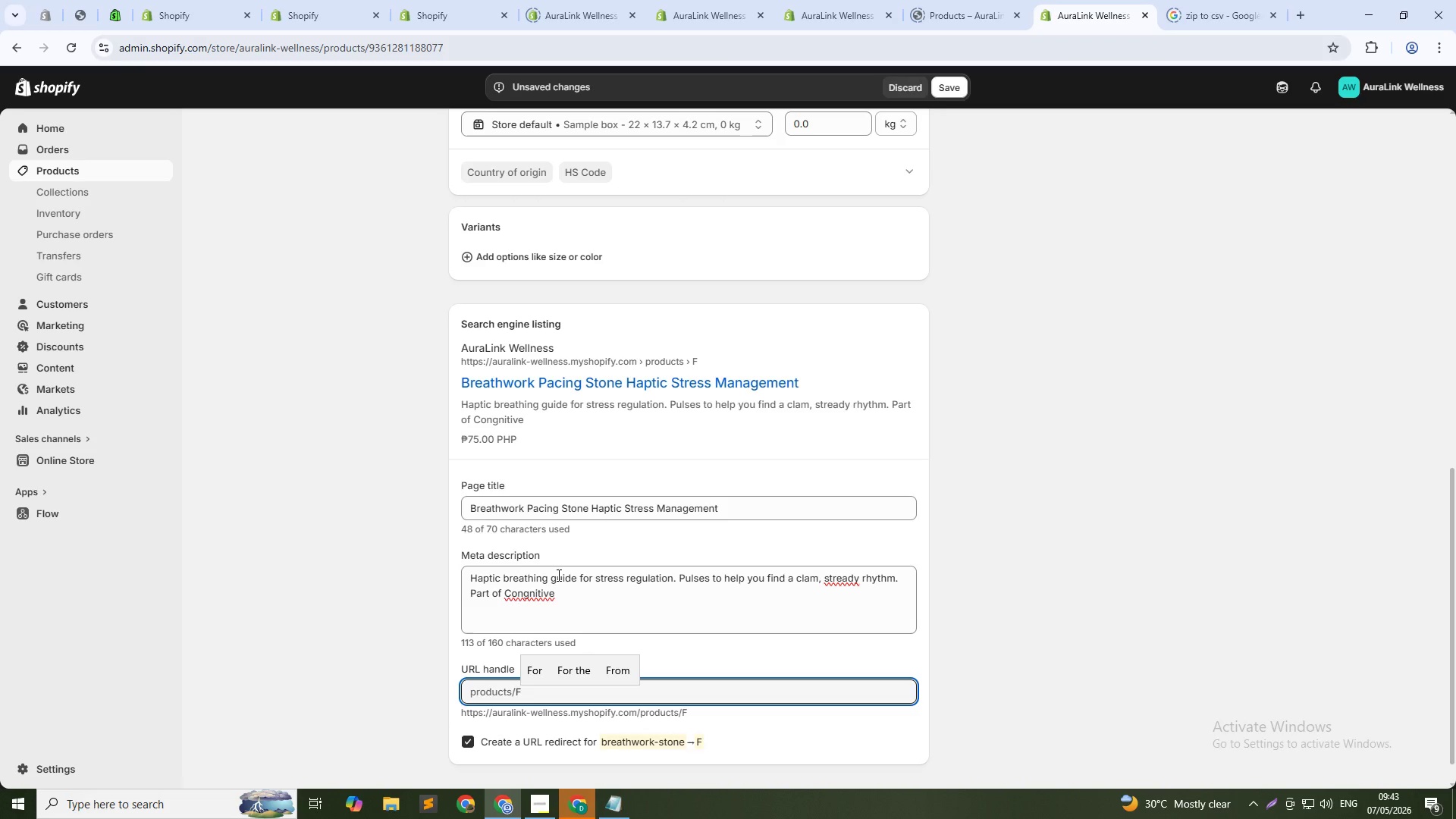 
hold_key(key=CapsLock, duration=0.38)
 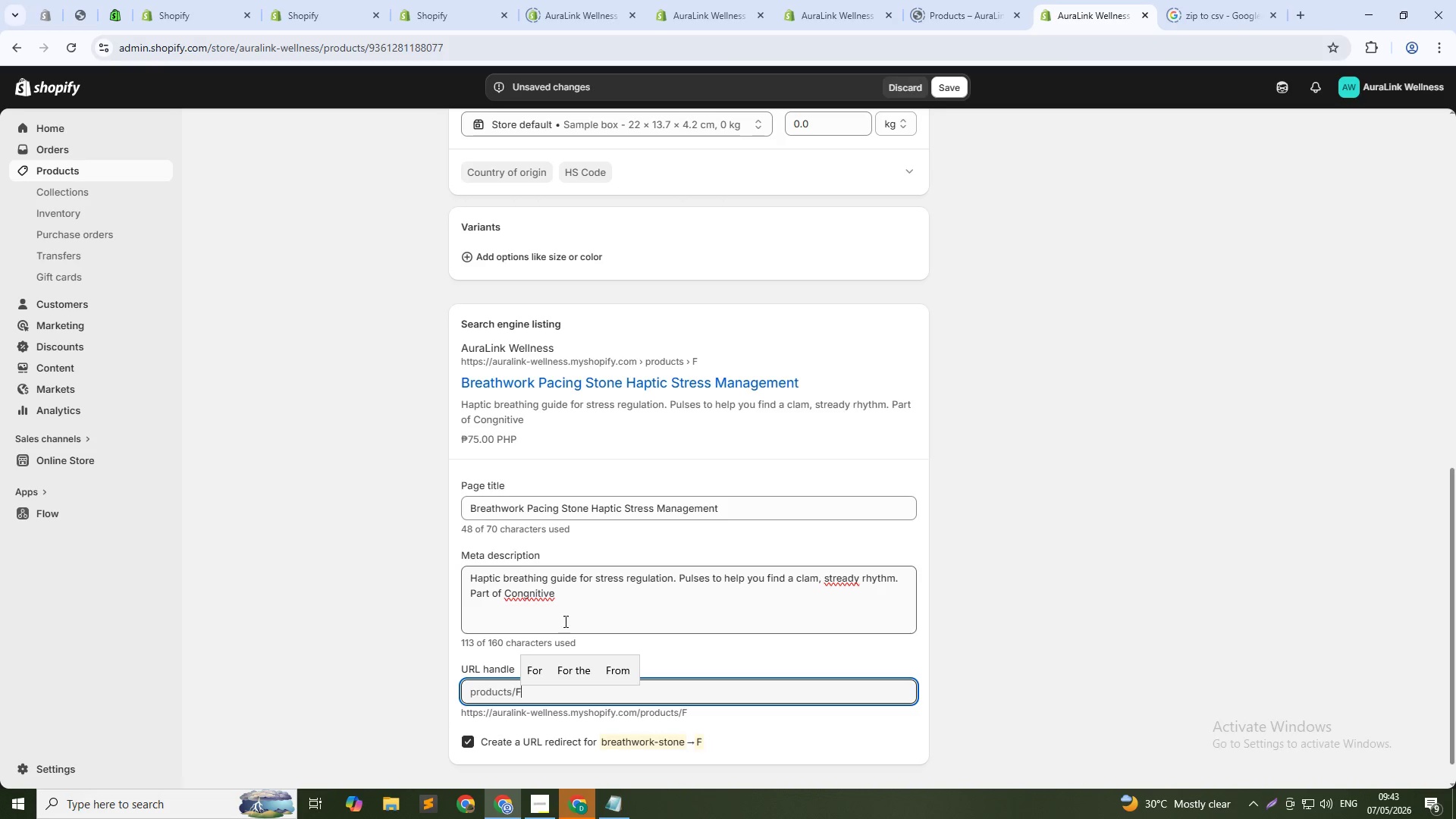 
hold_key(key=Tab, duration=0.36)
 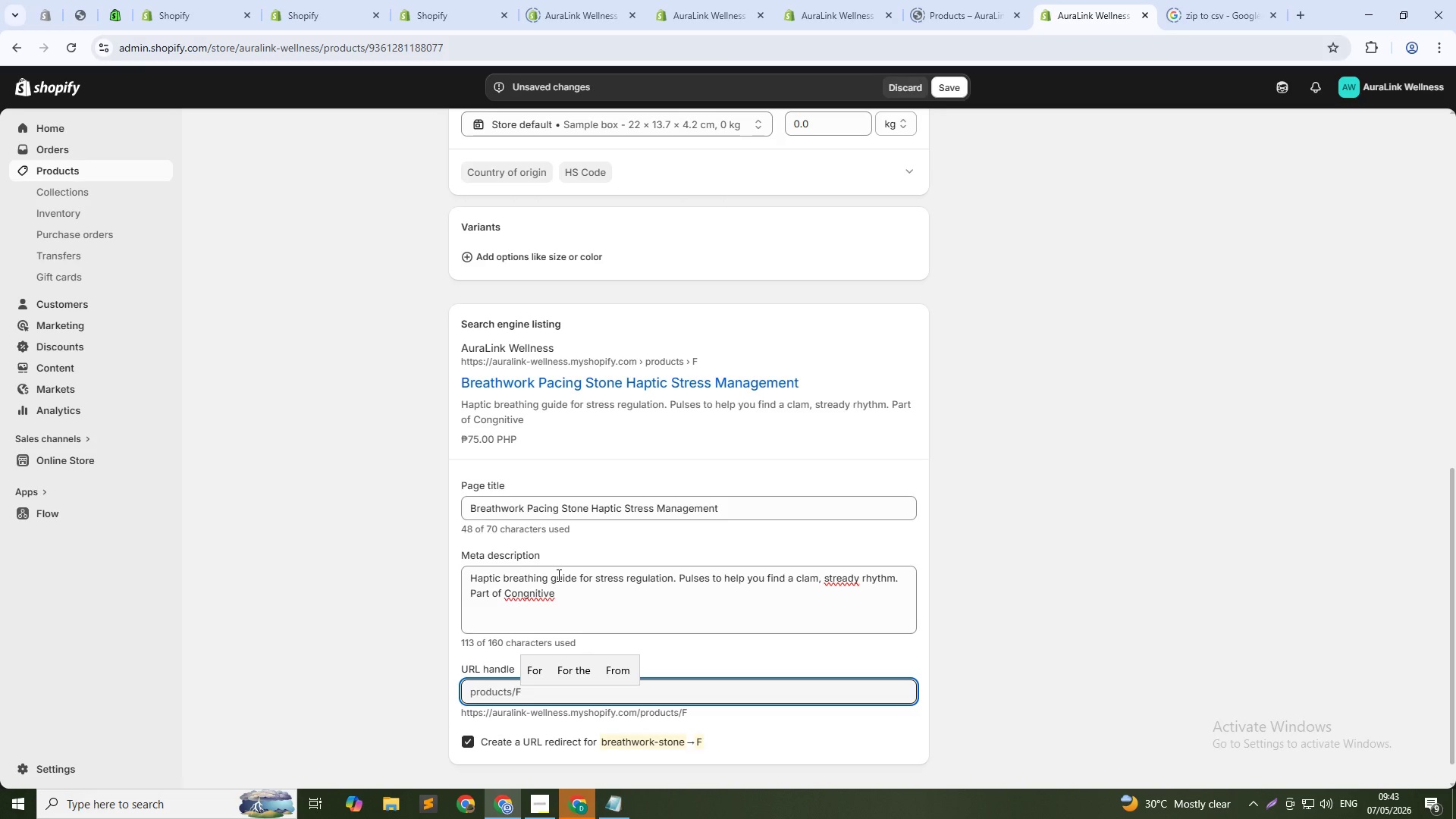 
key(Backspace)
 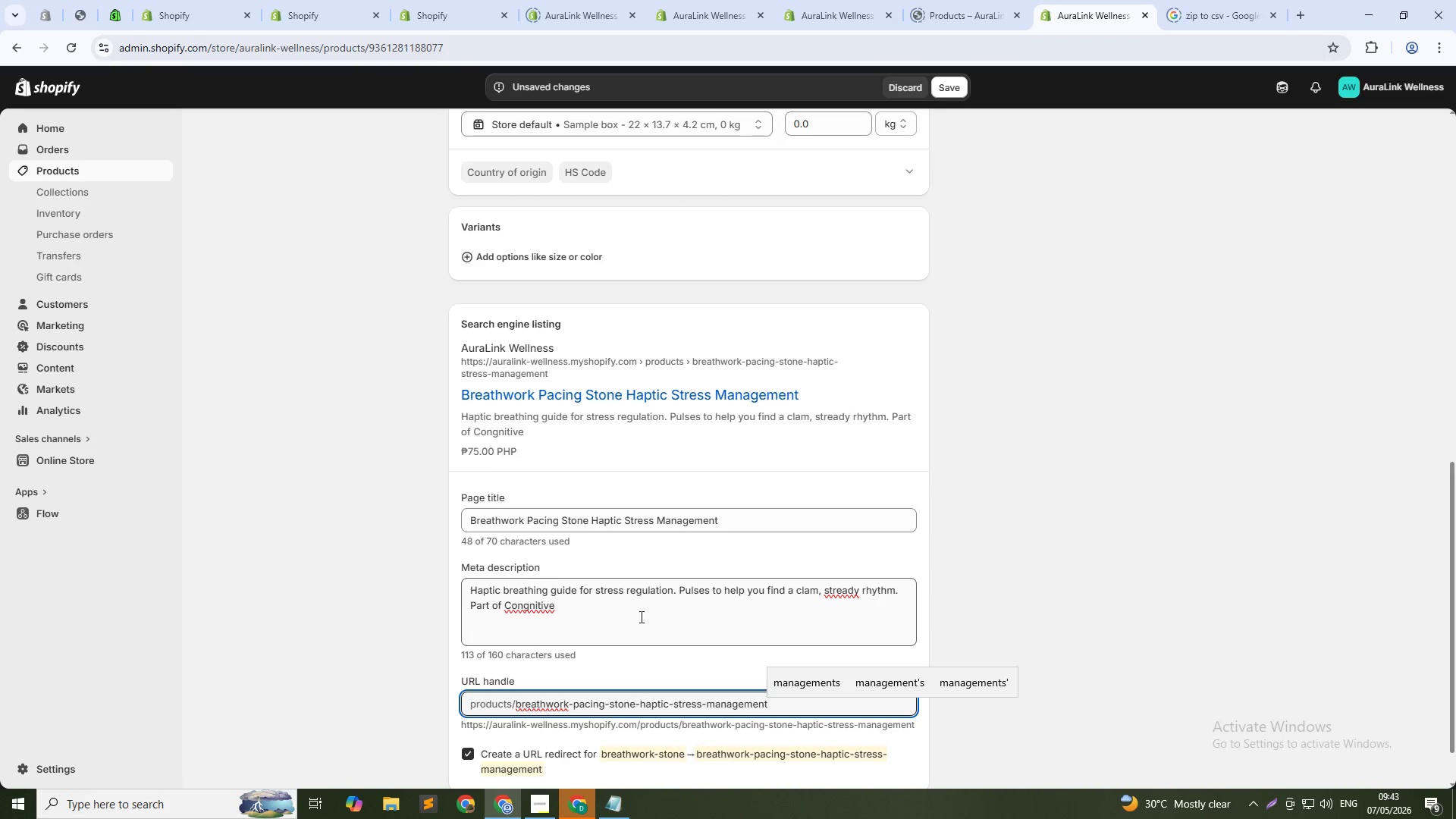 
left_click([641, 598])
 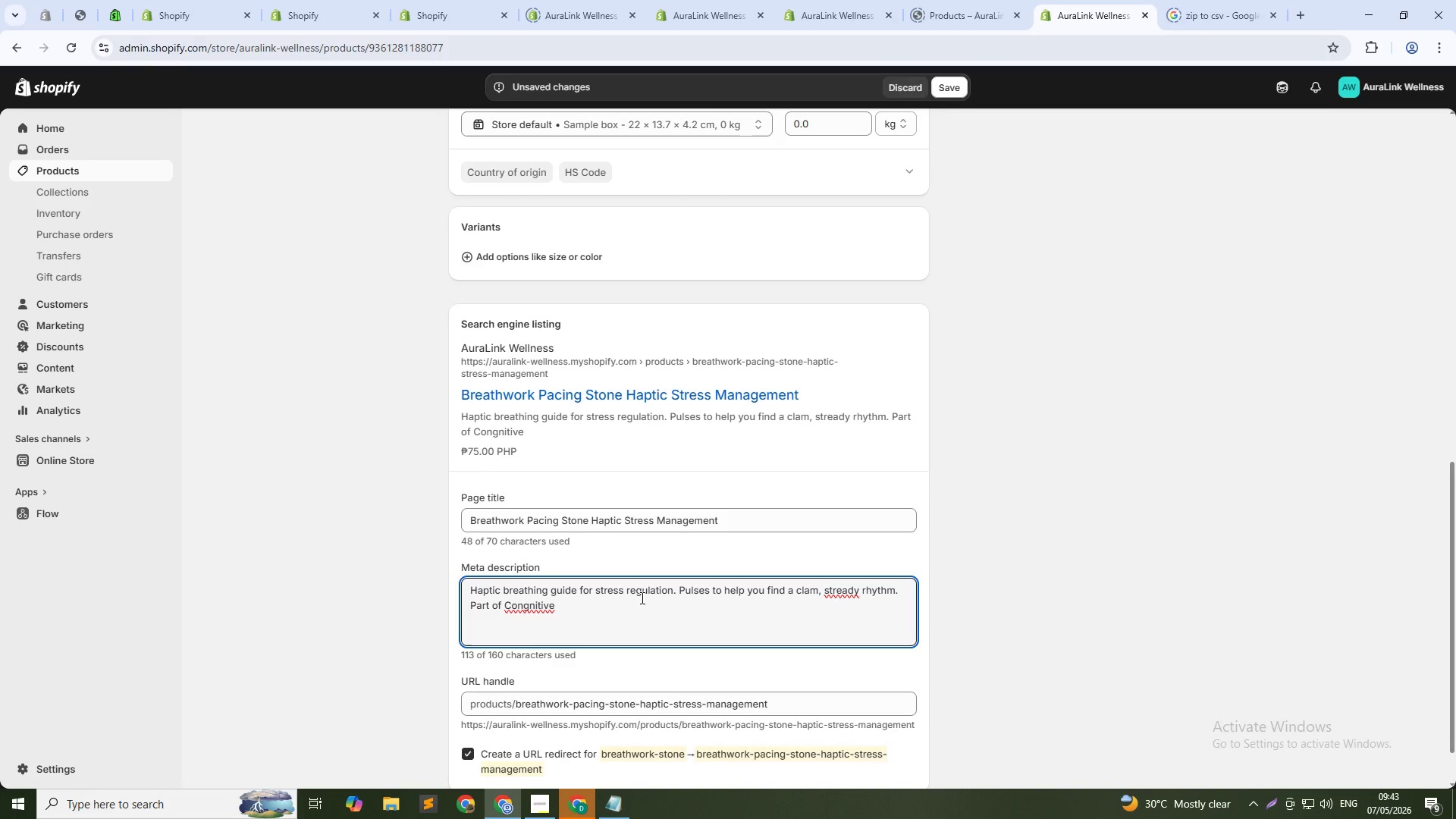 
hold_key(key=CapsLock, duration=0.33)
 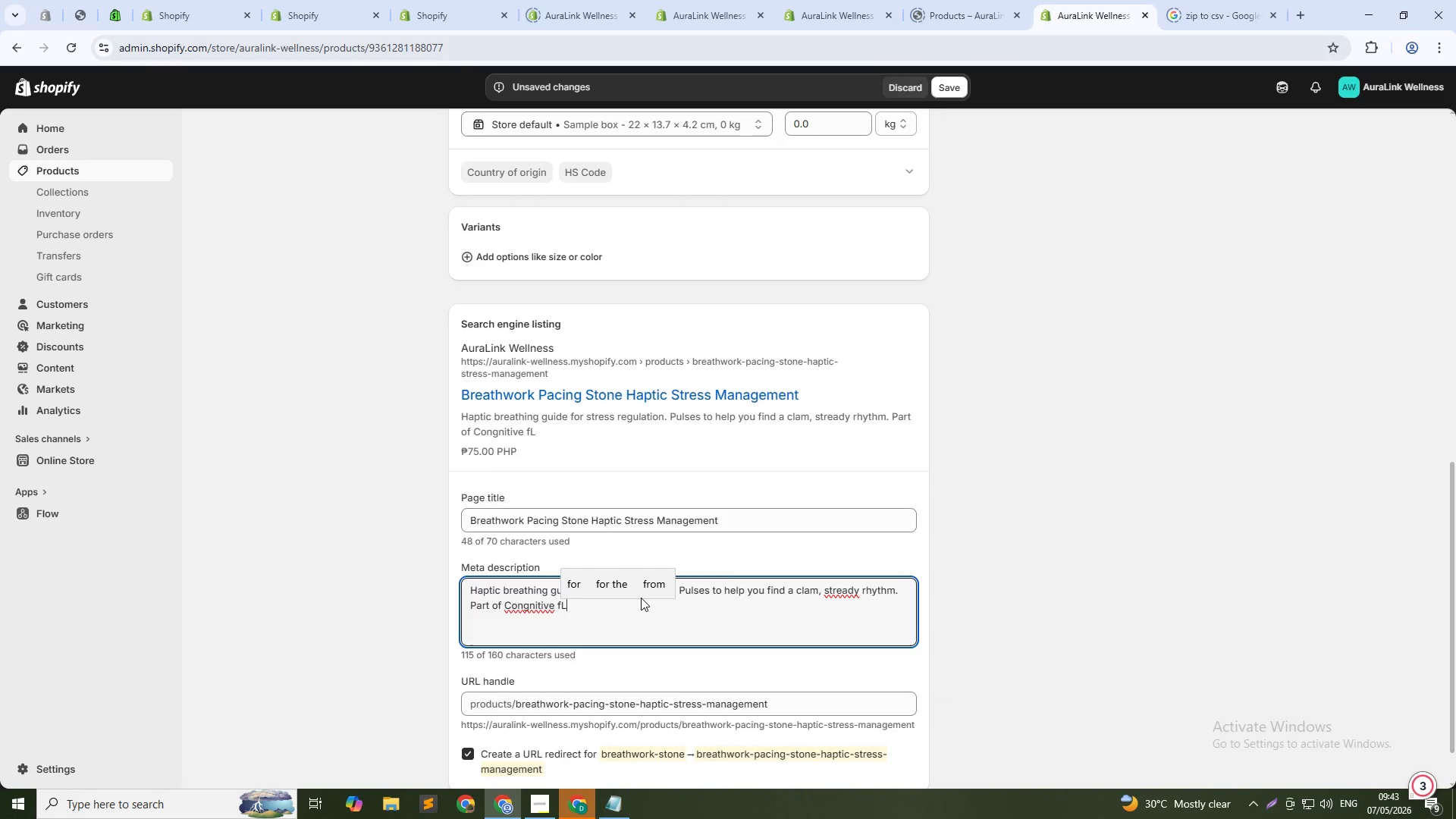 
type(fLOW)
key(Backspace)
key(Backspace)
key(Backspace)
key(Backspace)
key(Backspace)
type(Flow)
key(Backspace)
key(Backspace)
key(Backspace)
key(Backspace)
key(Backspace)
type( Flow.)
 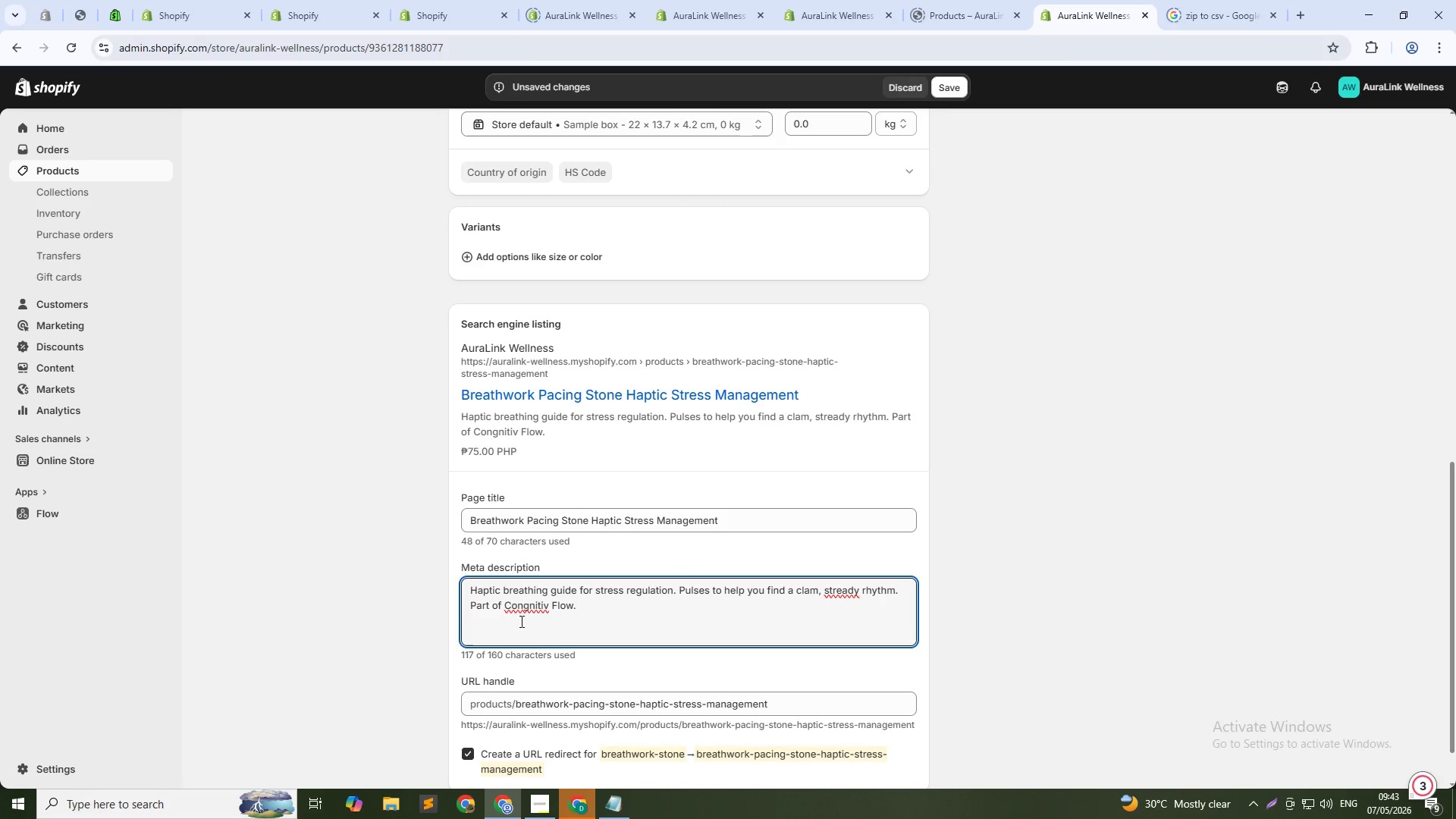 
left_click([526, 607])
 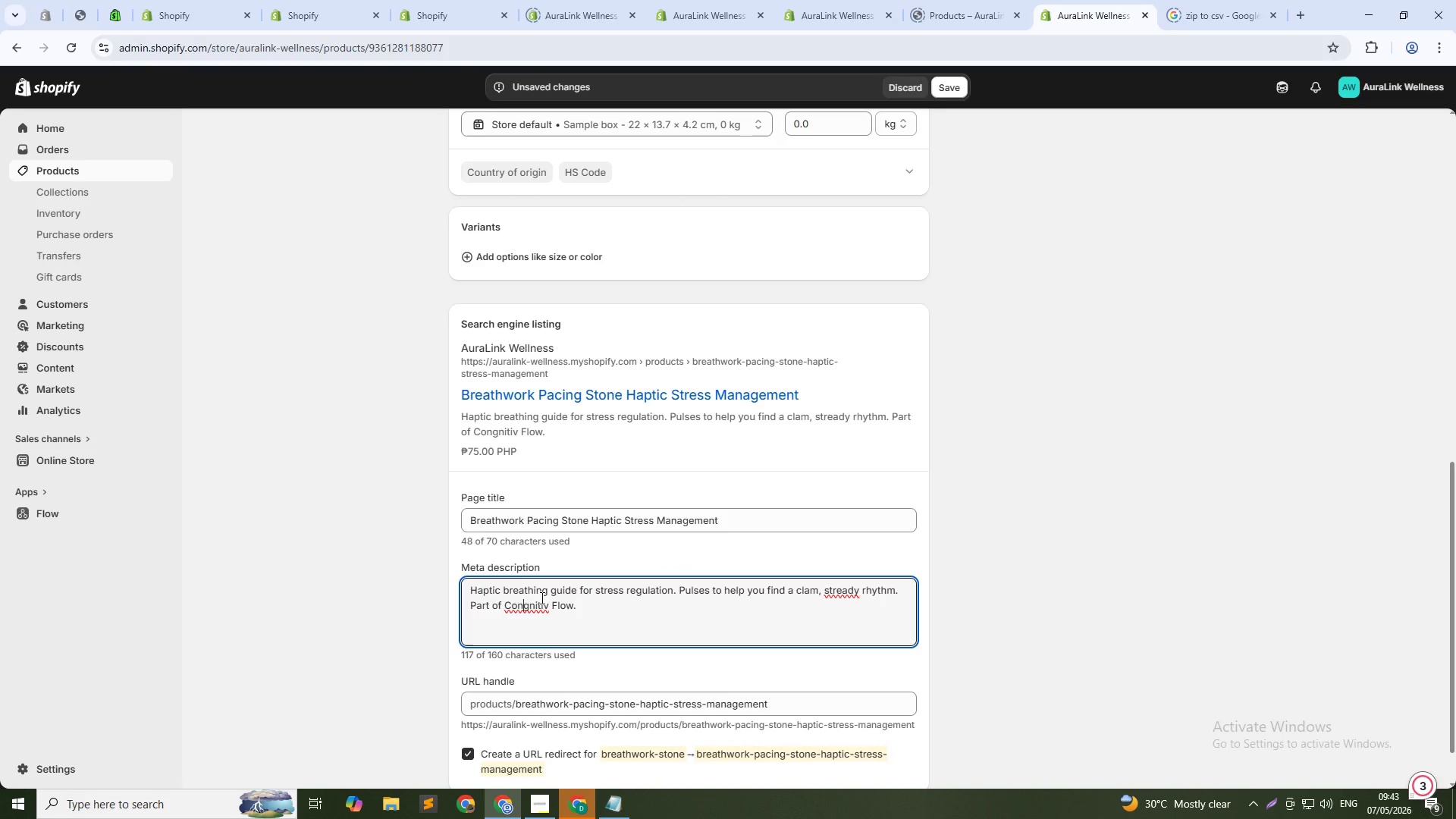 
key(Backspace)
 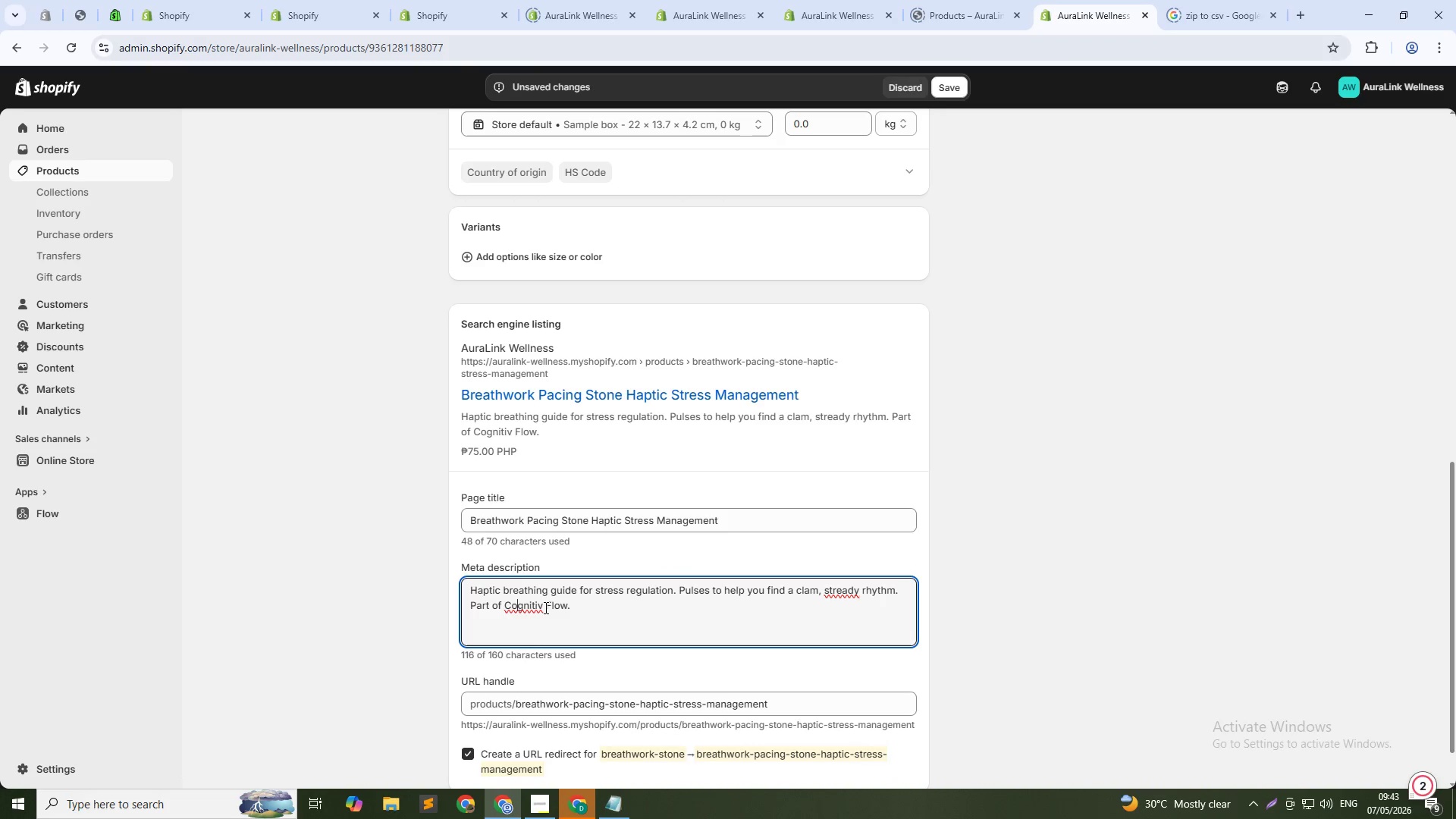 
left_click([544, 609])
 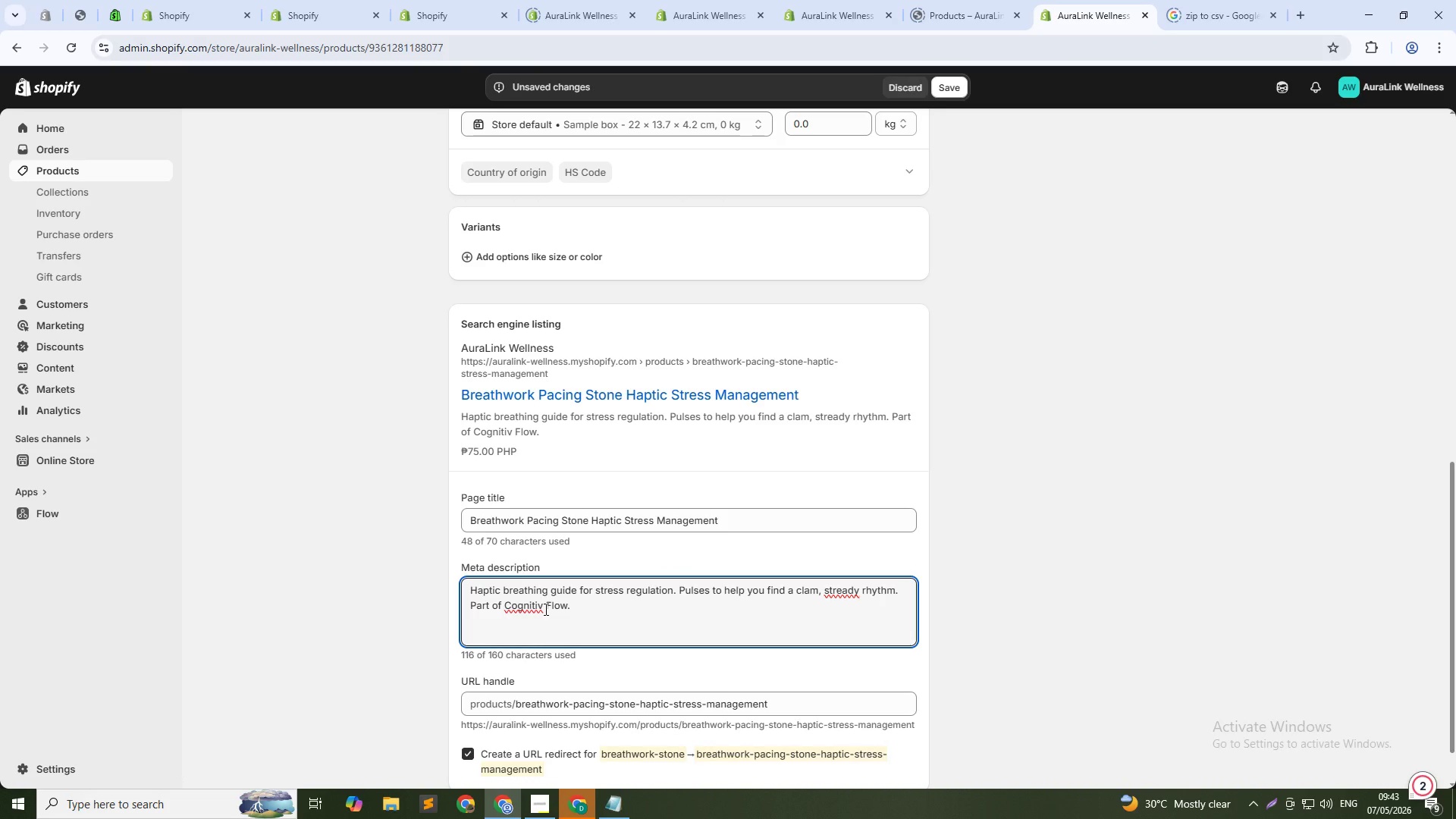 
key(E)
 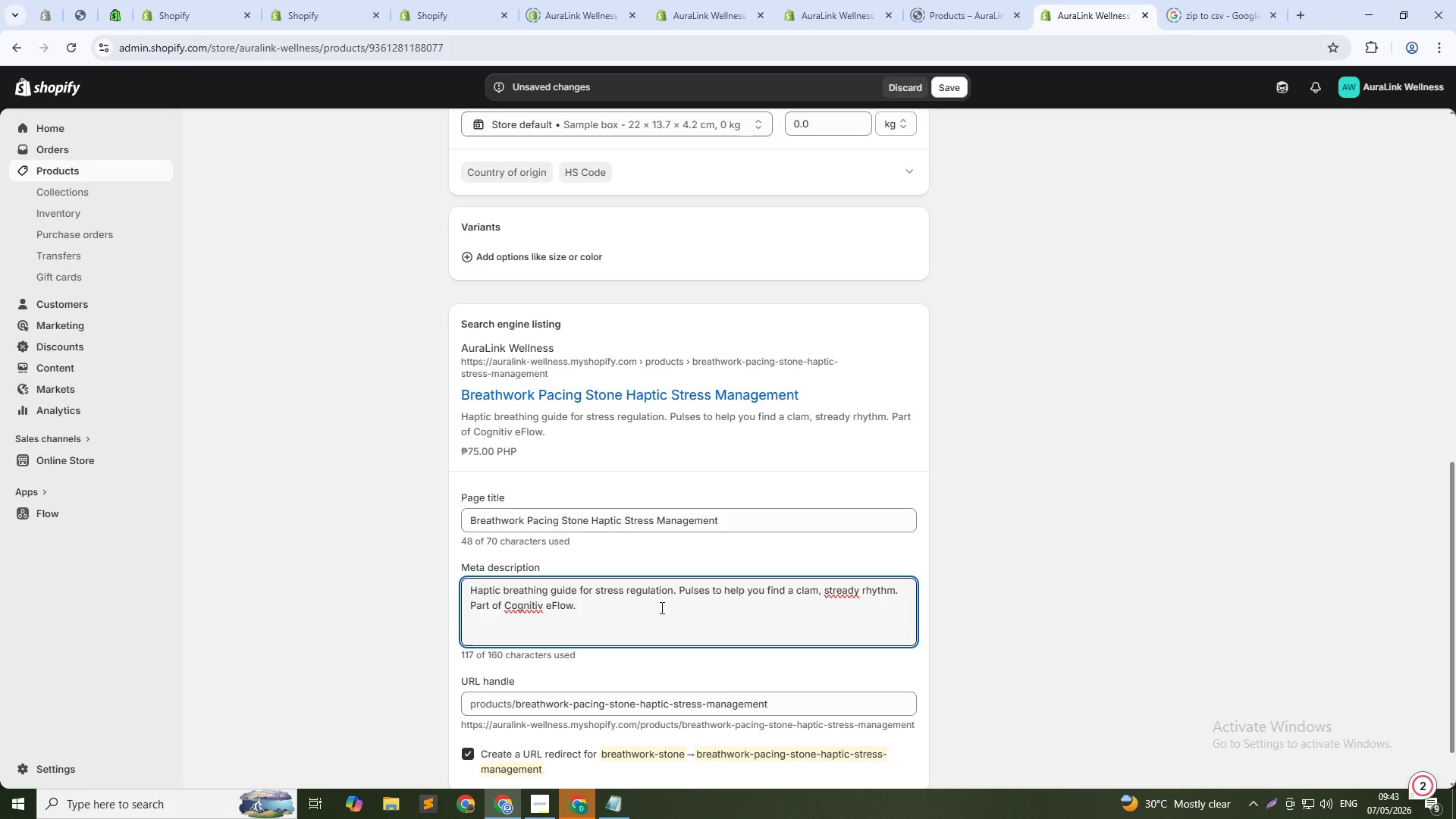 
key(Backspace)
 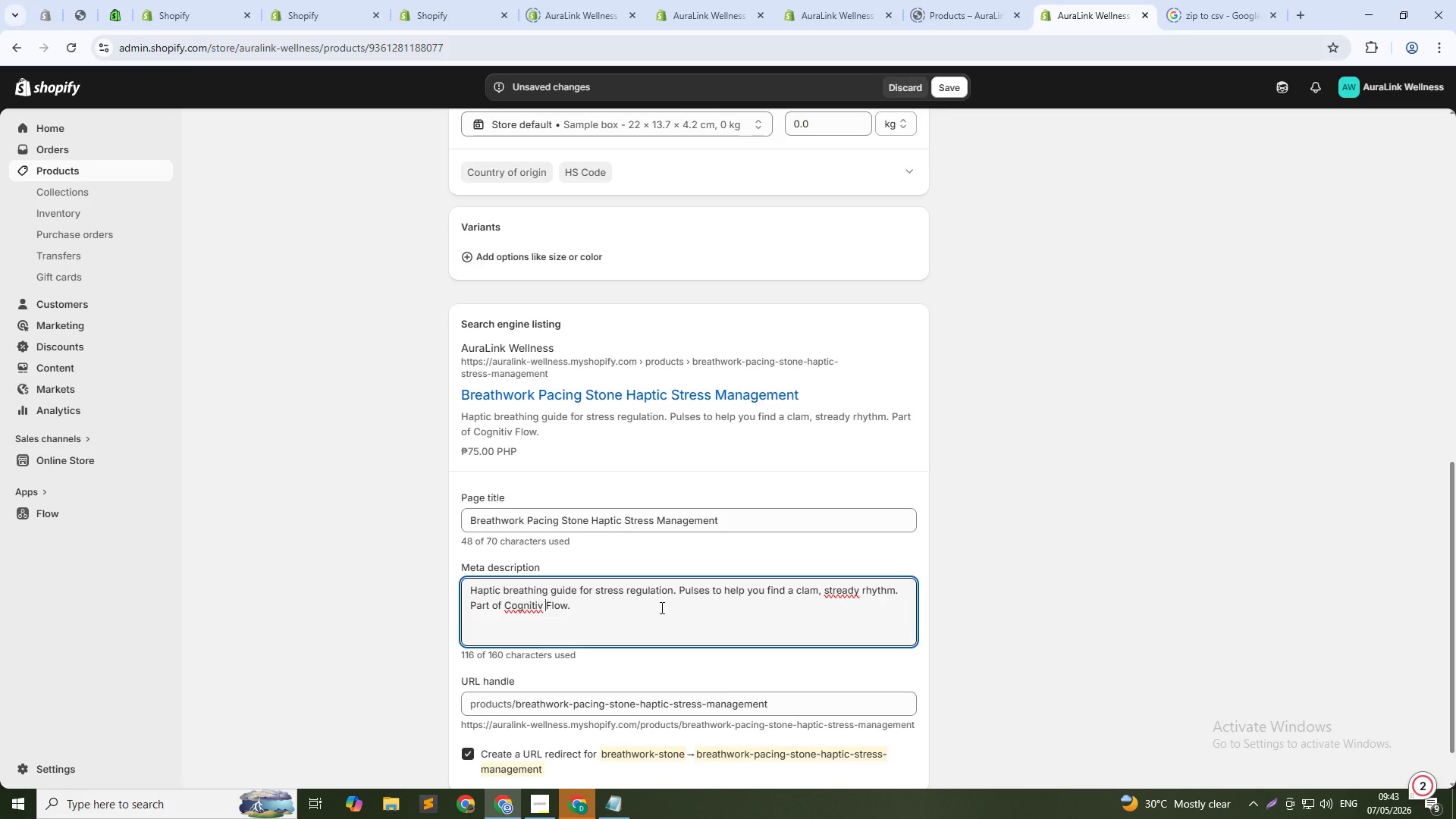 
key(Backspace)
 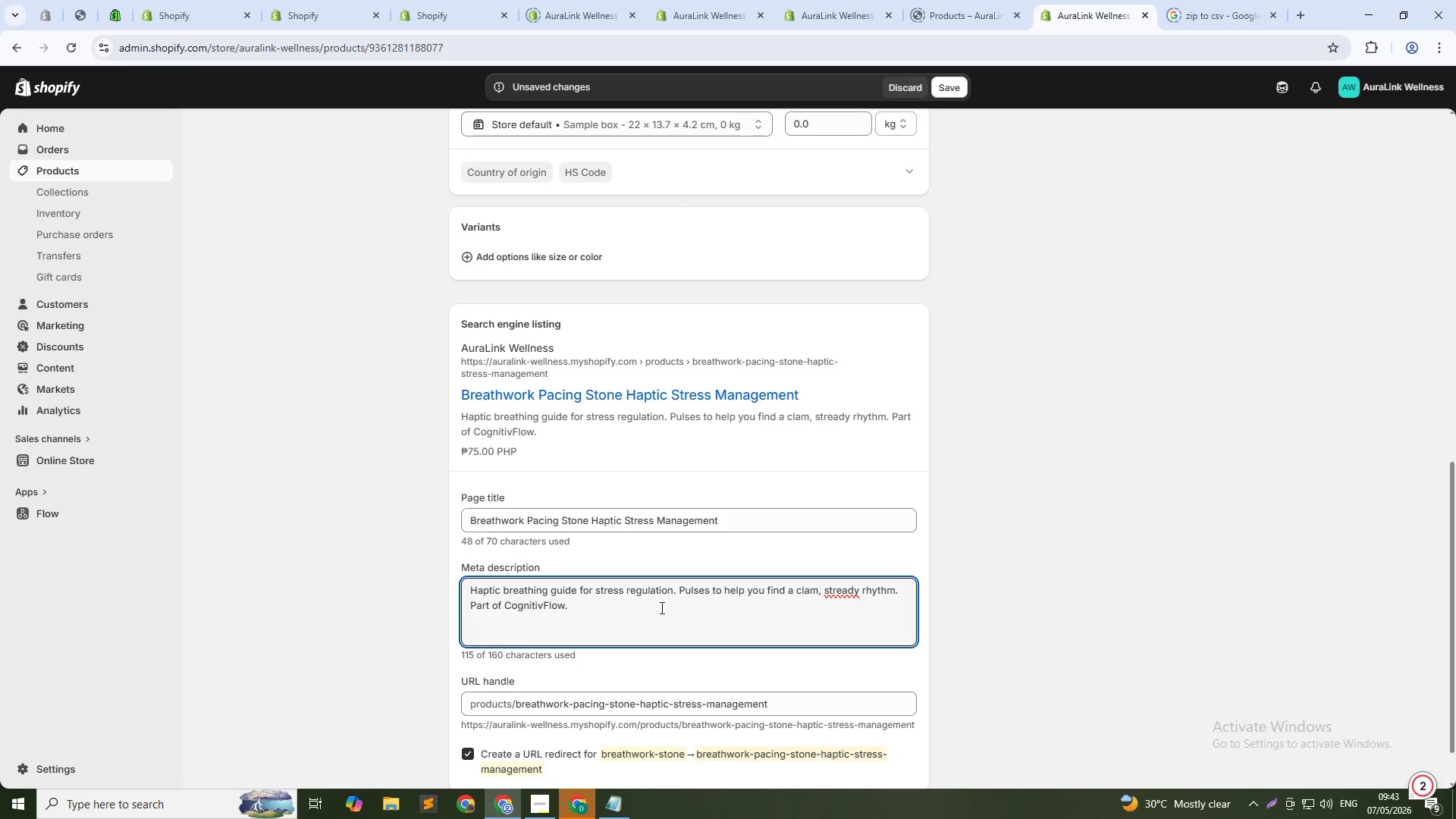 
key(E)
 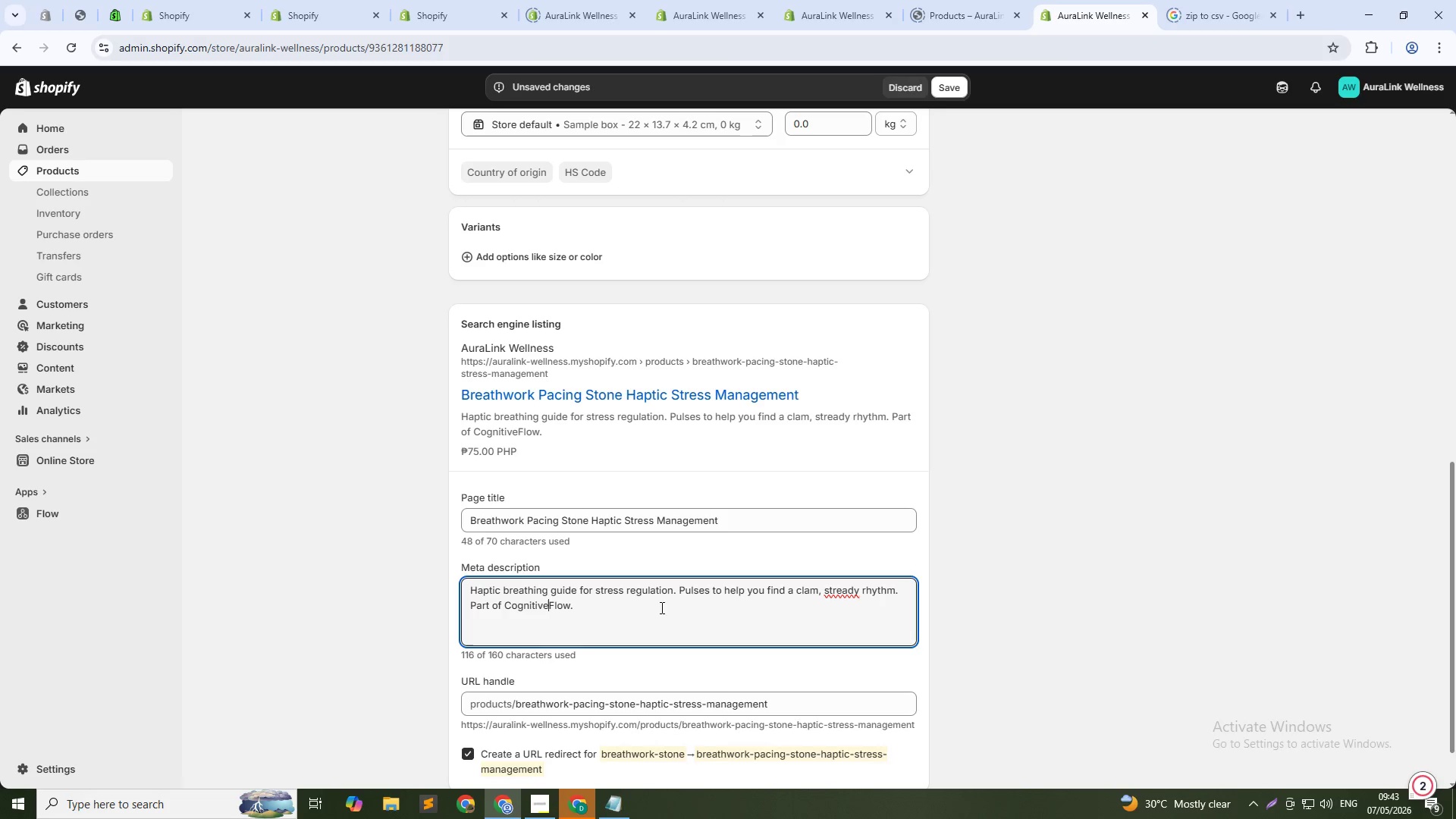 
key(Space)
 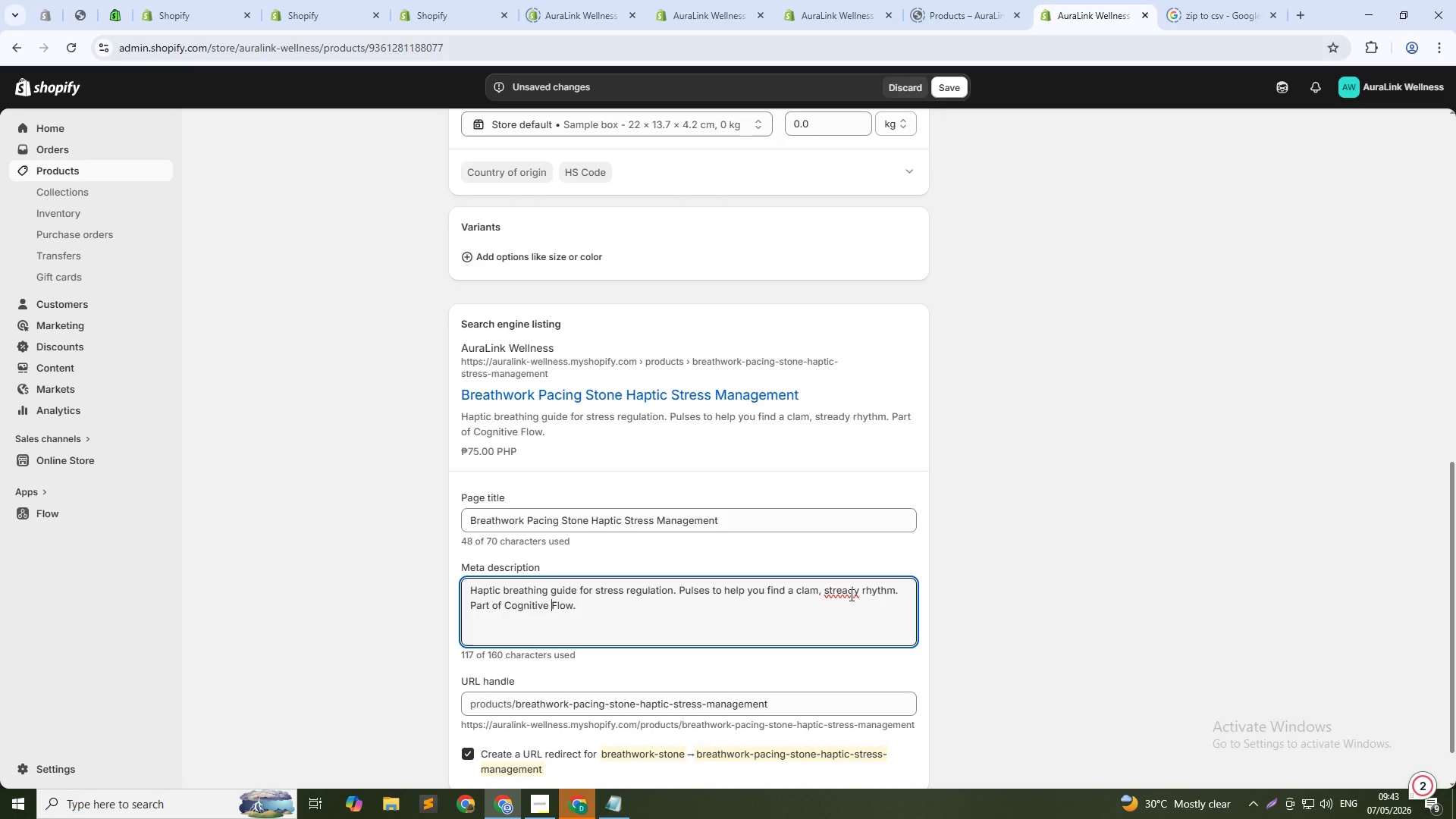 
wait(5.83)
 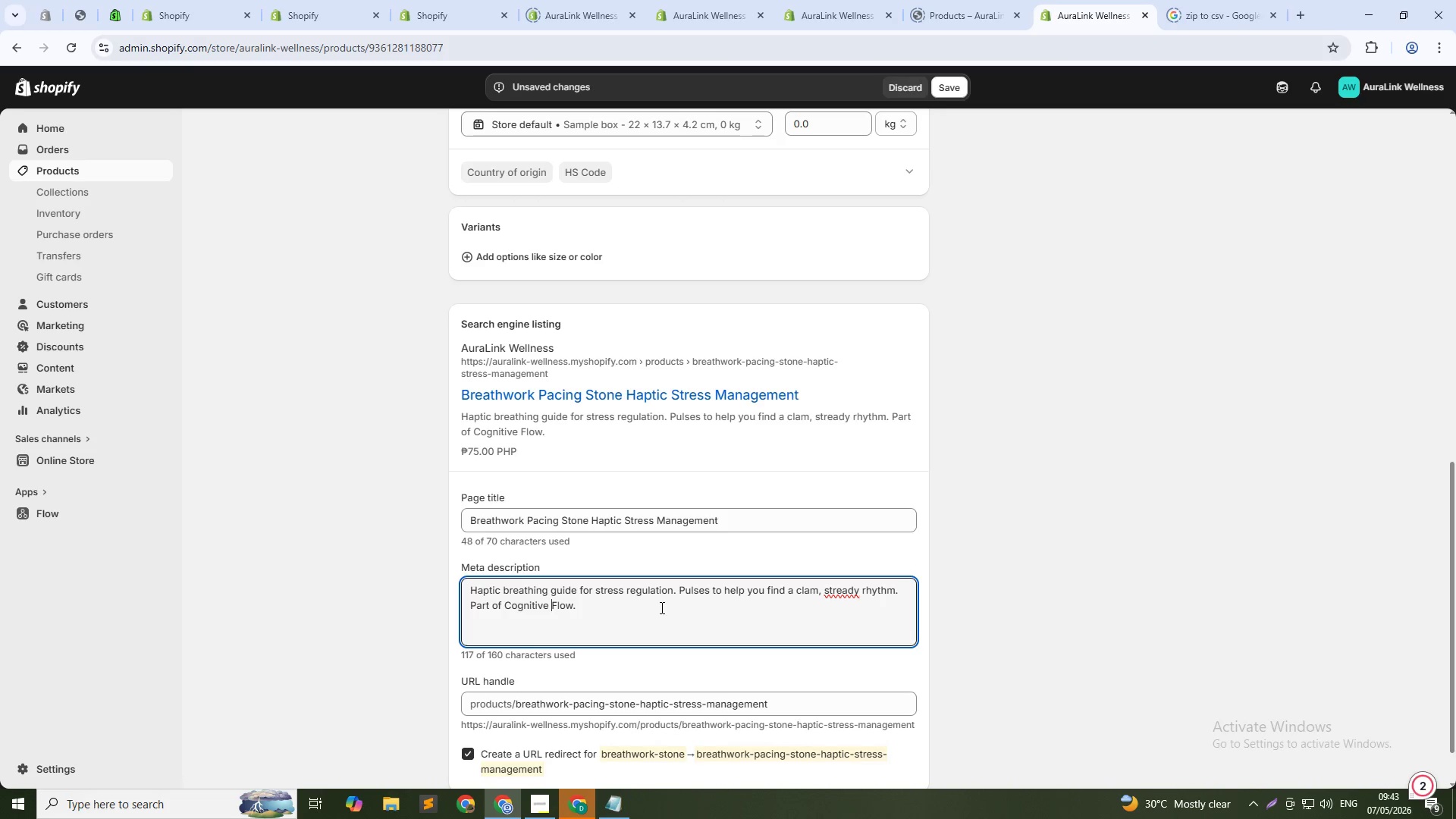 
left_click([839, 589])
 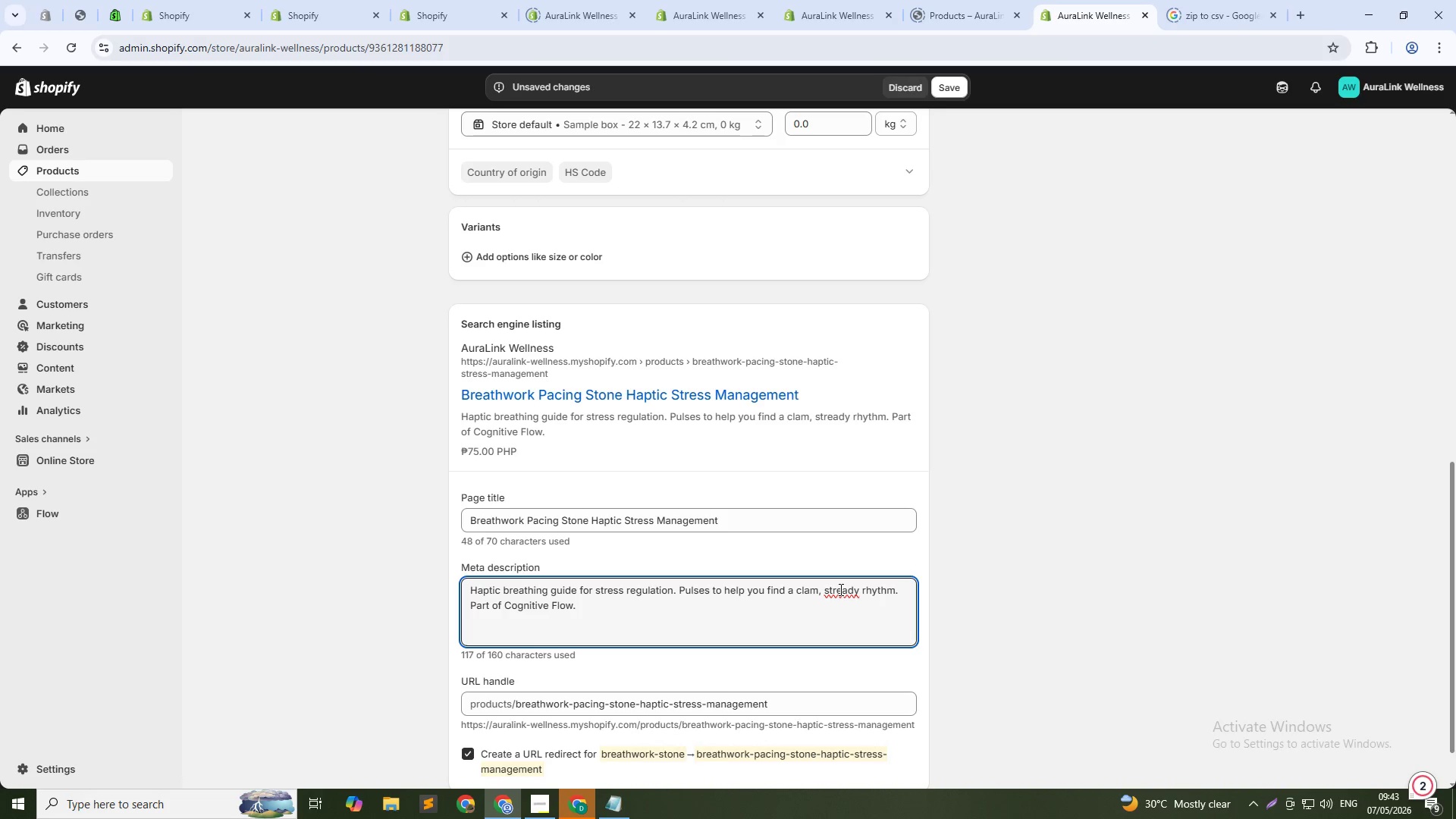 
key(ArrowLeft)
 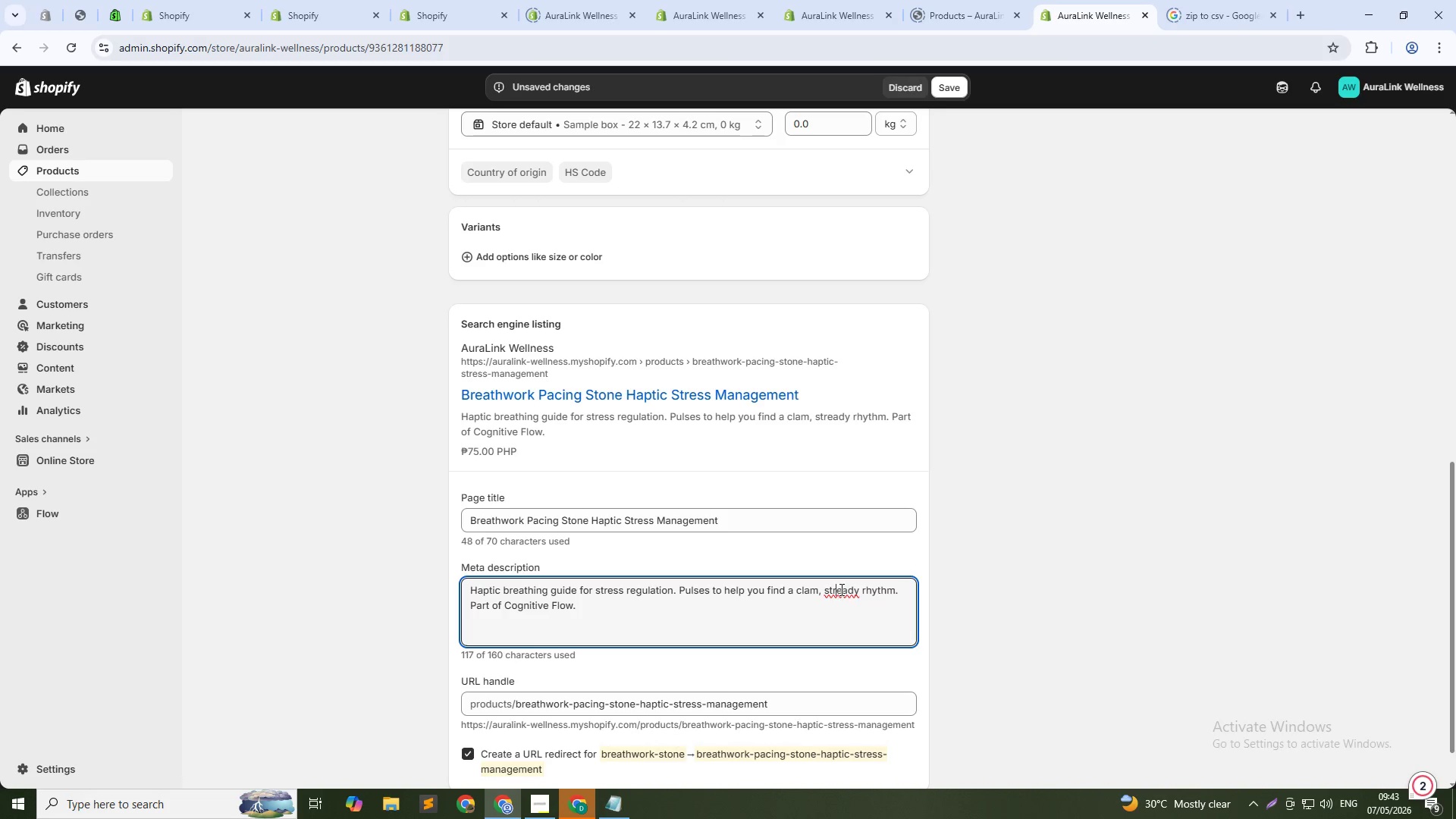 
key(Backspace)
 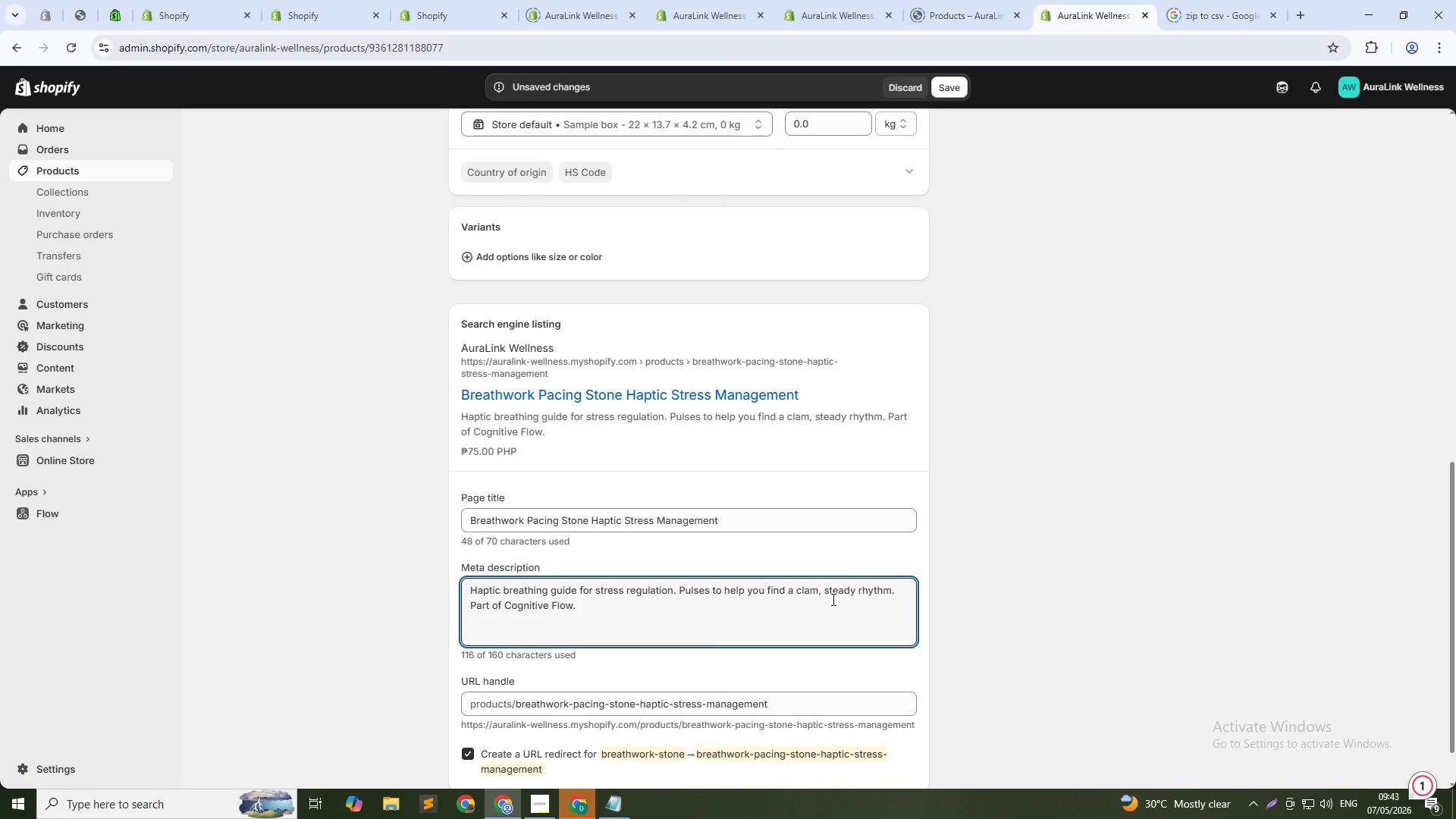 
left_click([831, 598])
 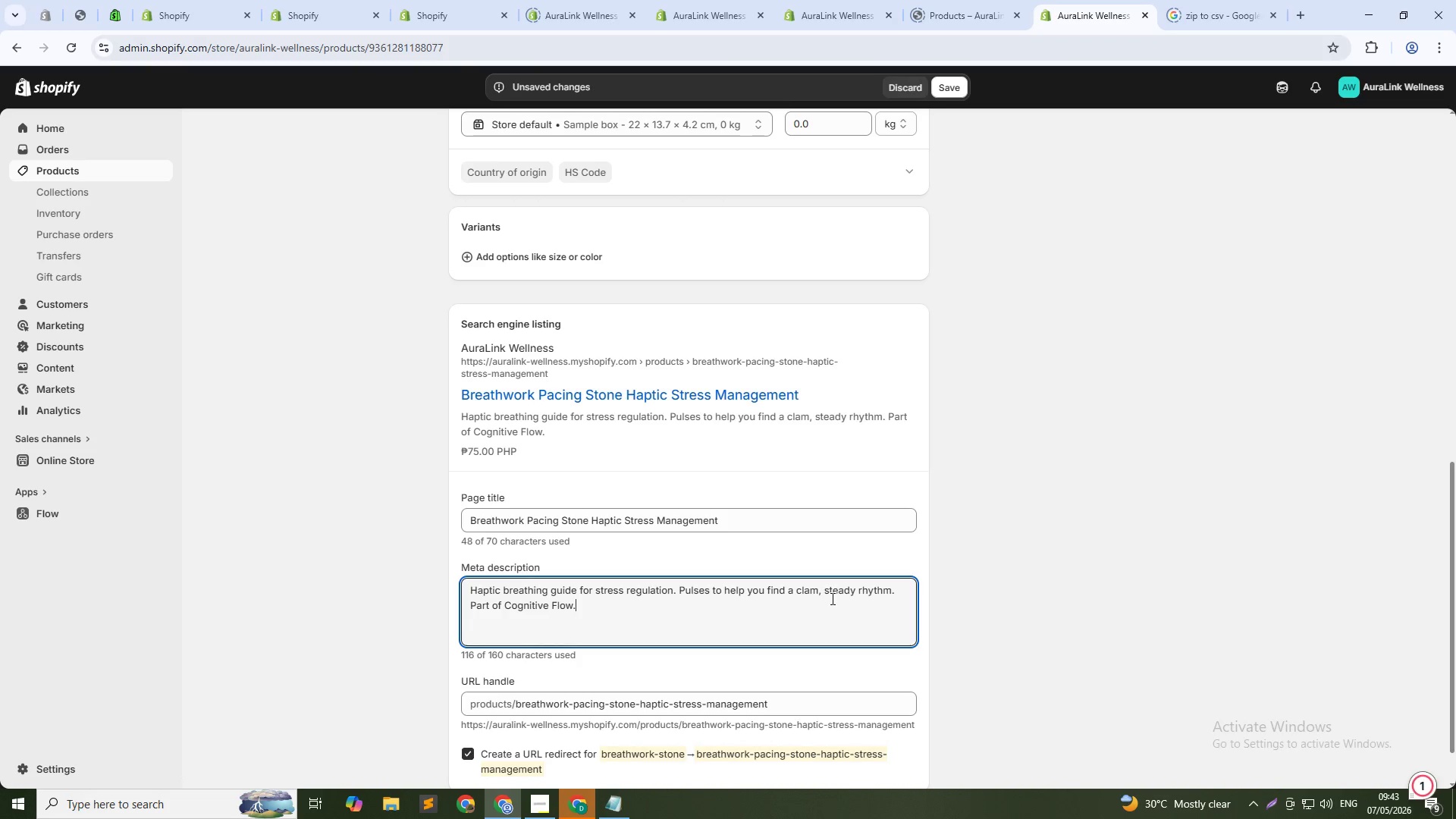 
scroll: coordinate [831, 598], scroll_direction: down, amount: 1.0
 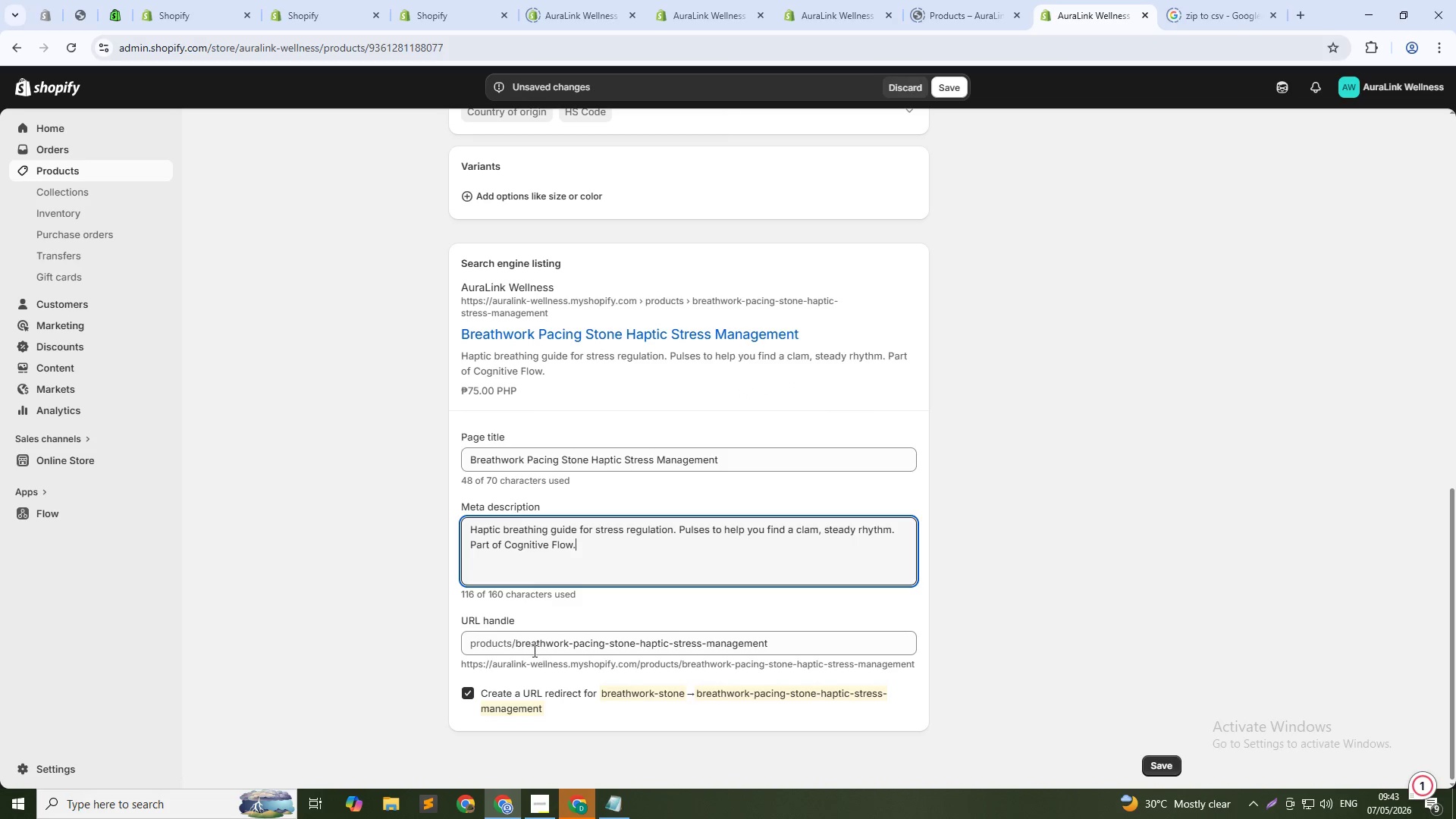 
left_click([533, 642])
 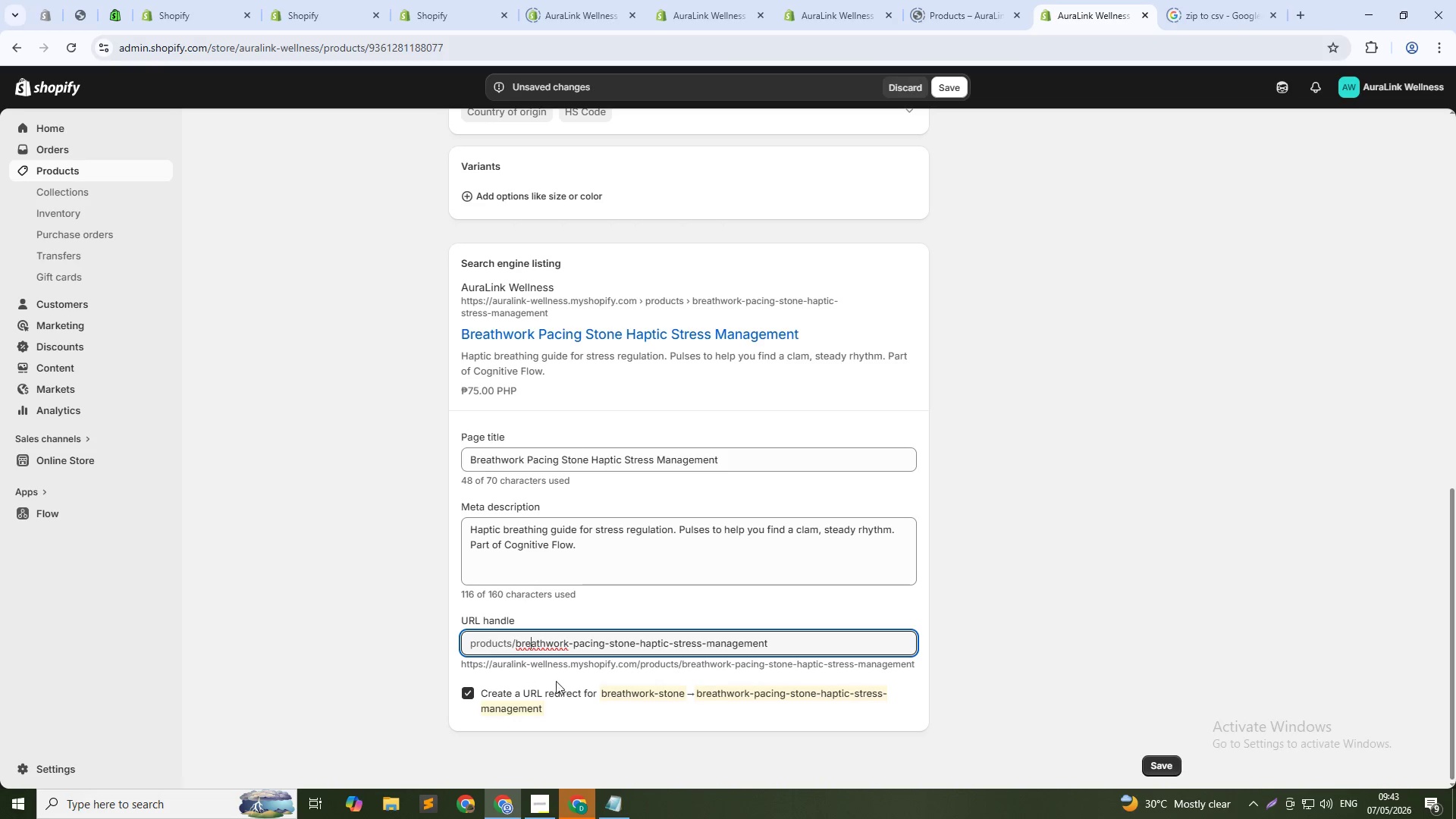 
wait(7.06)
 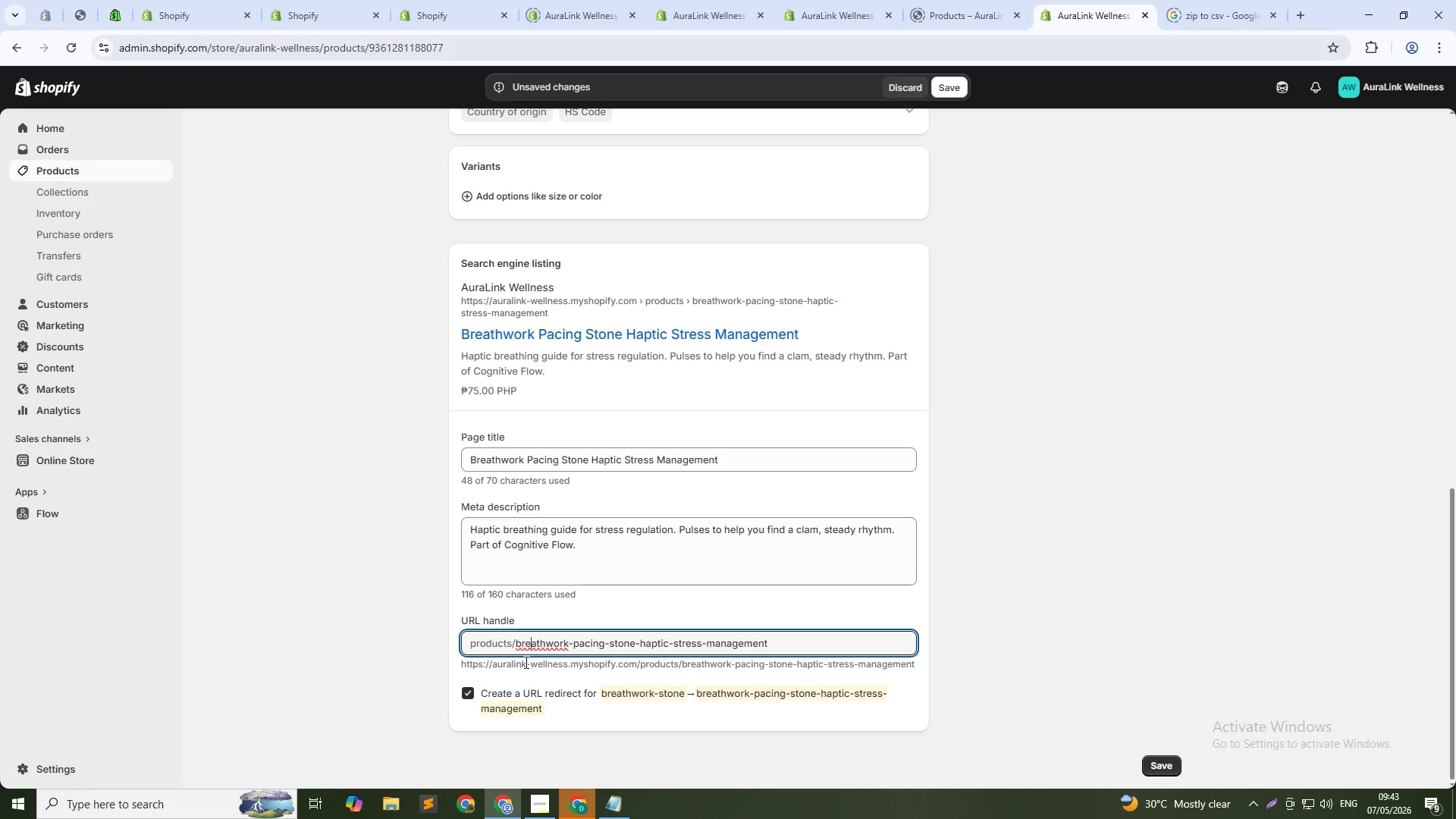 
double_click([576, 646])
 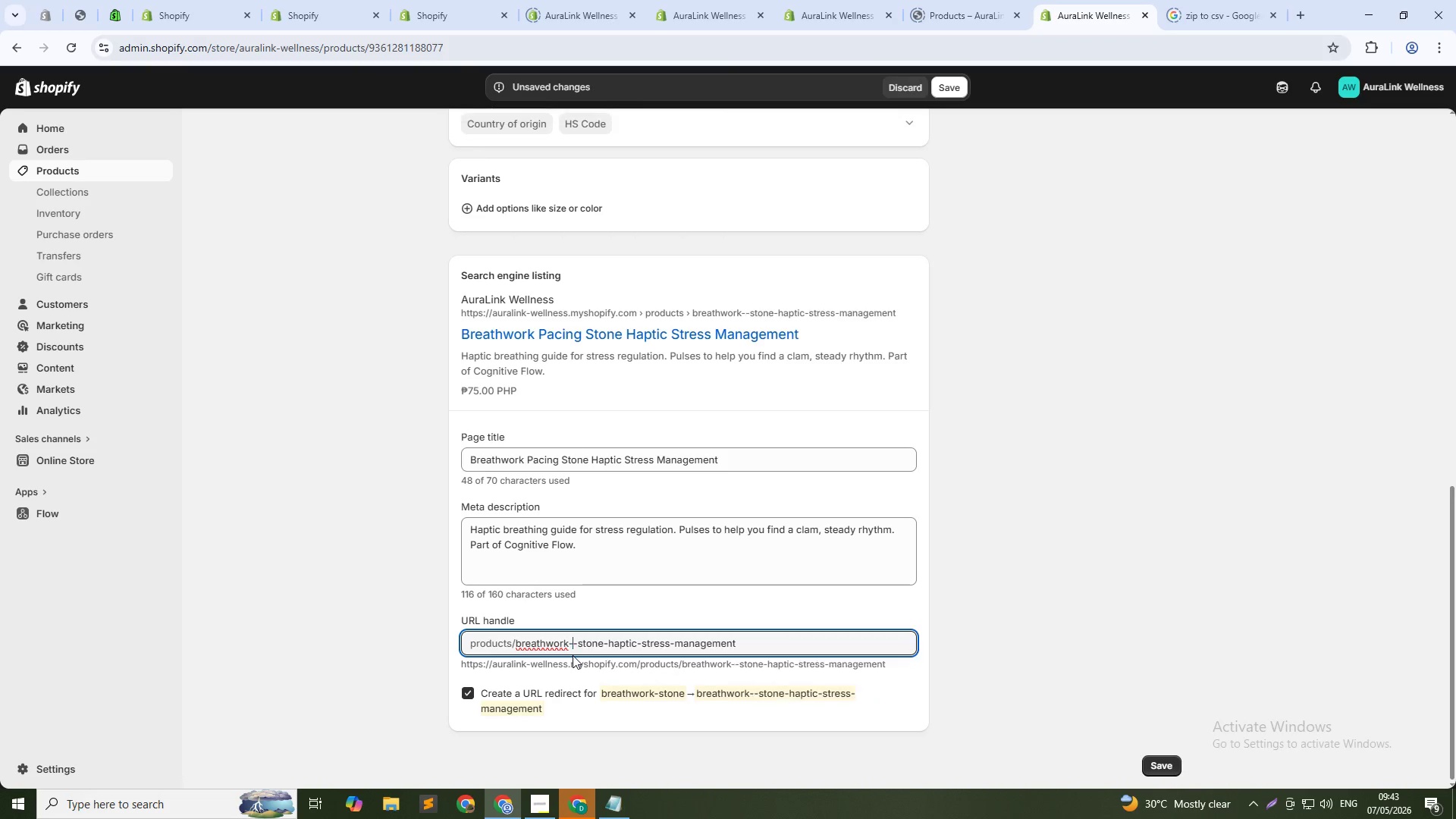 
key(Backspace)
 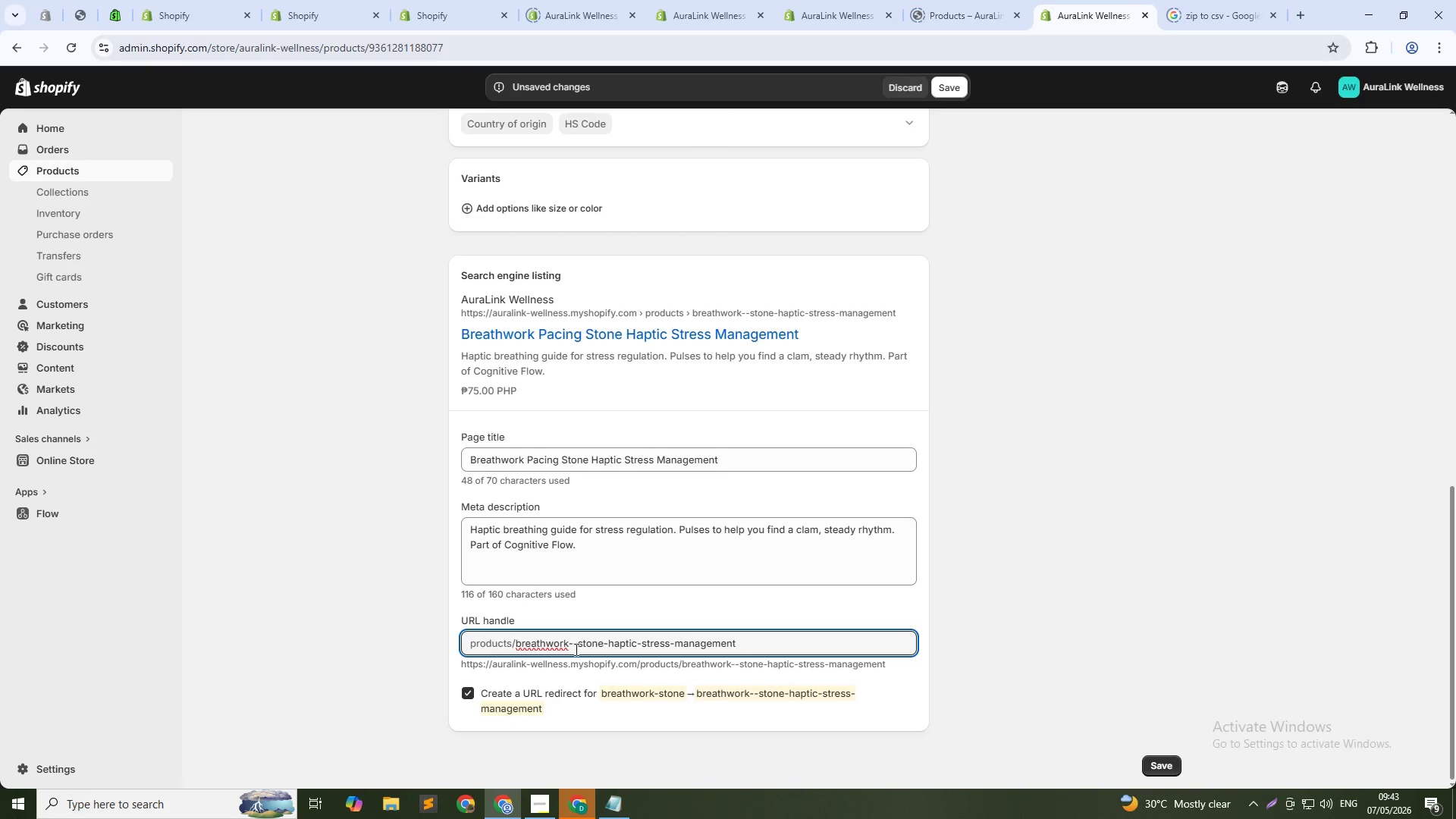 
key(Backspace)
 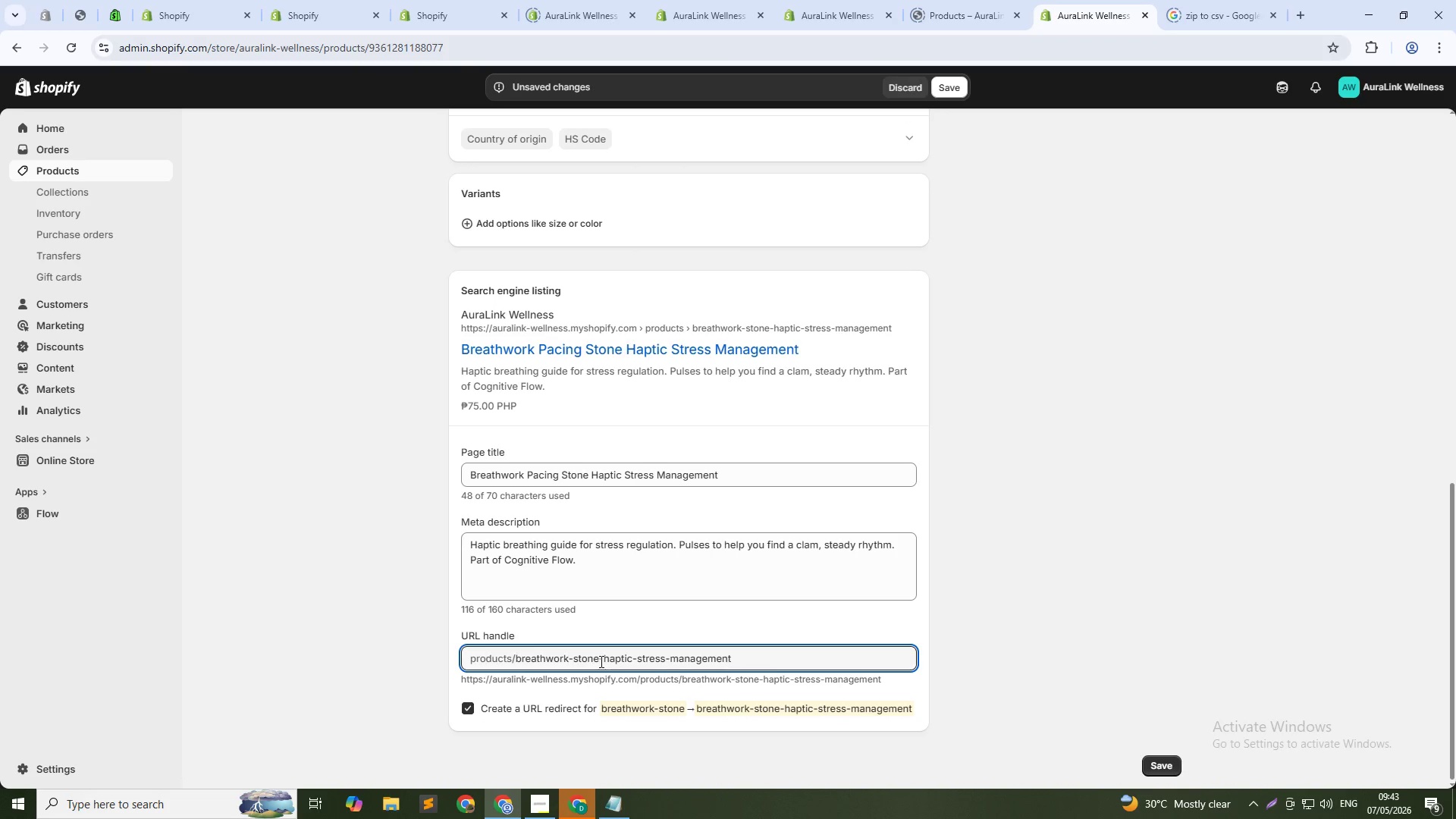 
left_click_drag(start_coordinate=[601, 661], to_coordinate=[899, 655])
 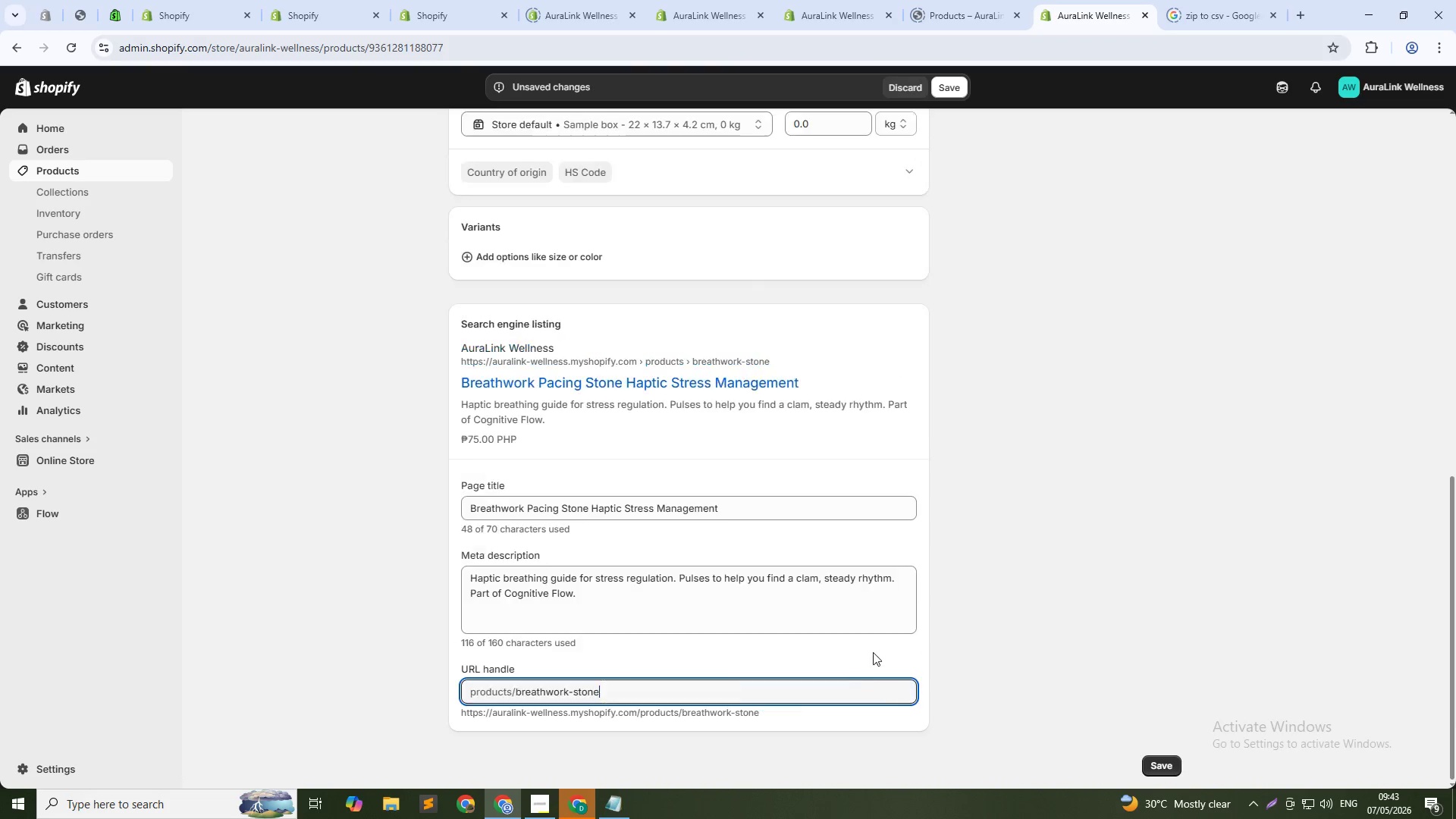 
key(Backspace)
 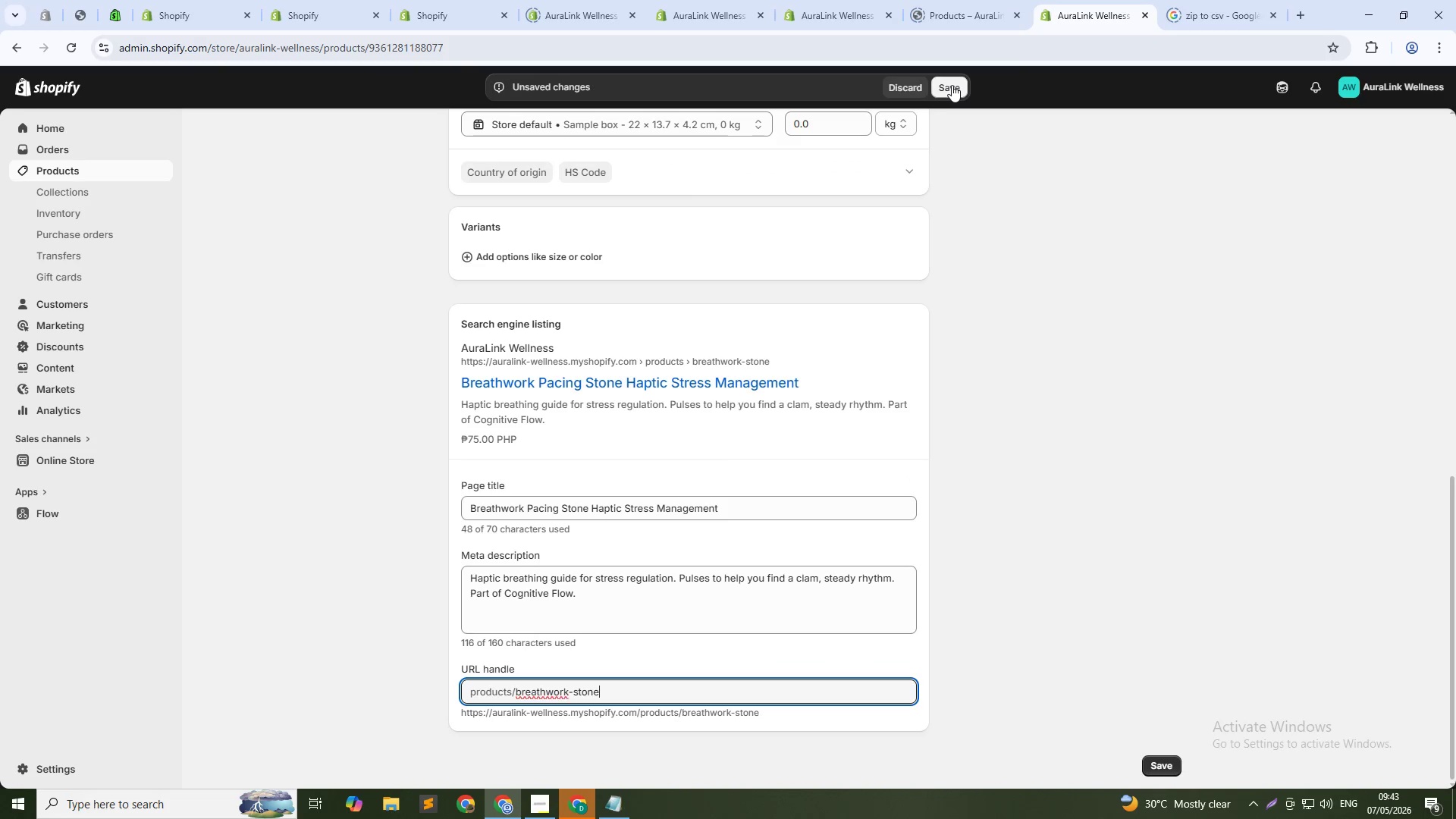 
scroll: coordinate [687, 608], scroll_direction: up, amount: 13.0
 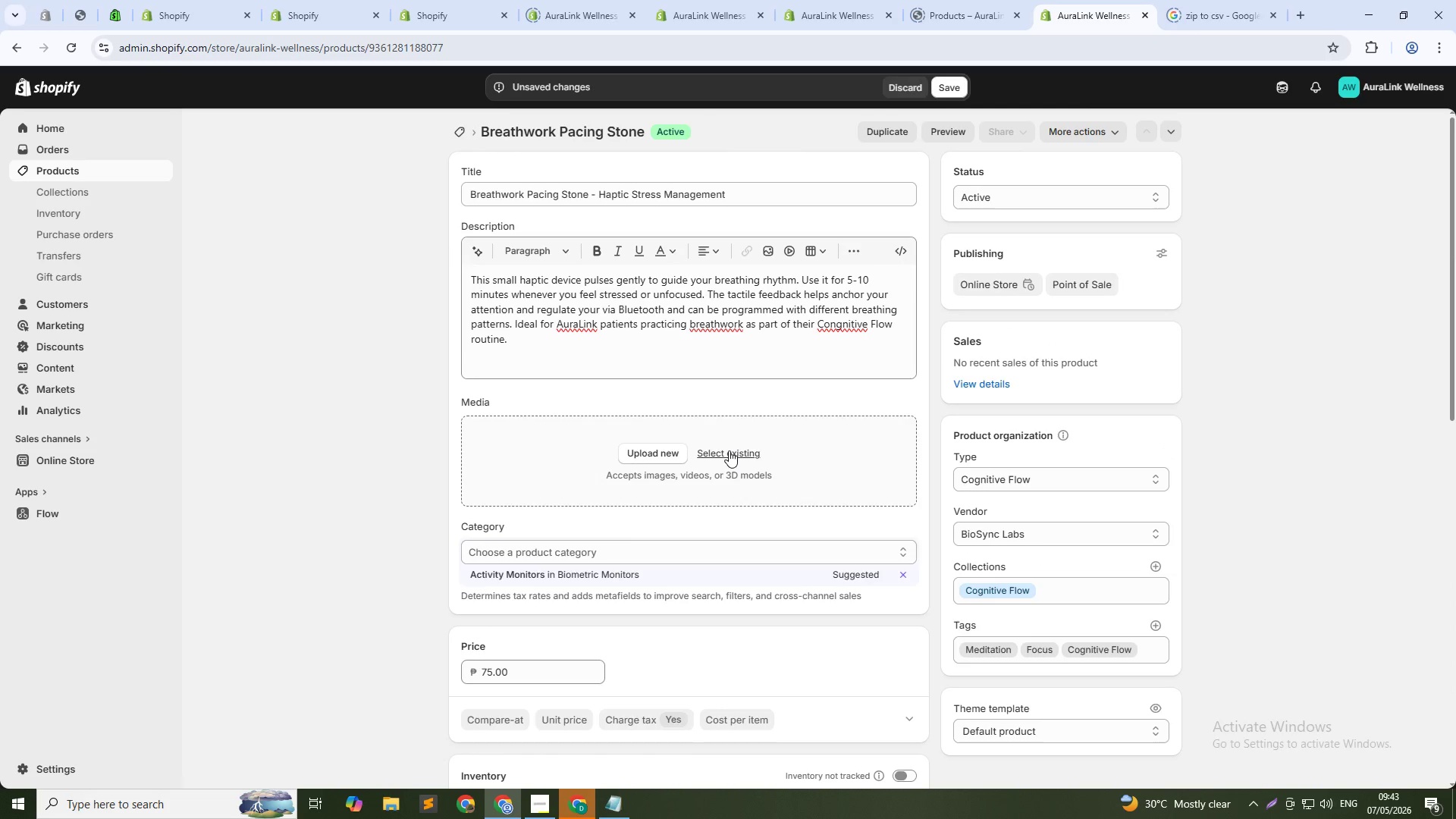 
left_click([729, 451])
 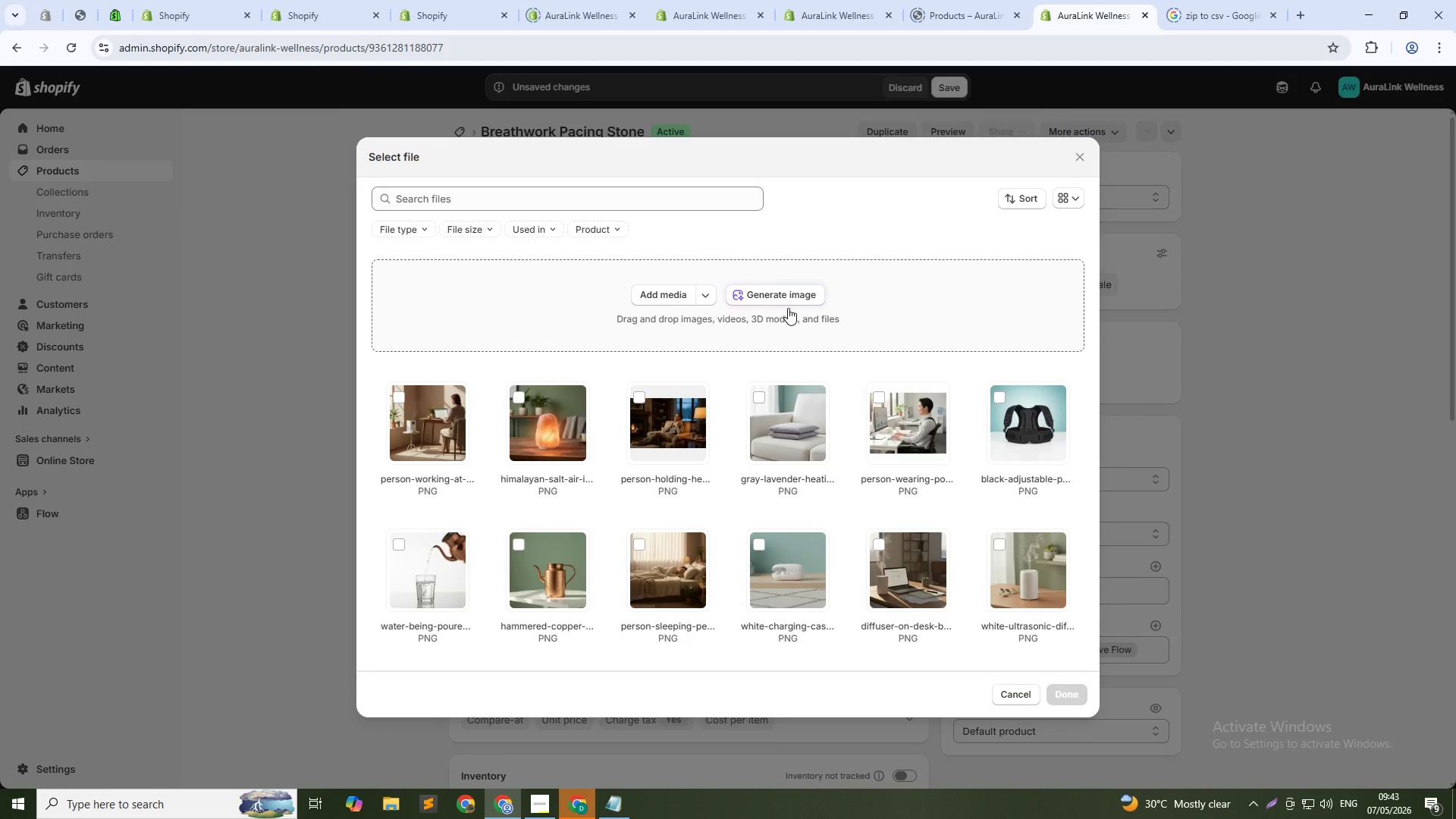 
left_click([788, 299])
 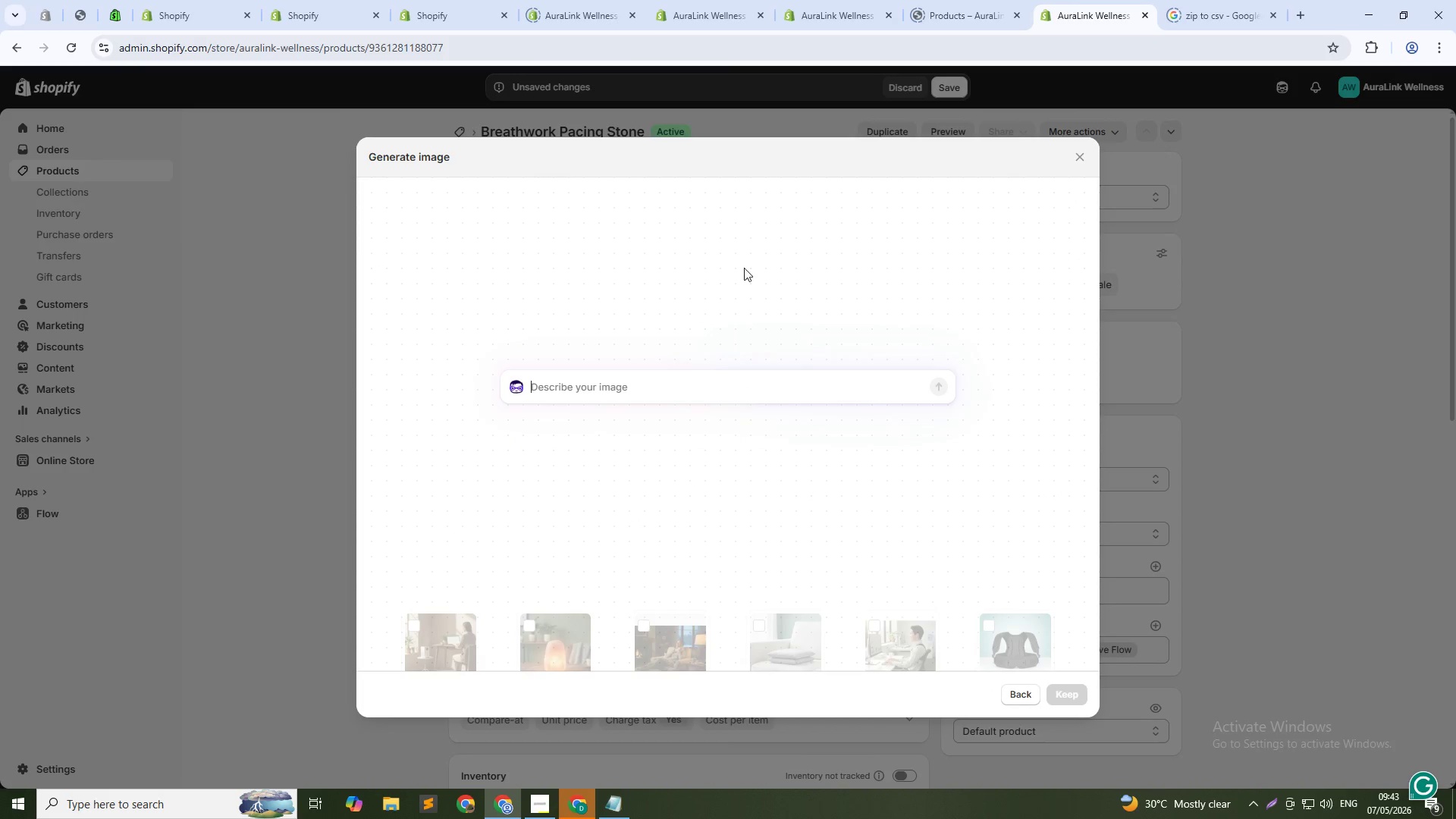 
wait(6.31)
 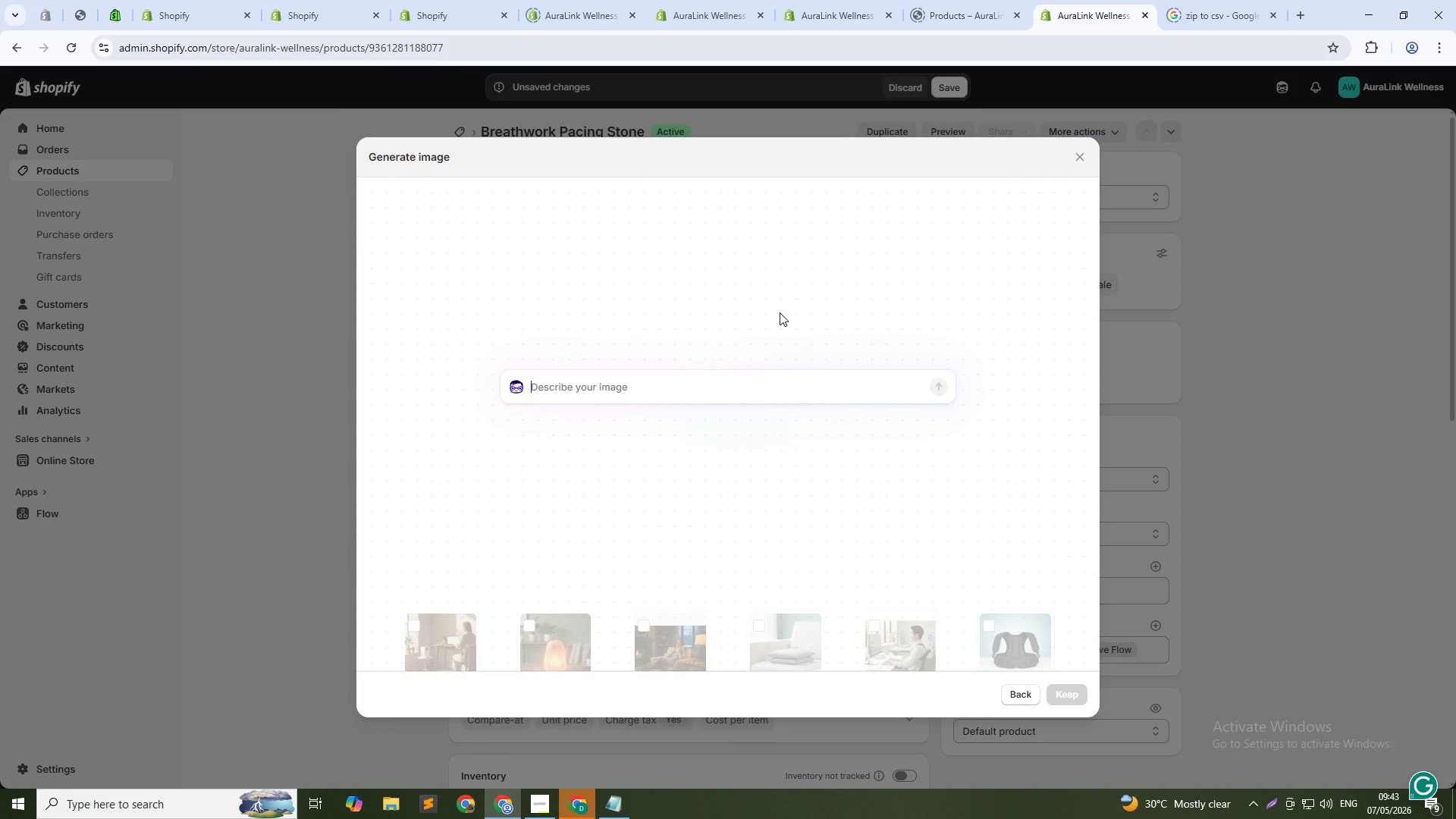 
type(sMOOTH GRAY BREATHWORK PACING STONE ON A WHITE DESK. Soft teal background Clean clinical aesthensic )
key(Backspace)
type(. Even lighting. 1:1 squres)
 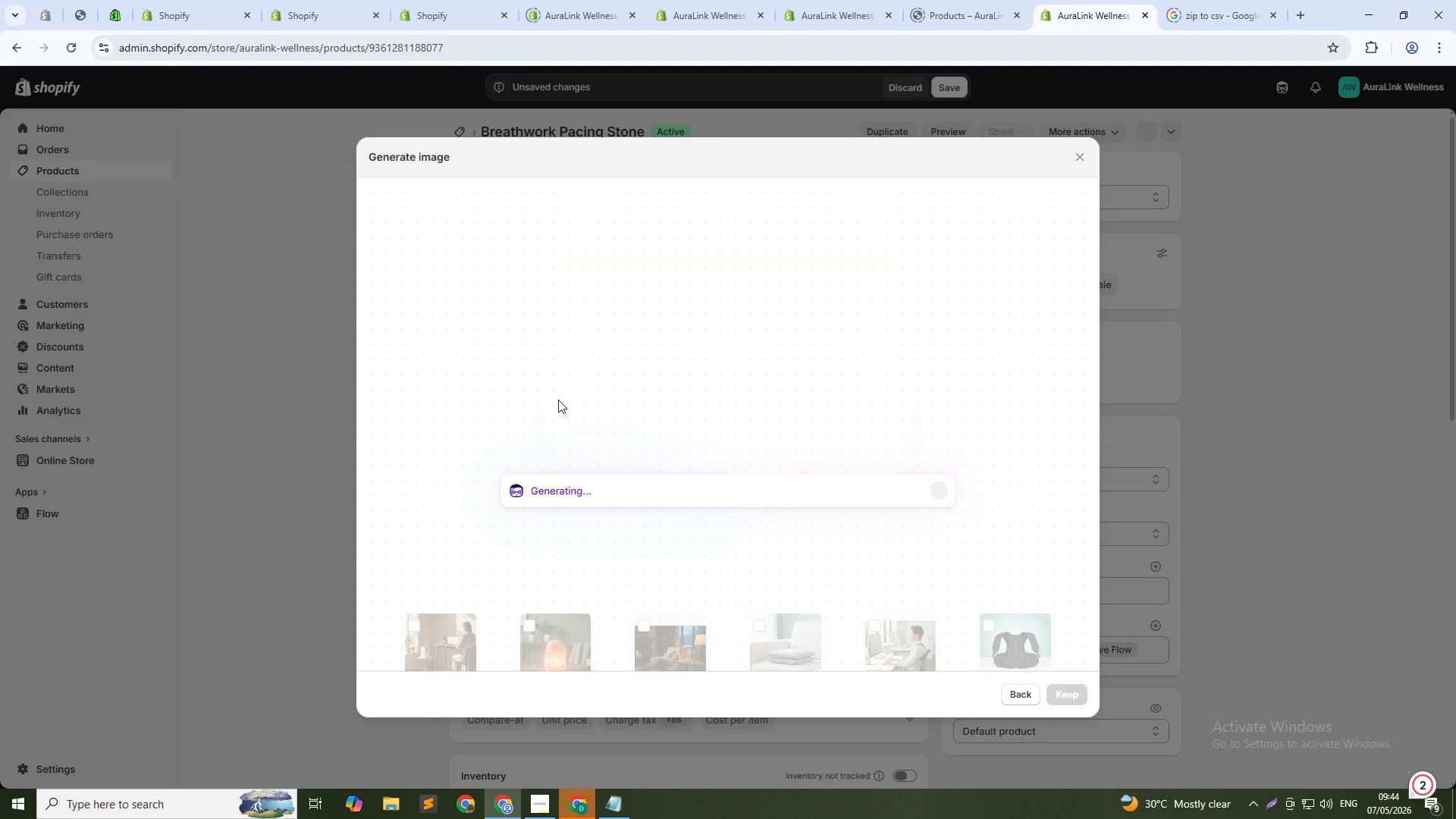 
hold_key(key=CapsLock, duration=0.41)
 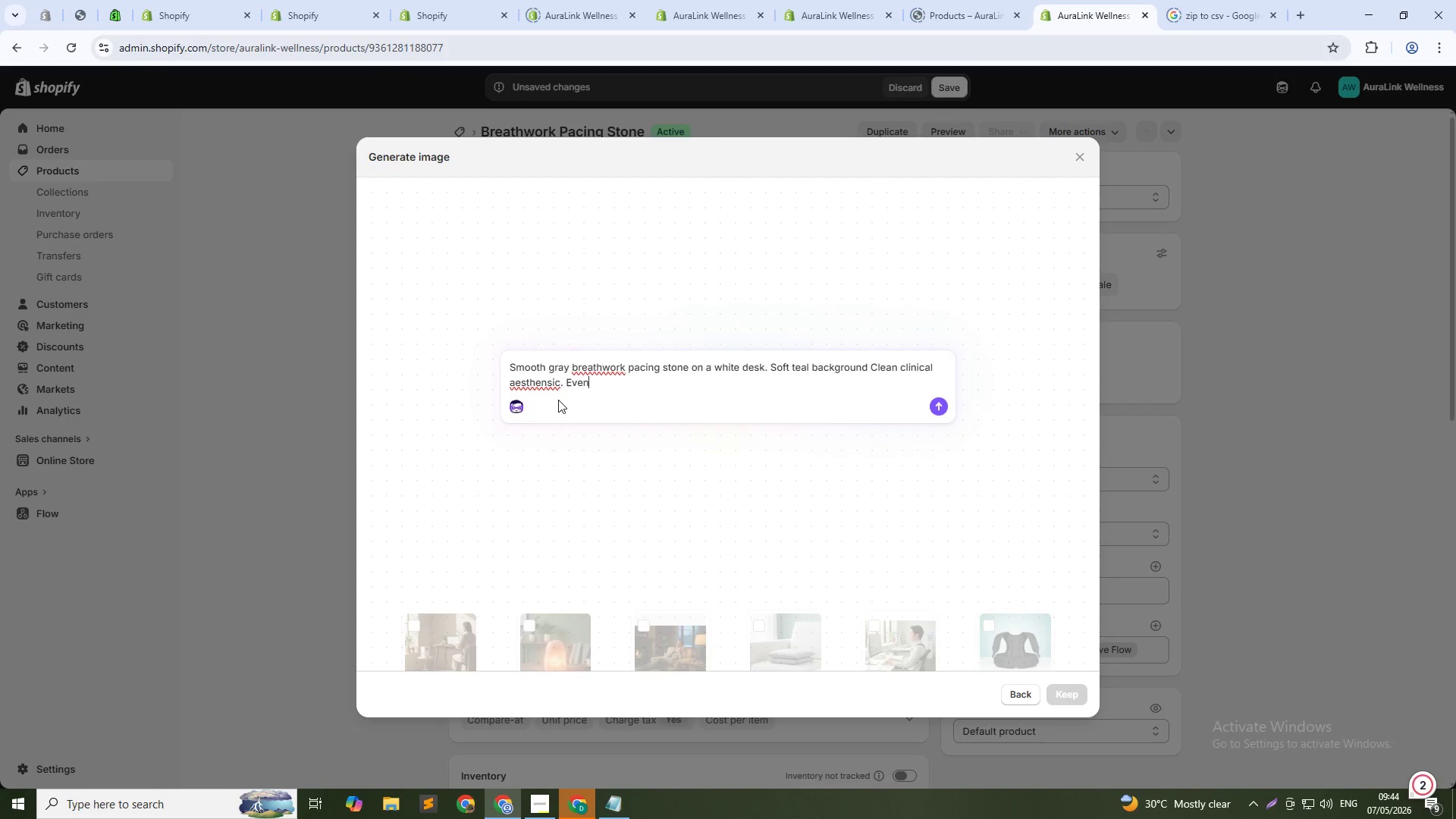 
key(Enter)
 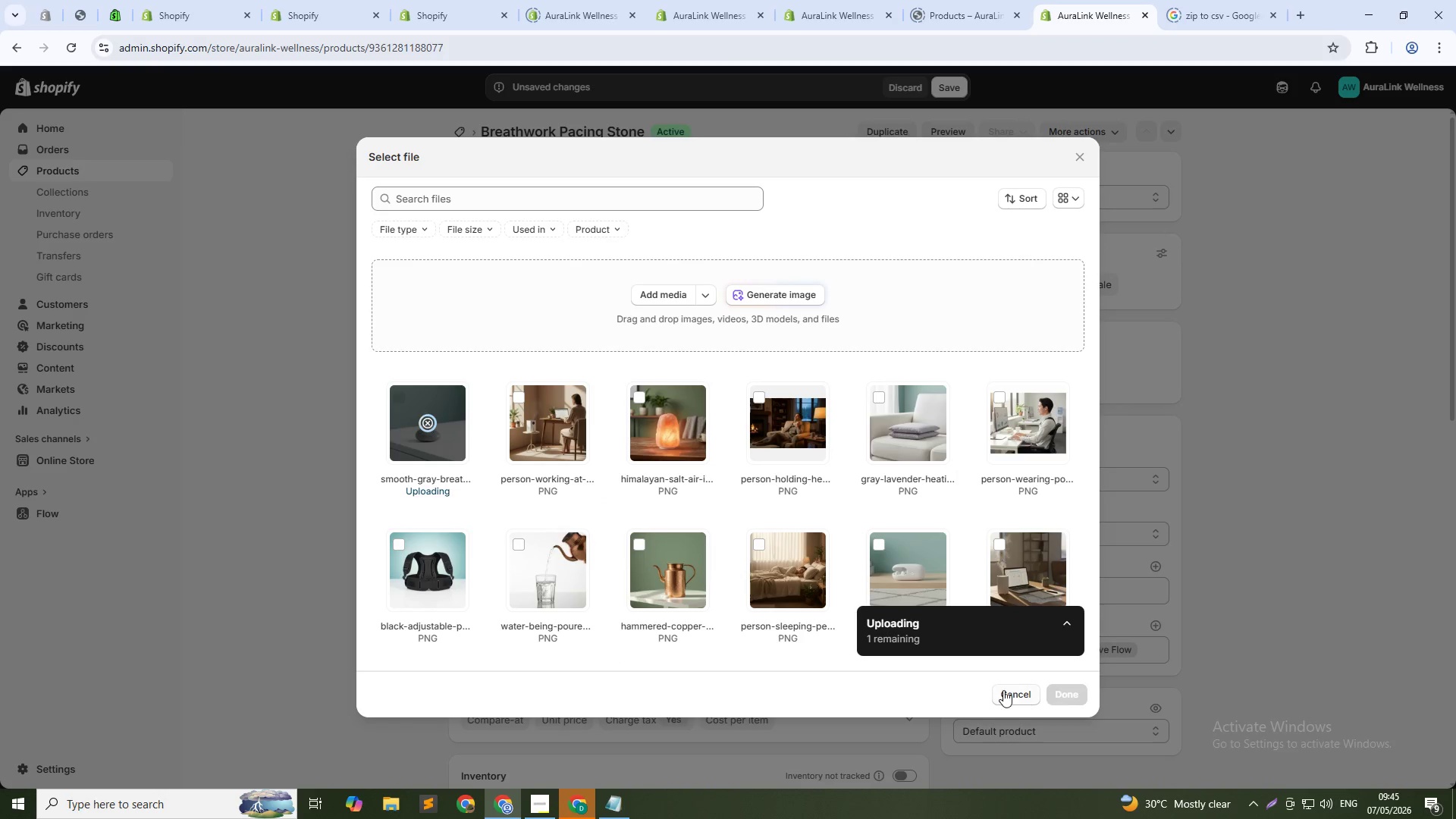 
wait(34.98)
 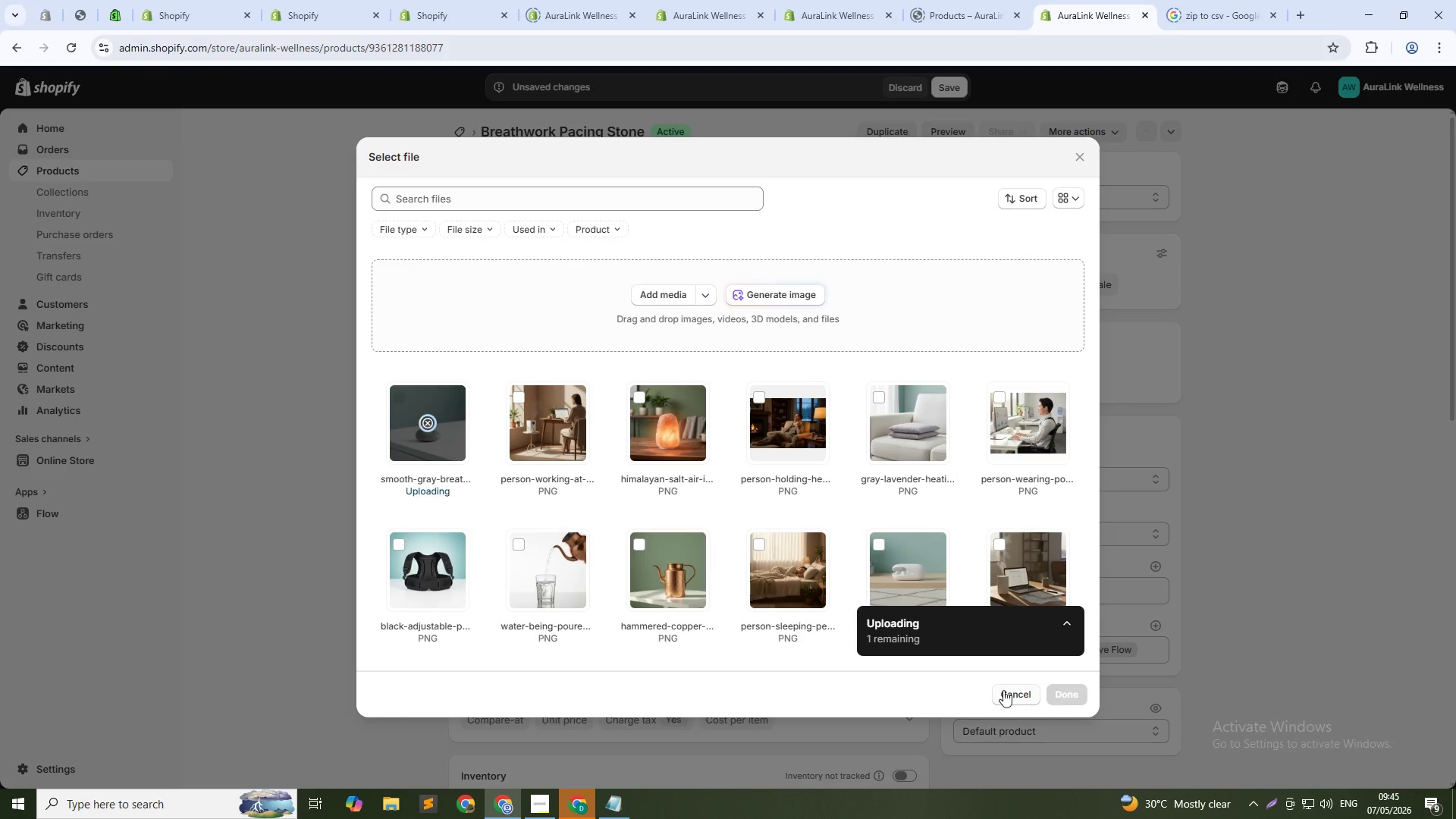 
left_click([1078, 689])
 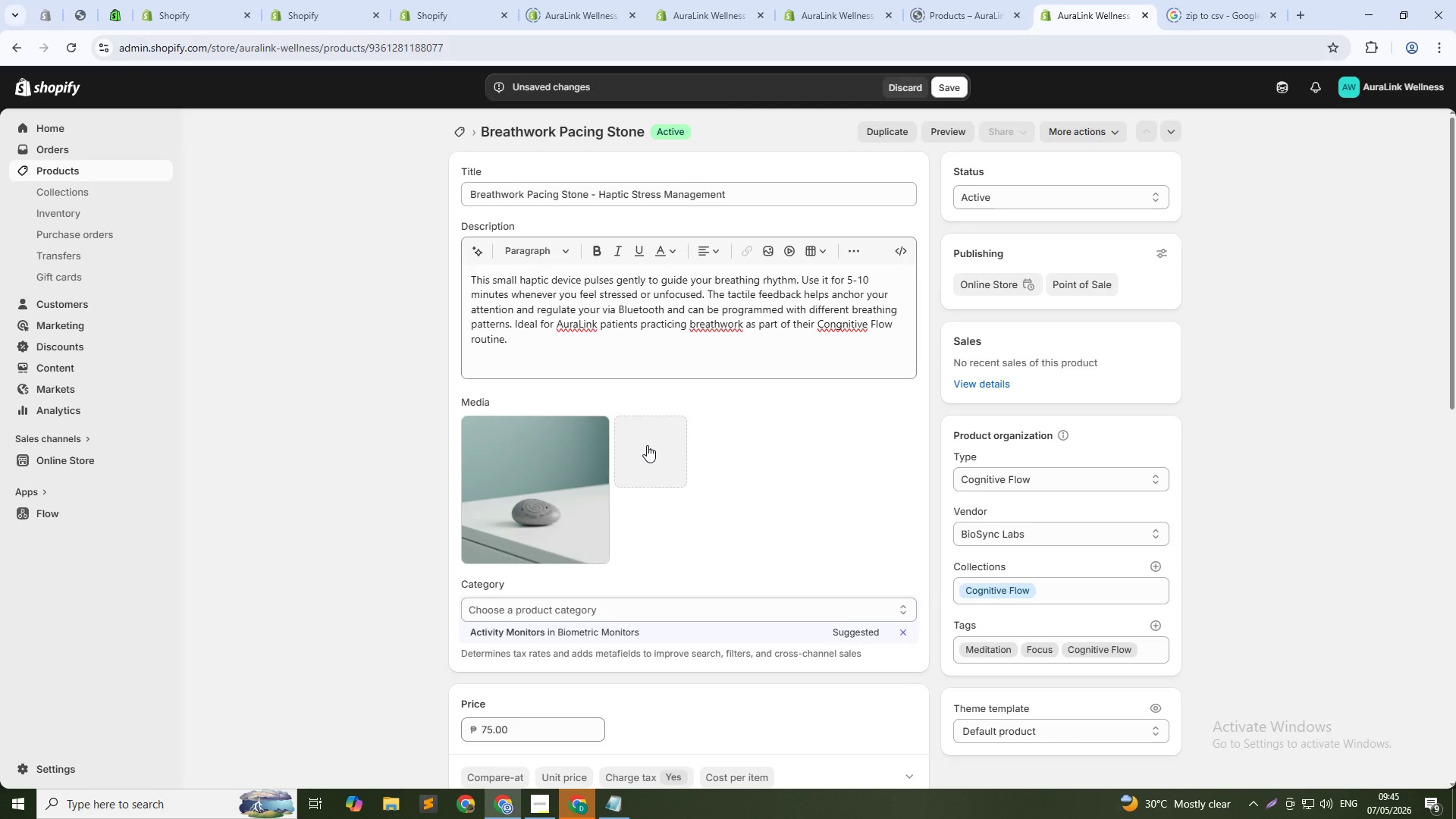 
left_click([646, 460])
 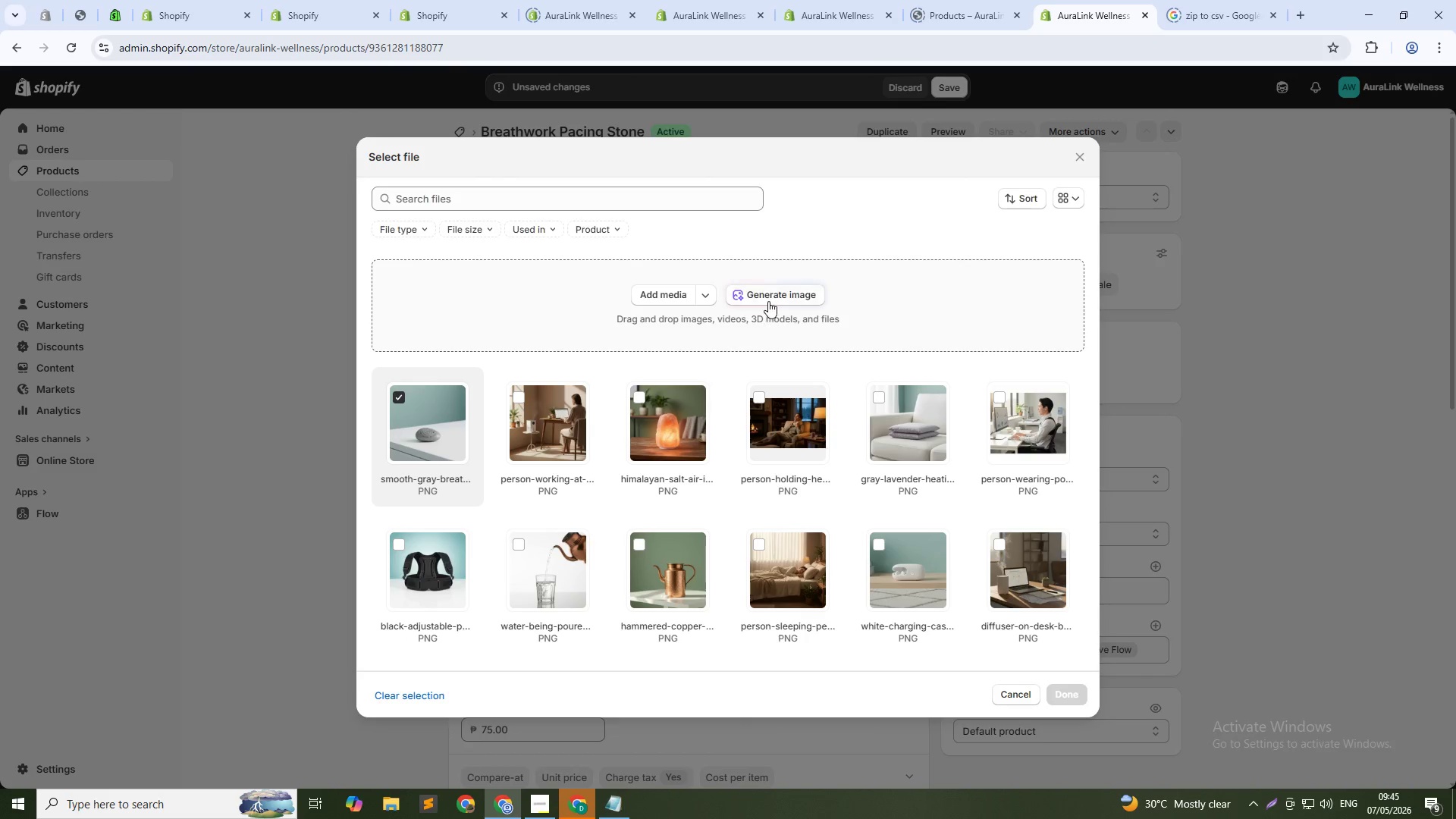 
left_click([770, 299])
 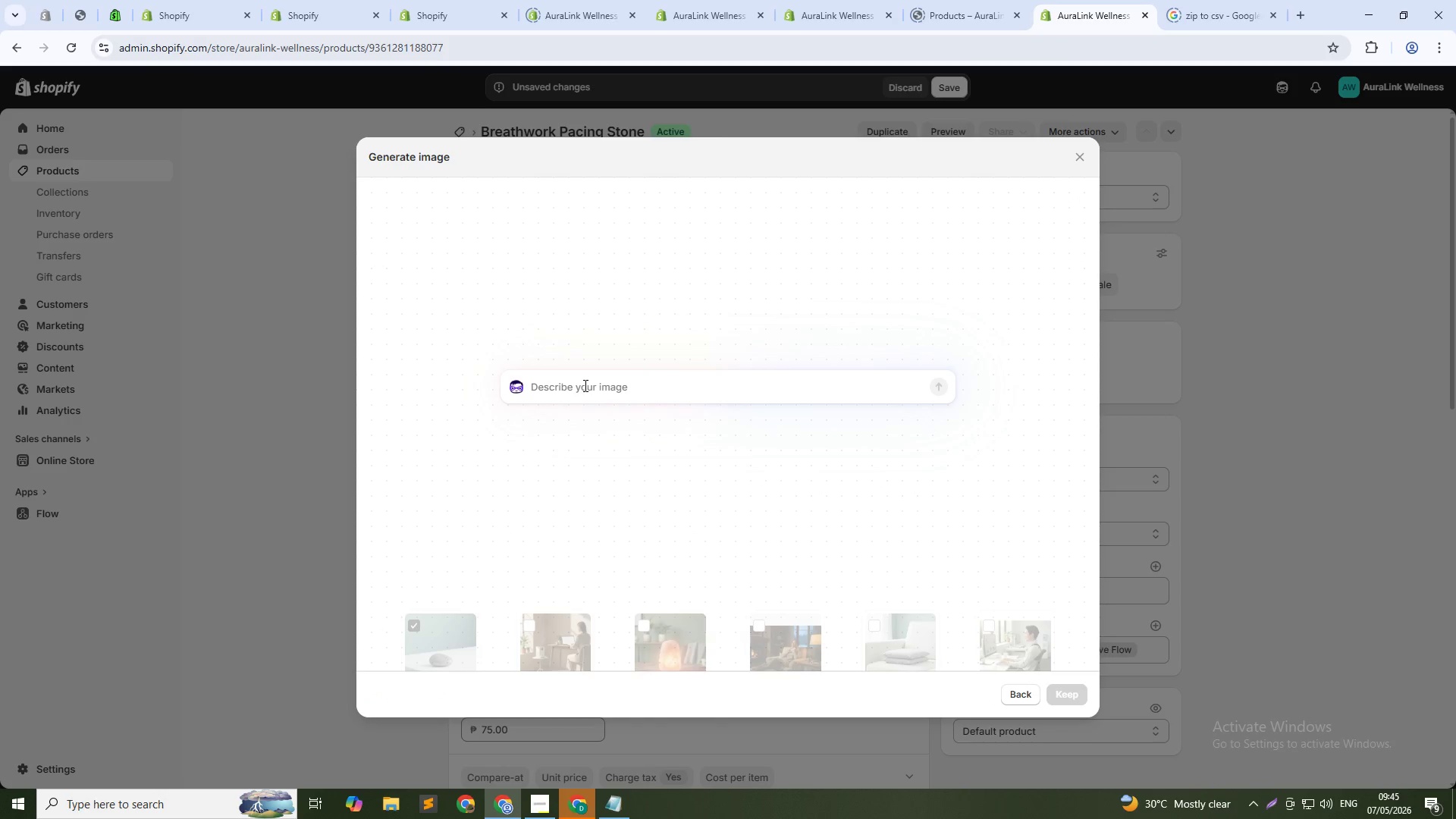 
left_click([584, 388])
 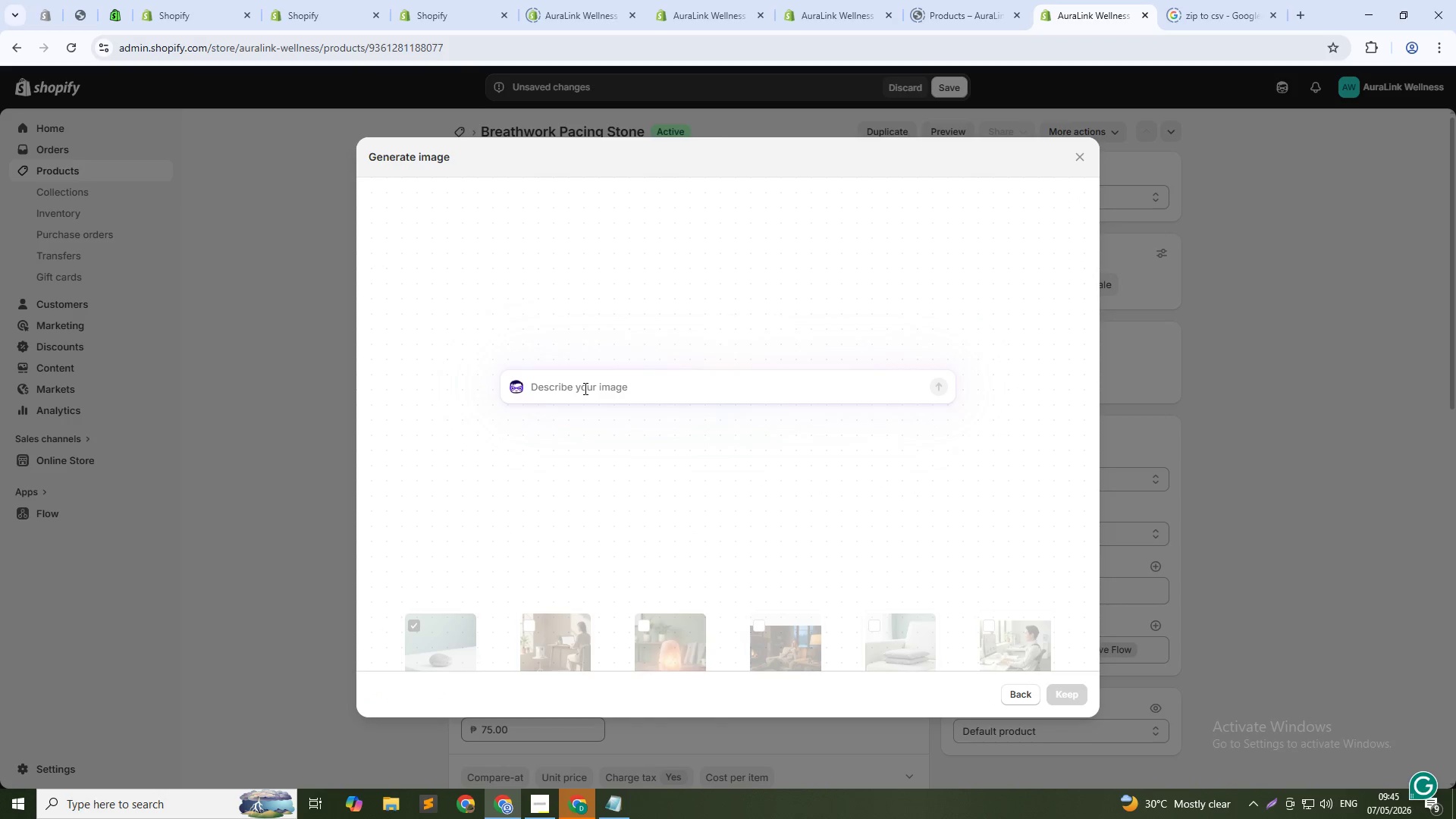 
type(pERSON HOLDING THE PACING STONE IN THEIR PALM. Gental pulsing light visibl,)
key(Backspace)
type(e. Calm, focused expres)
 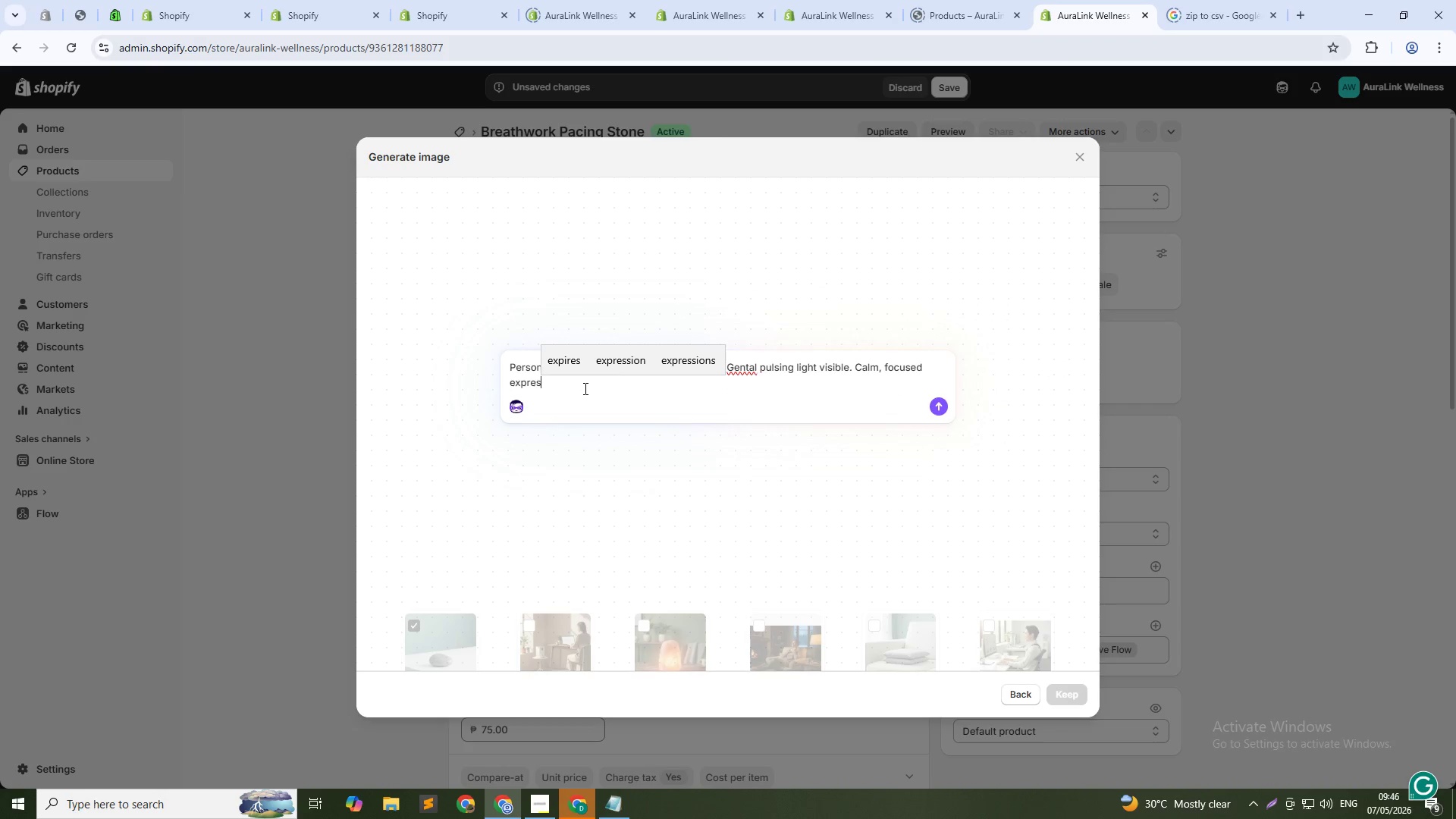 
hold_key(key=CapsLock, duration=0.52)
 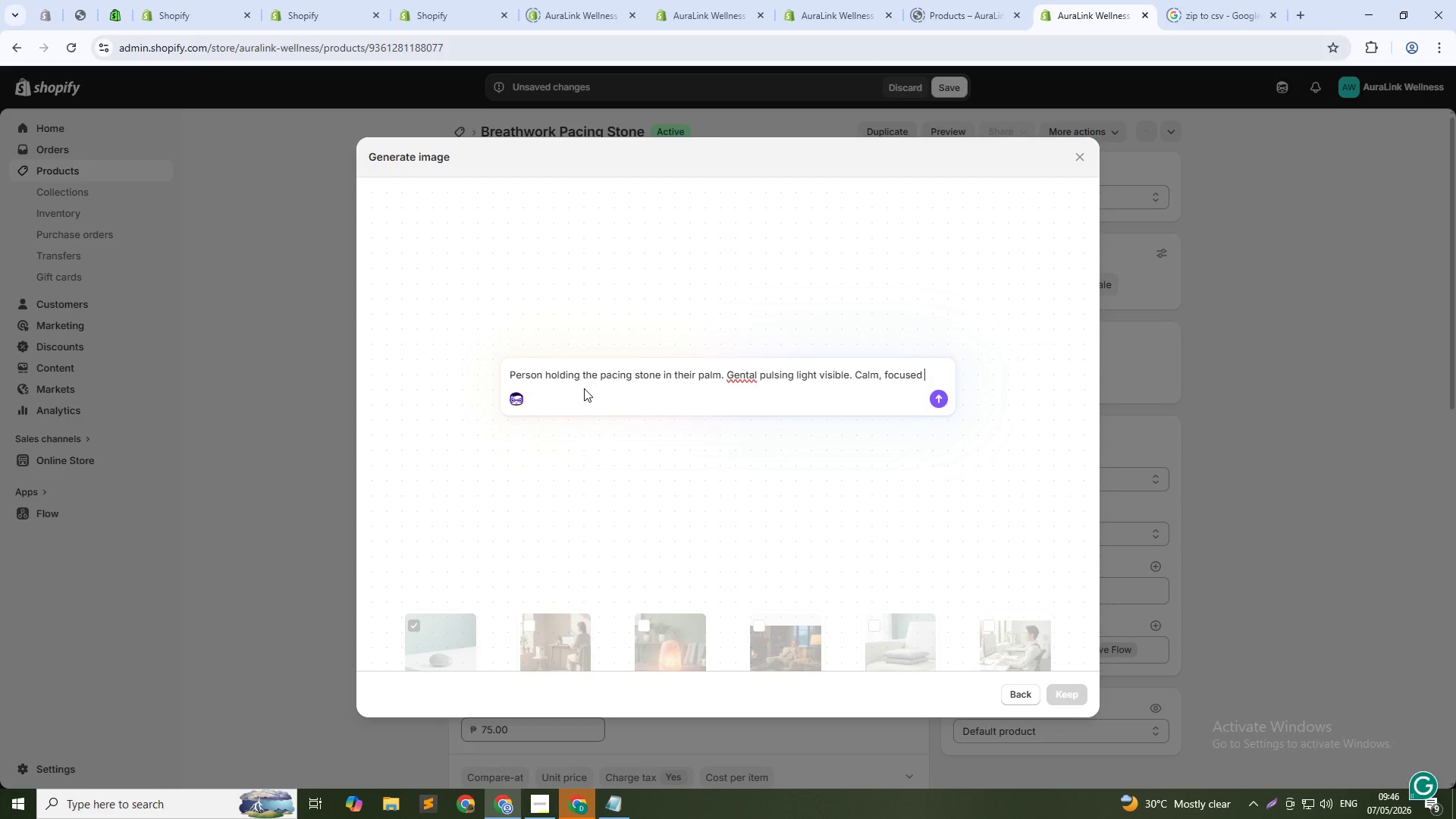 
left_click([674, 360])
 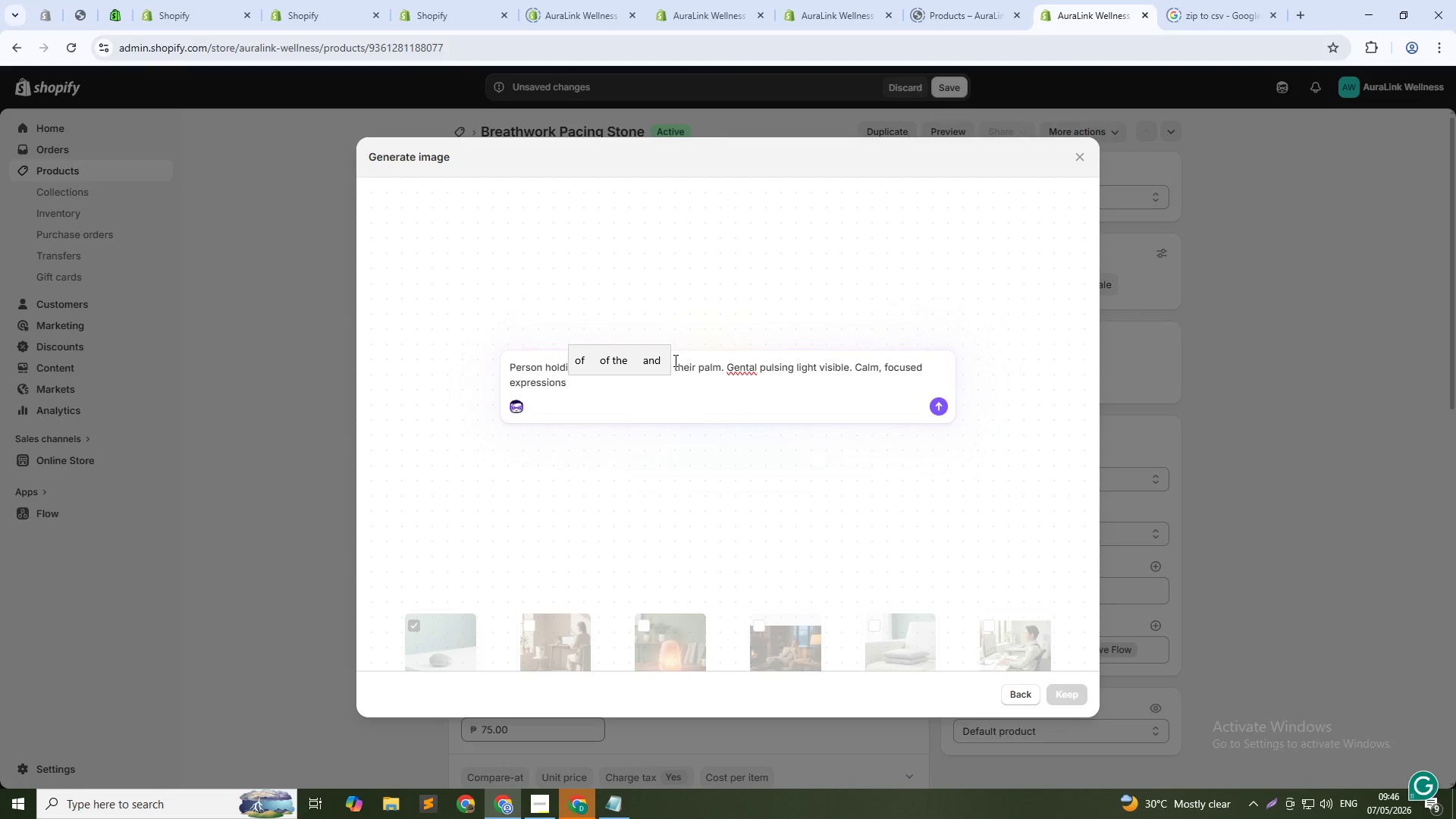 
type(. 1:1 SUQURE)
 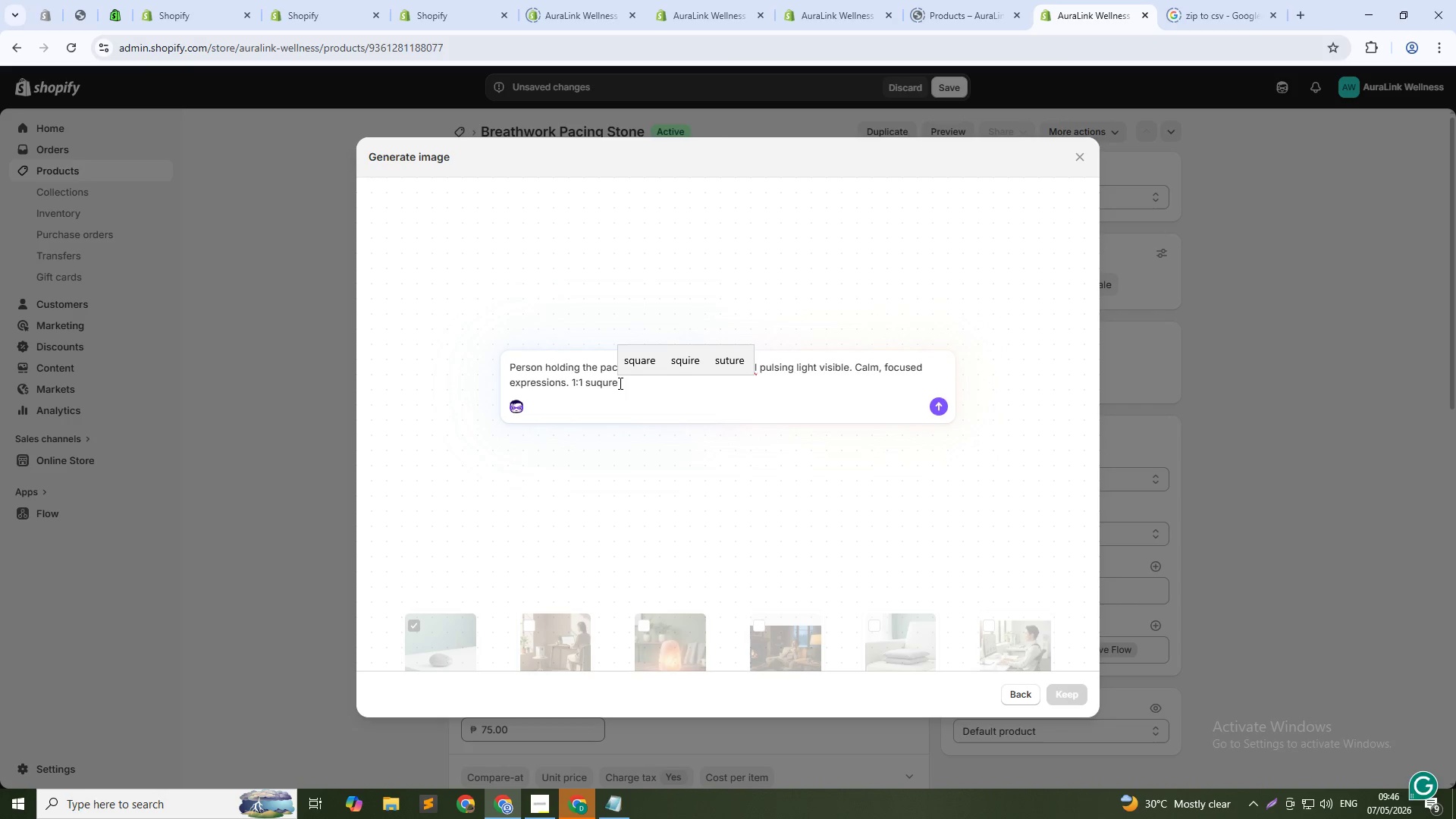 
left_click([643, 356])
 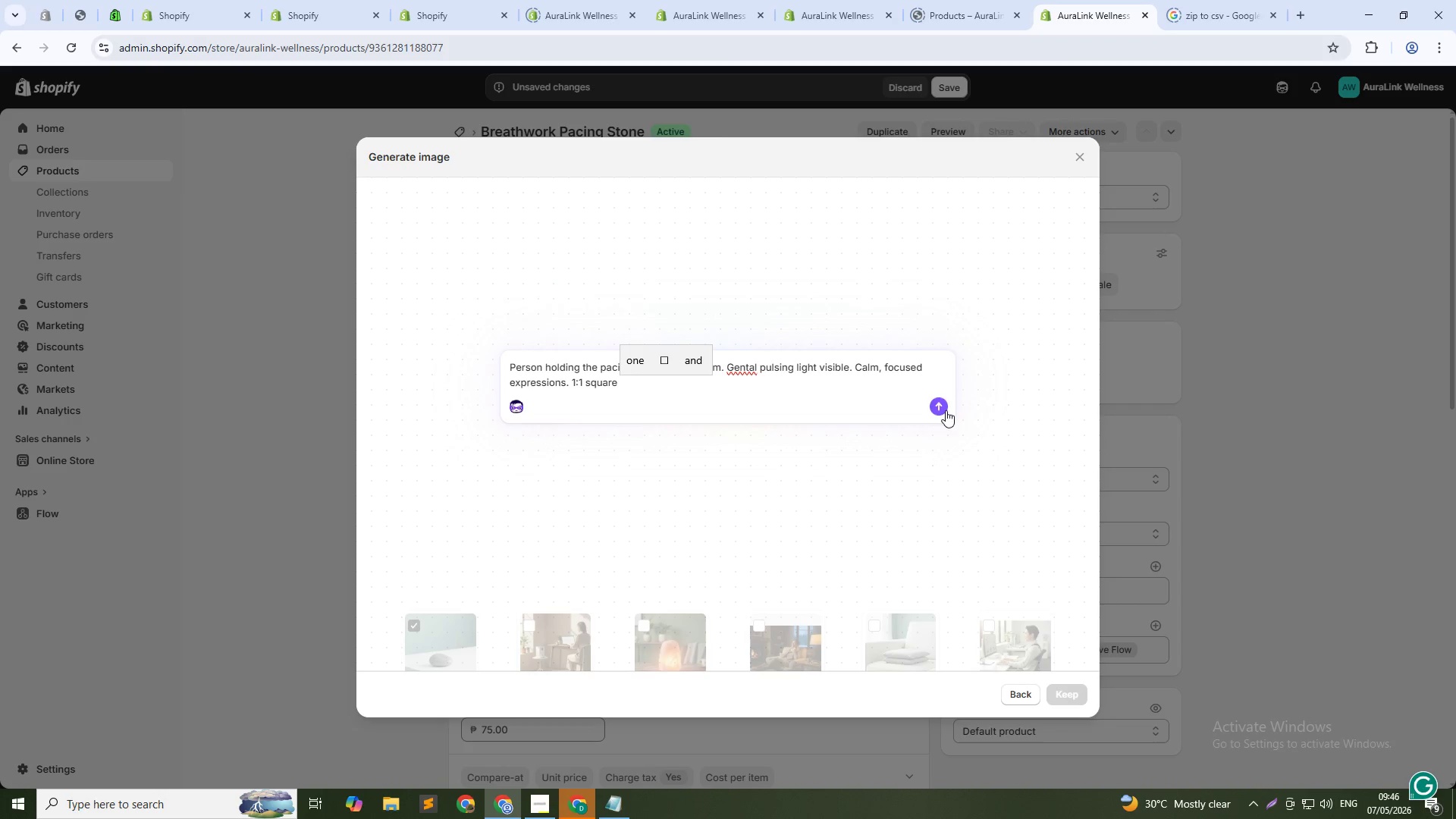 
left_click([944, 405])
 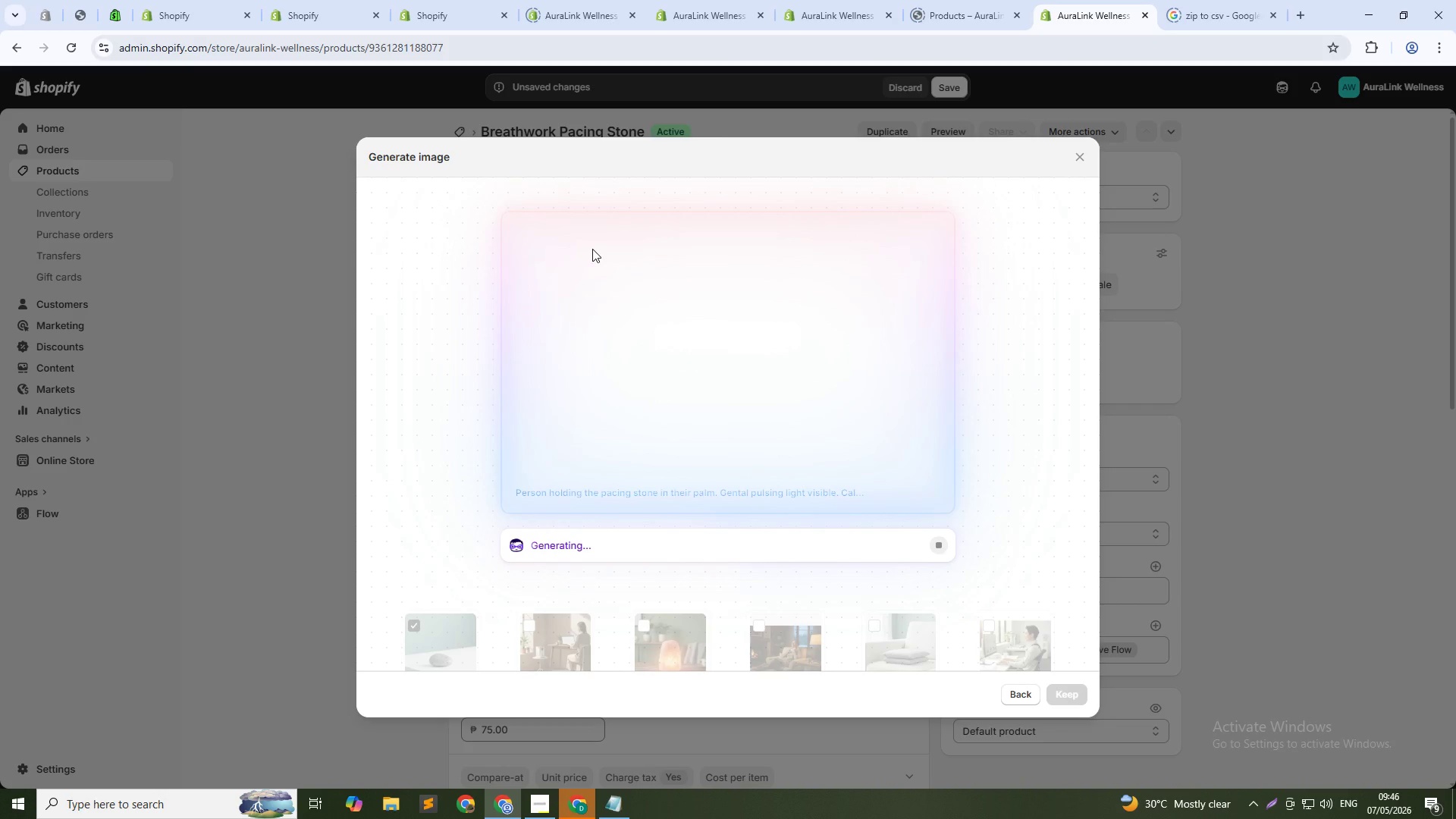 
wait(25.45)
 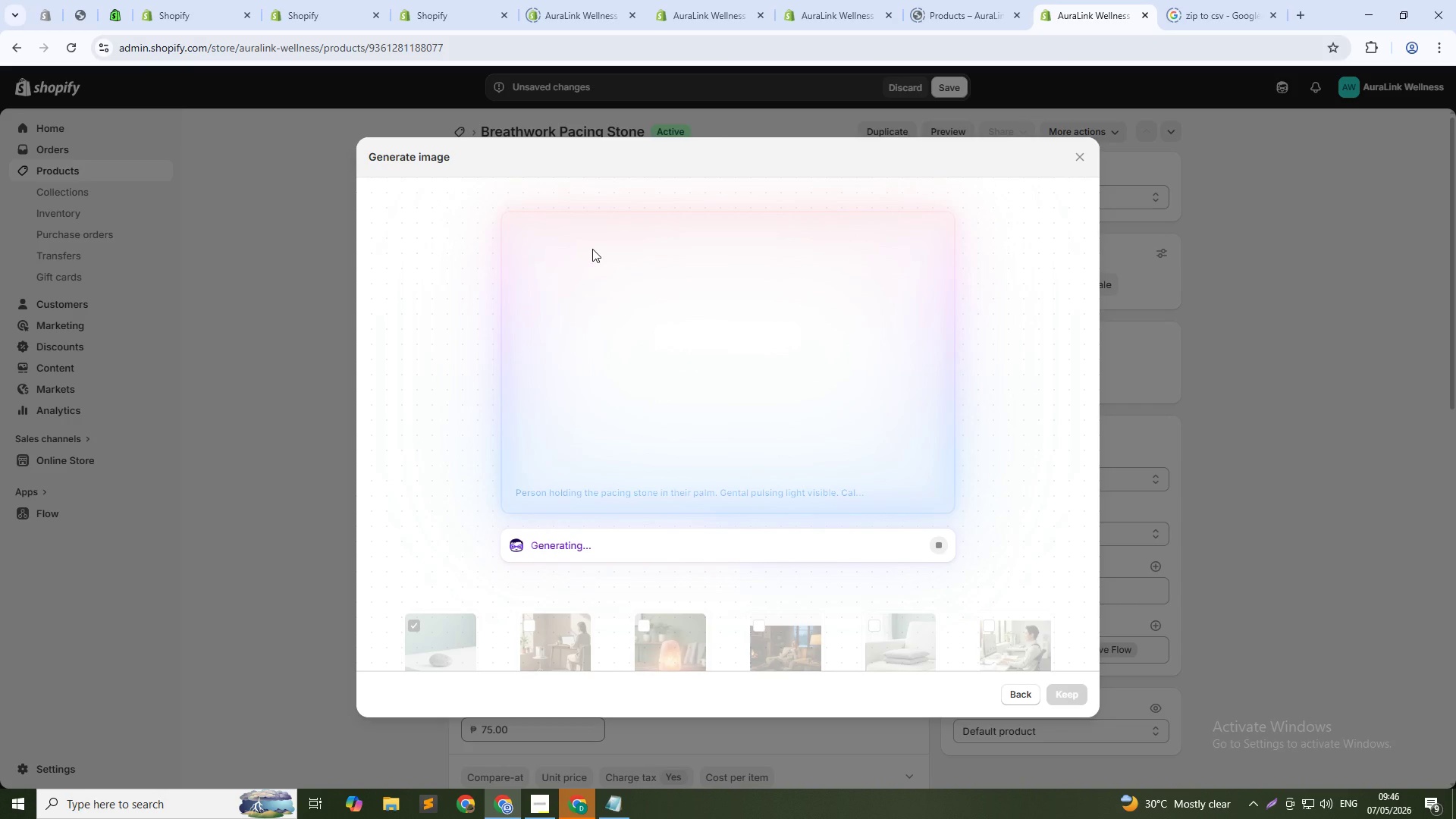 
left_click([1078, 693])
 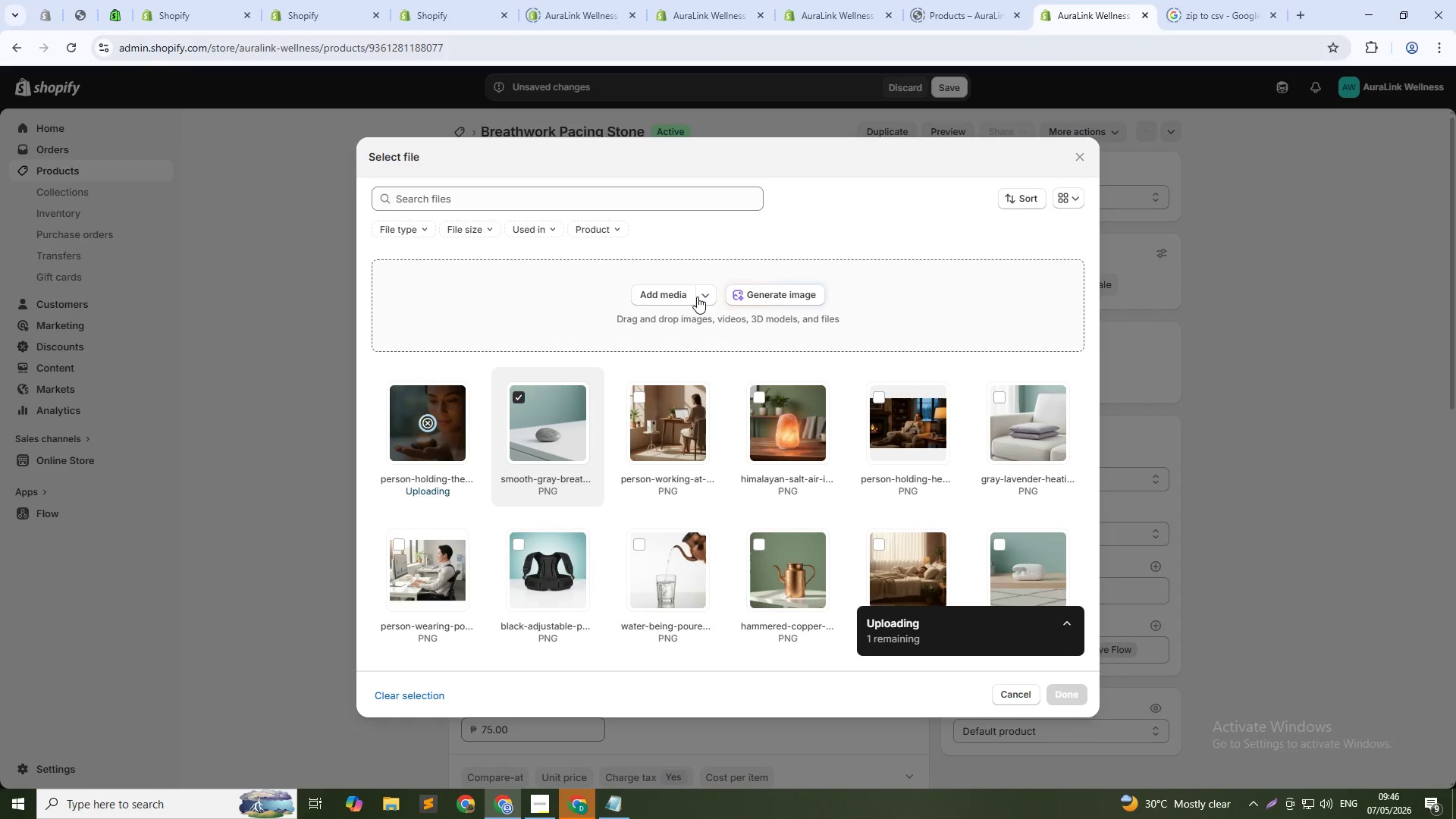 
left_click([750, 293])
 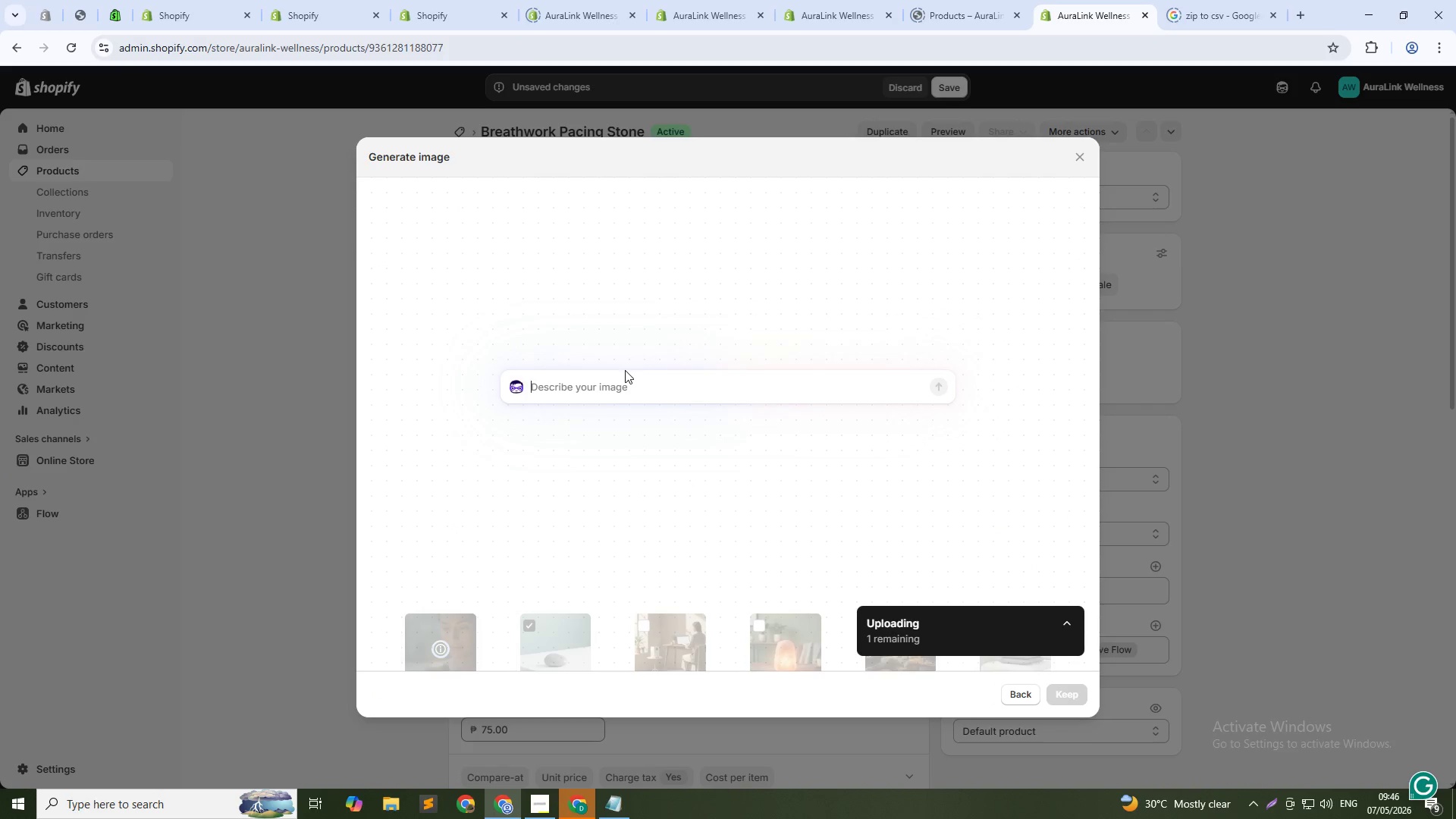 
left_click([1087, 162])
 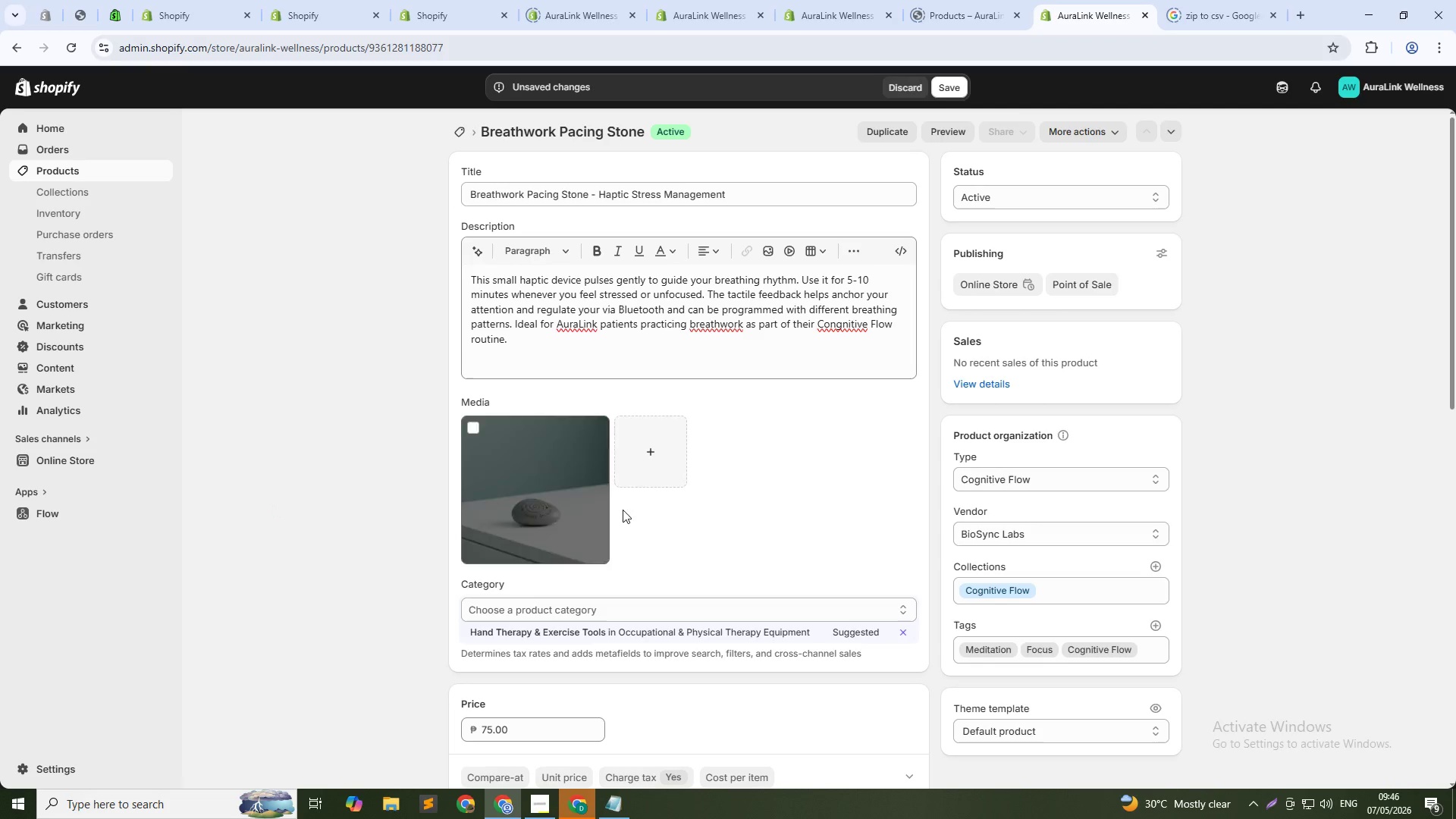 
left_click([648, 462])
 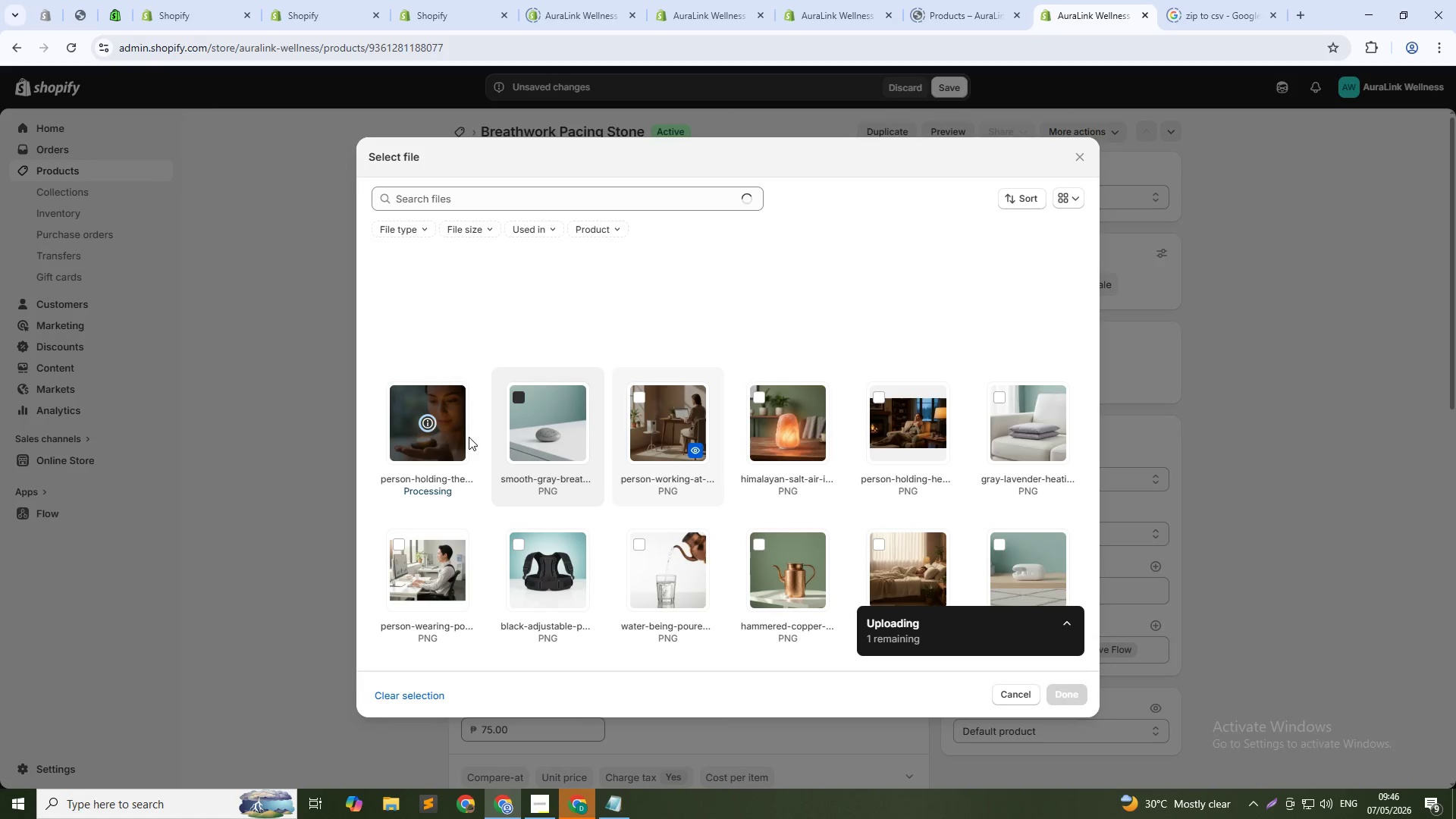 
left_click([428, 425])
 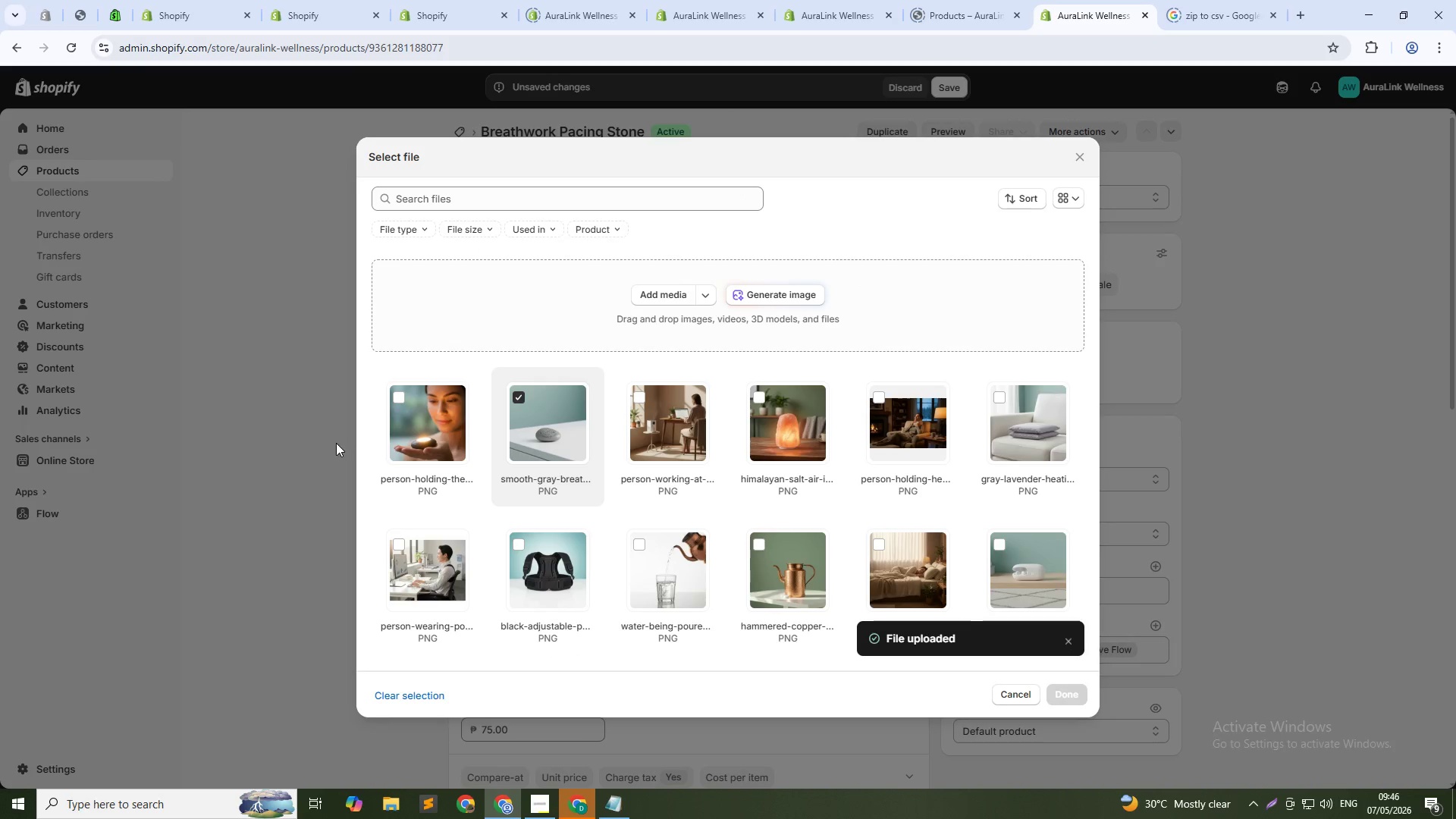 
left_click([409, 426])
 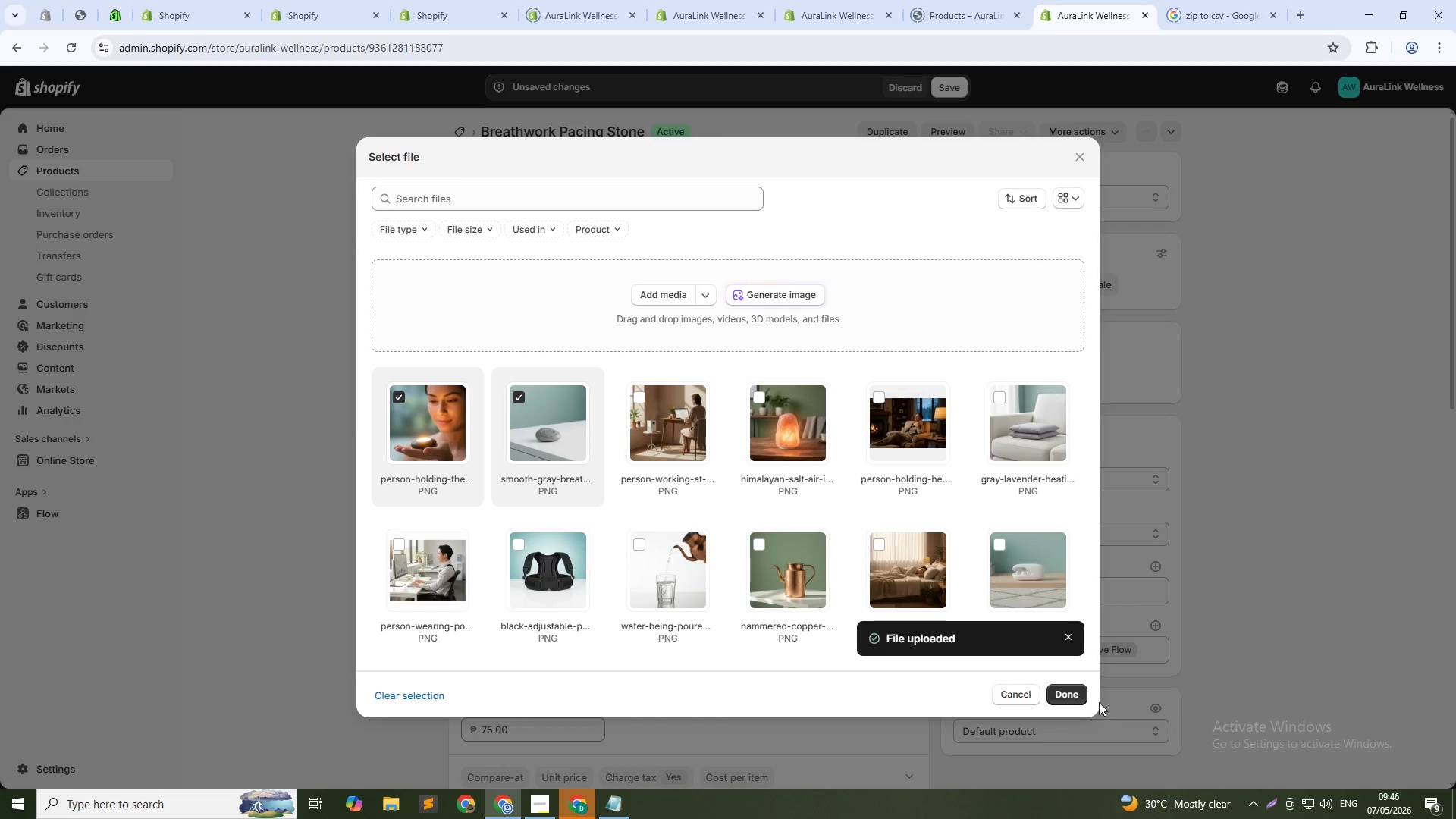 
left_click([1065, 689])
 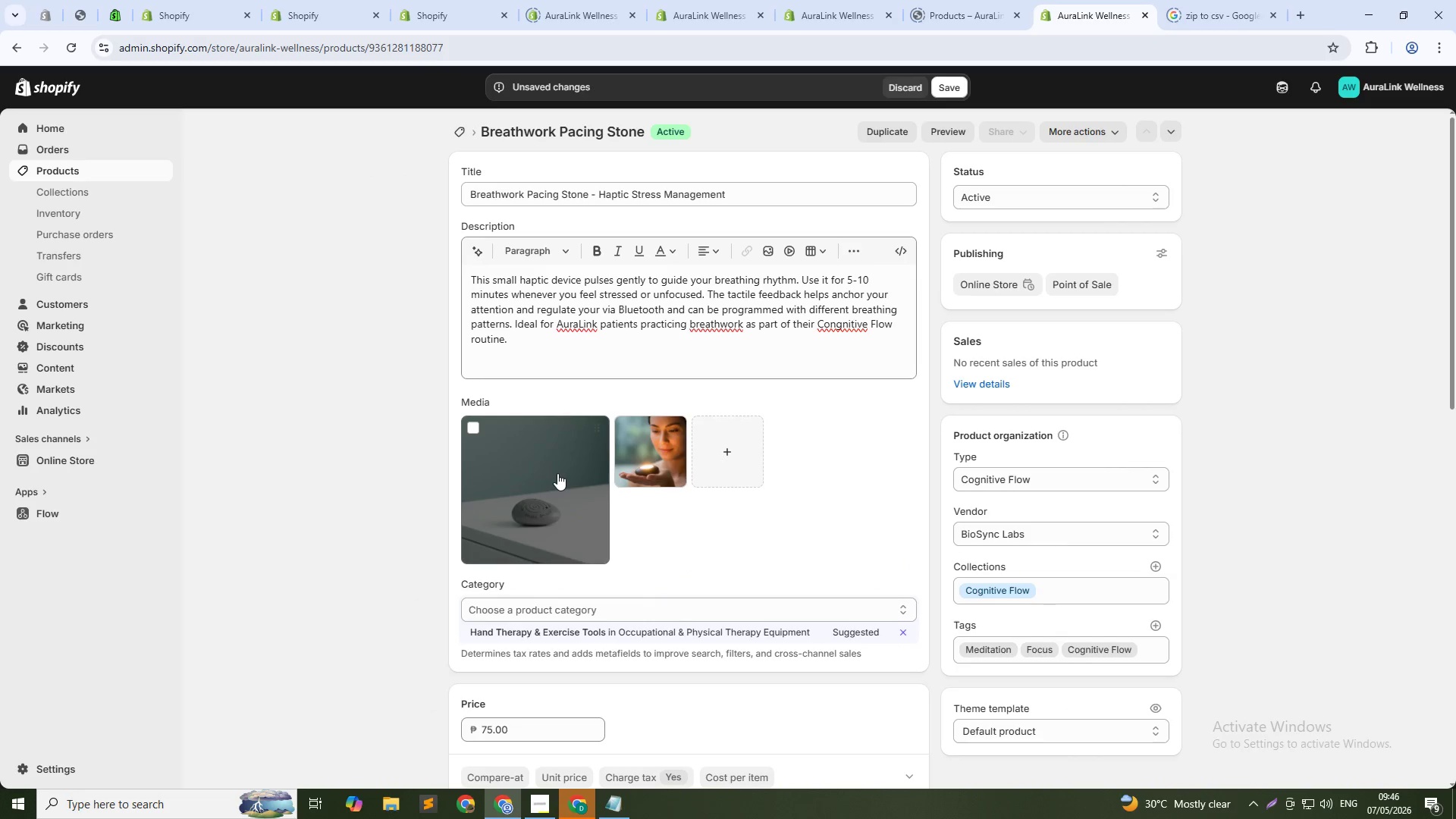 
left_click([557, 473])
 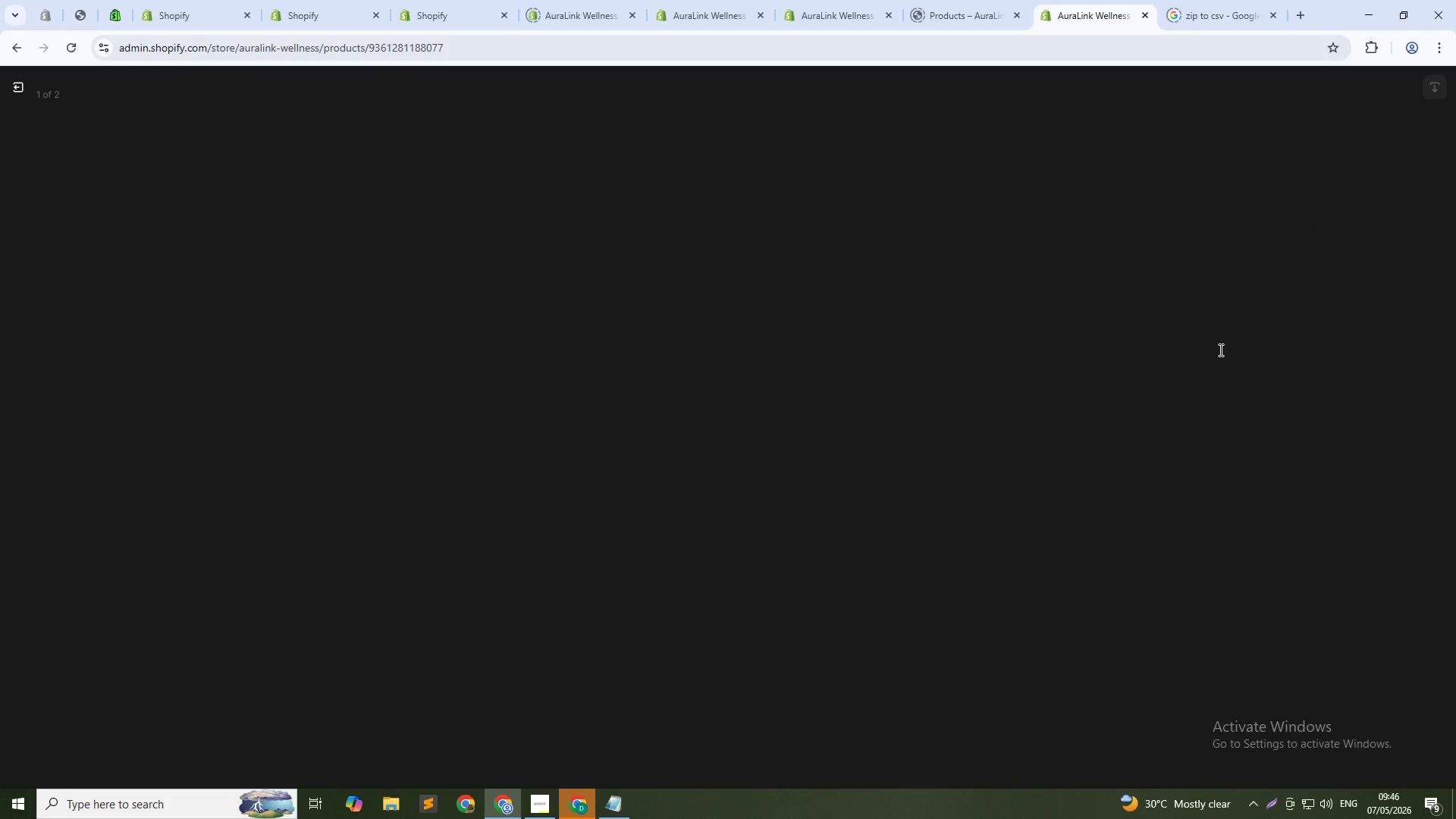 
left_click([1241, 258])
 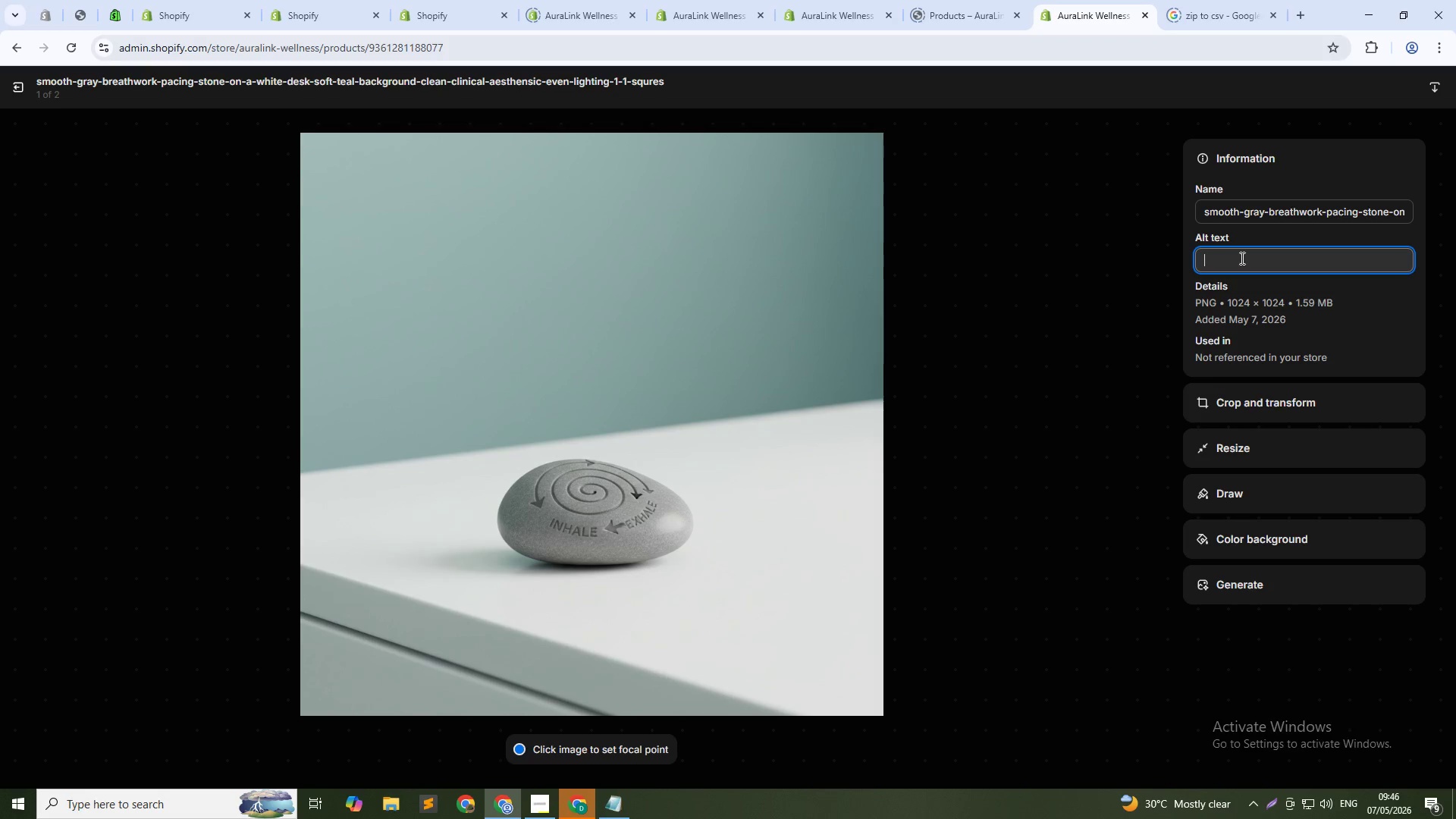 
type(Brethwork )
key(Backspace)
key(Backspace)
key(Backspace)
type(athwork pacing stote)
key(Backspace)
key(Backspace)
type(ne for hapic )
key(Backspace)
key(Backspace)
key(Backspace)
type(tic stress management - Con)
key(Backspace)
type(gnitive Flow rela)
key(Backspace)
key(Backspace)
key(Backspace)
type(relaxation tool)
 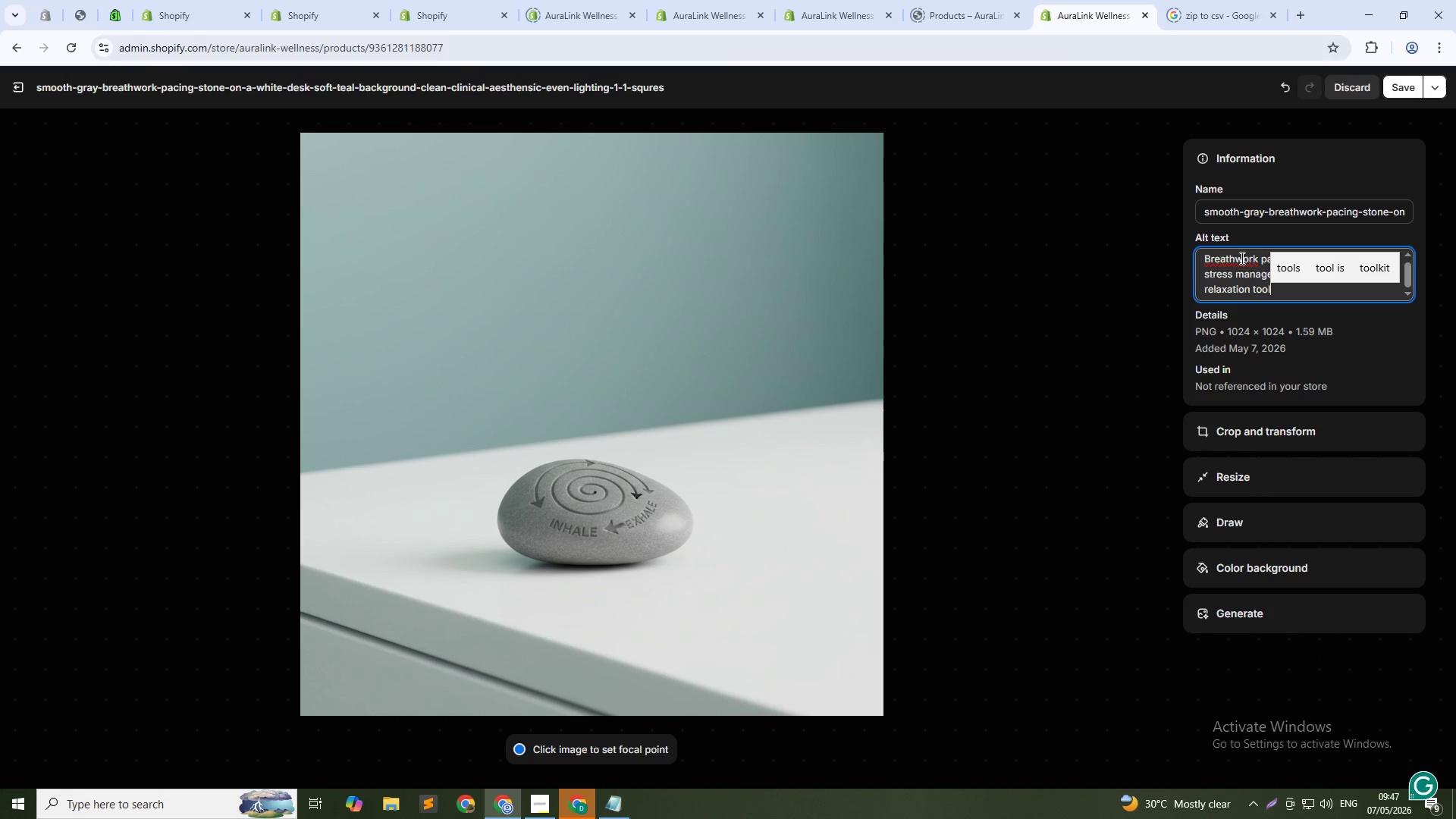 
wait(8.0)
 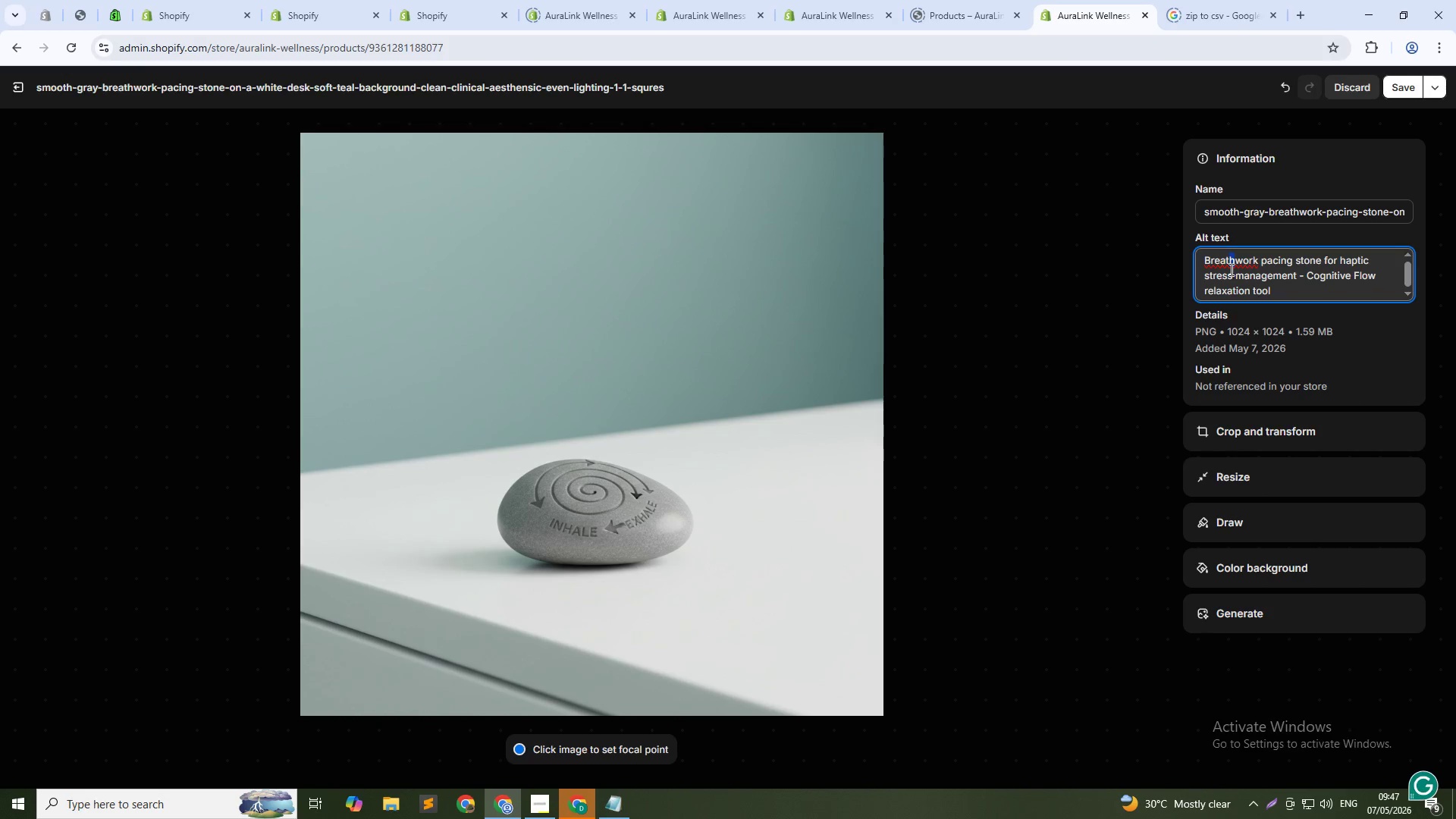 
left_click([1220, 262])
 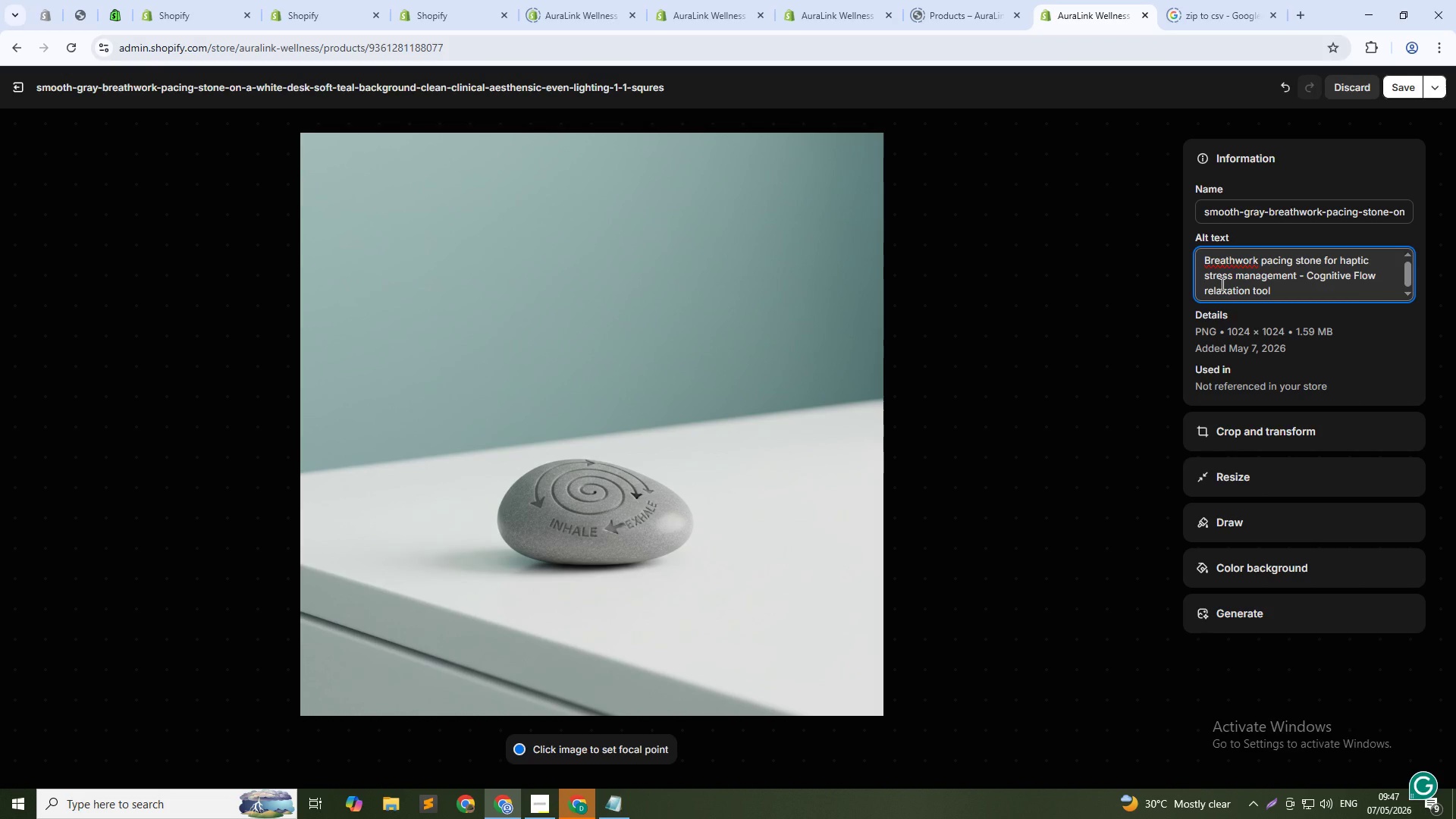 
wait(5.22)
 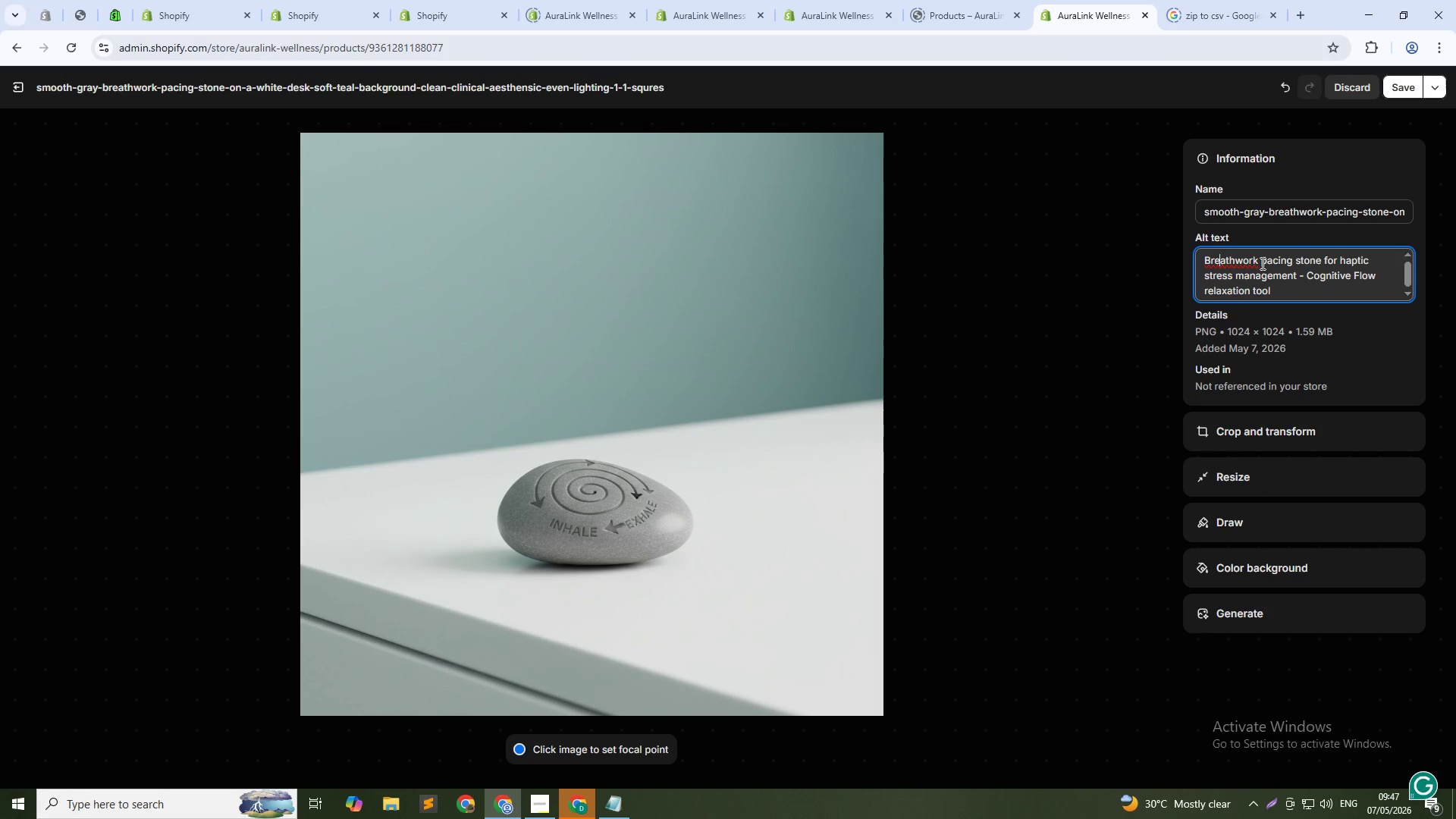 
left_click([1398, 85])
 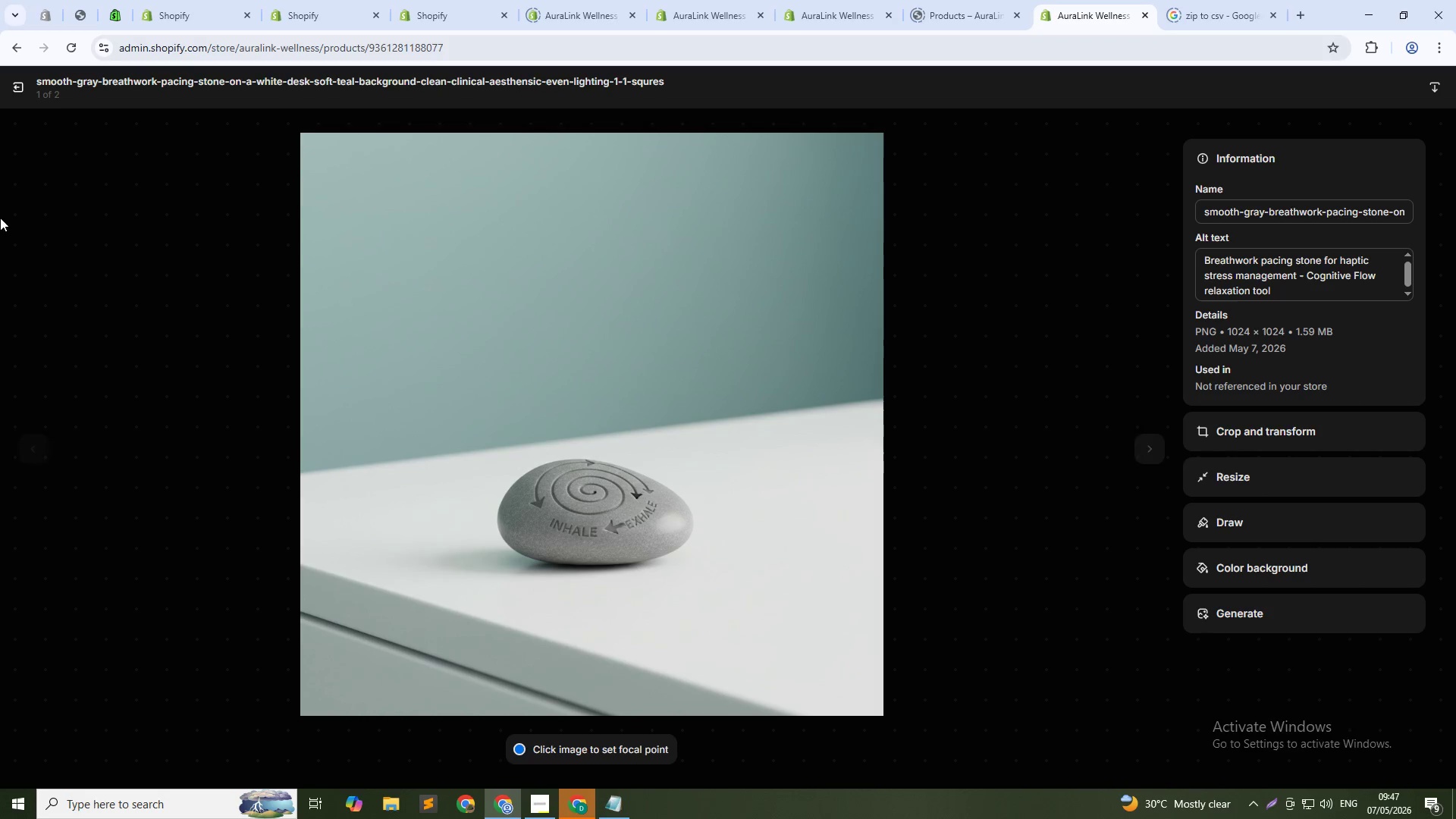 
left_click([17, 81])
 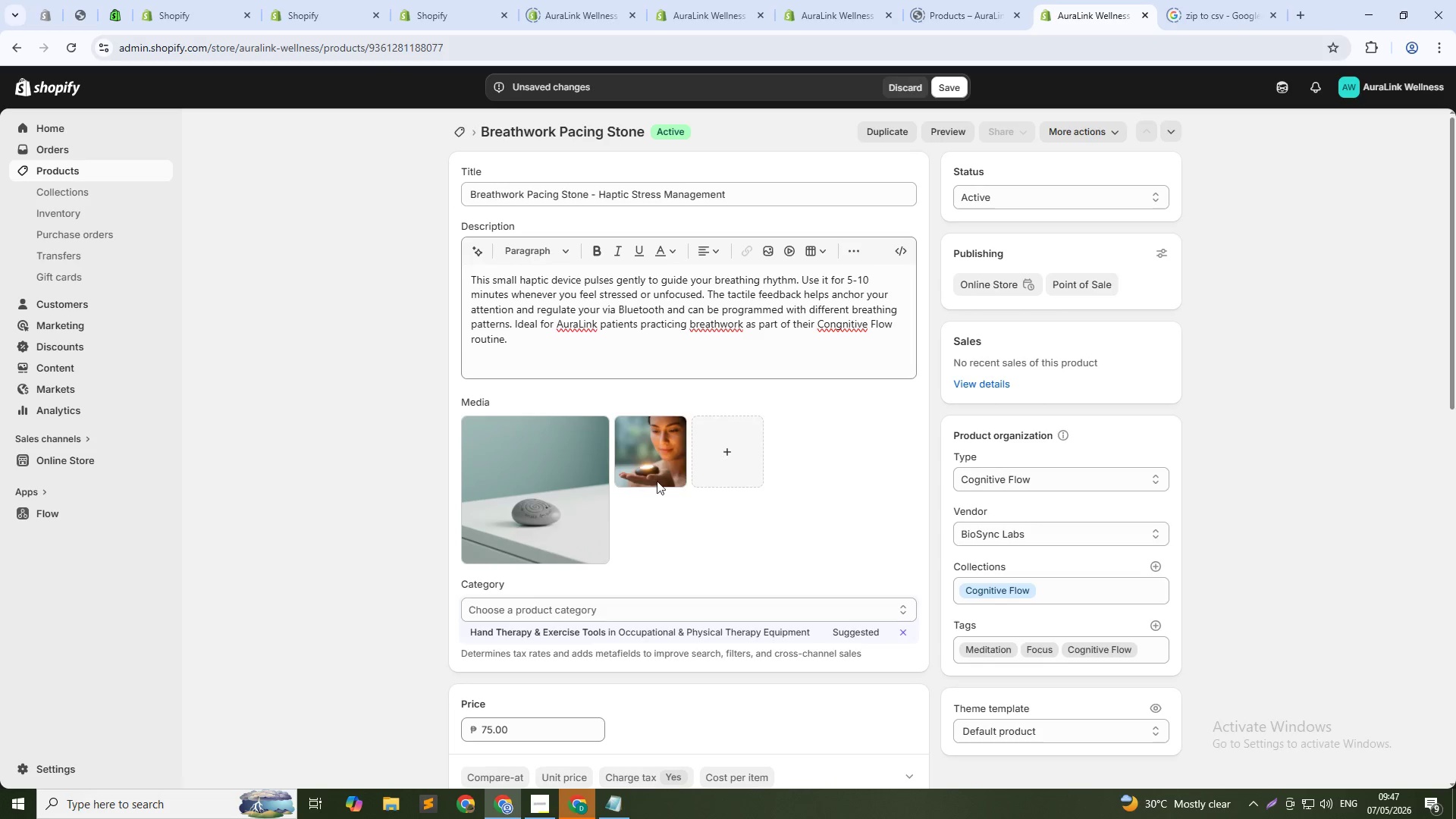 
left_click([660, 449])
 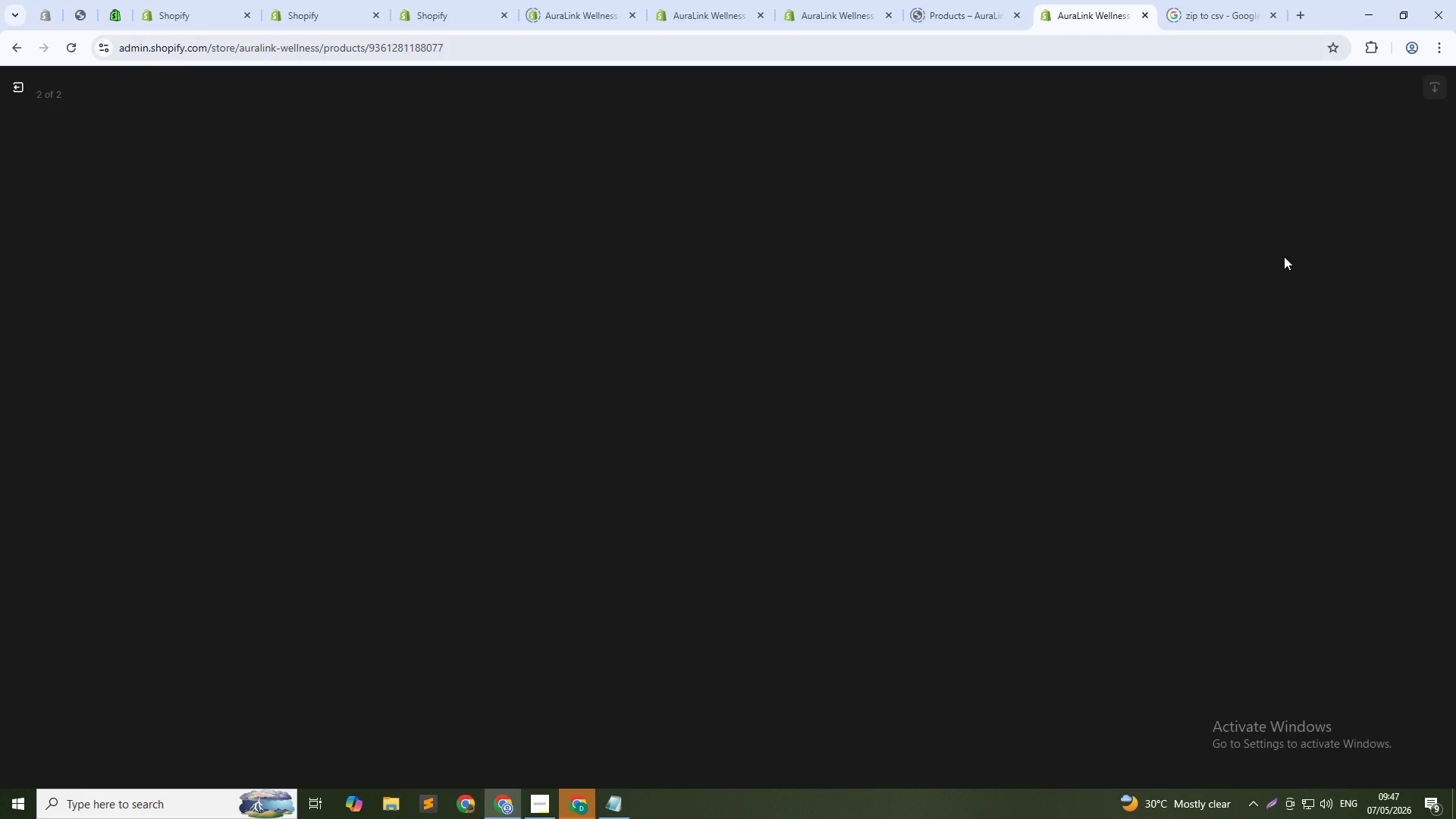 
left_click([1284, 256])
 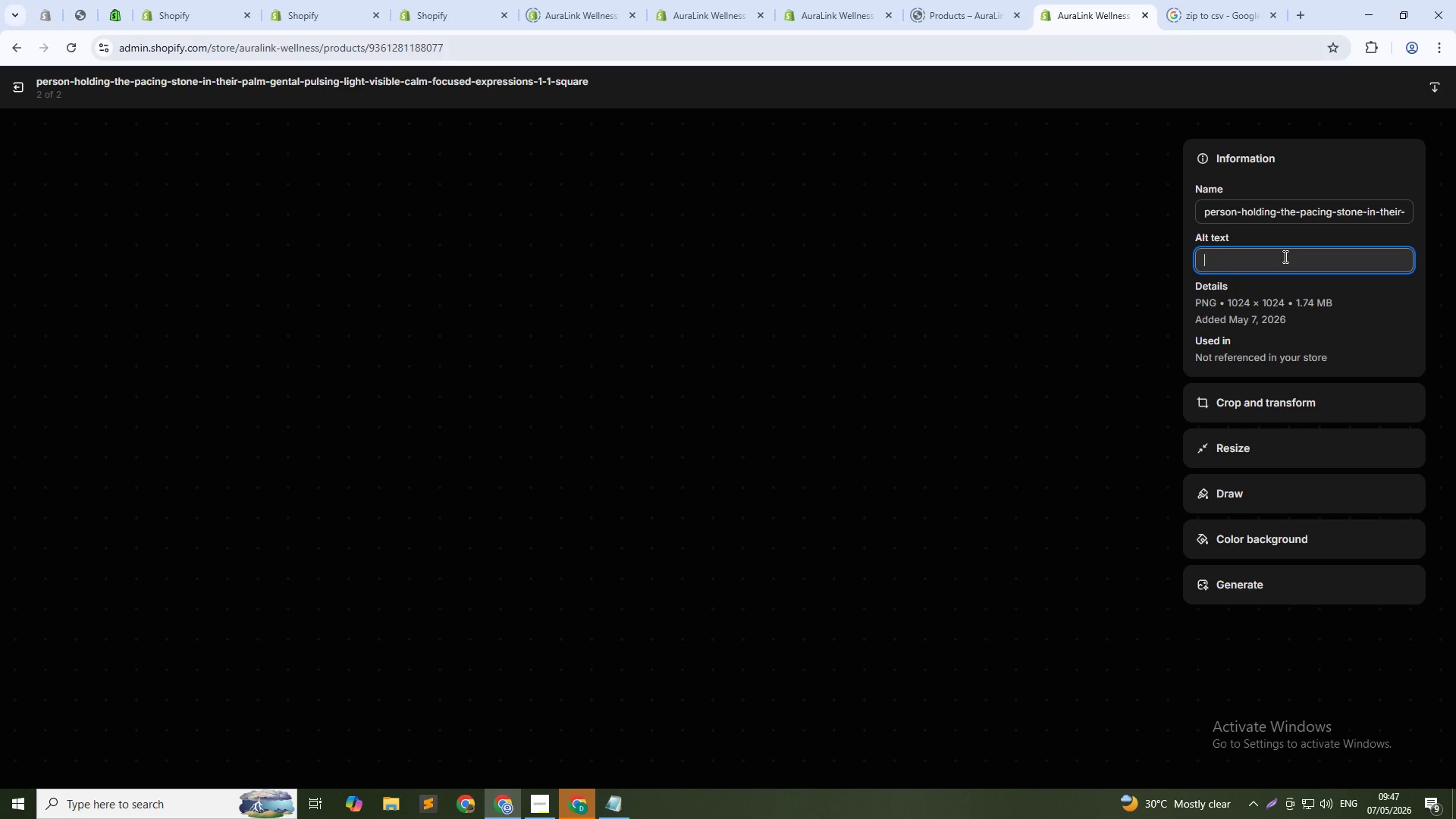 
type(Patient using breathwork stone to regu;)
key(Backspace)
type(late breathing - supporting nervous system balance)
 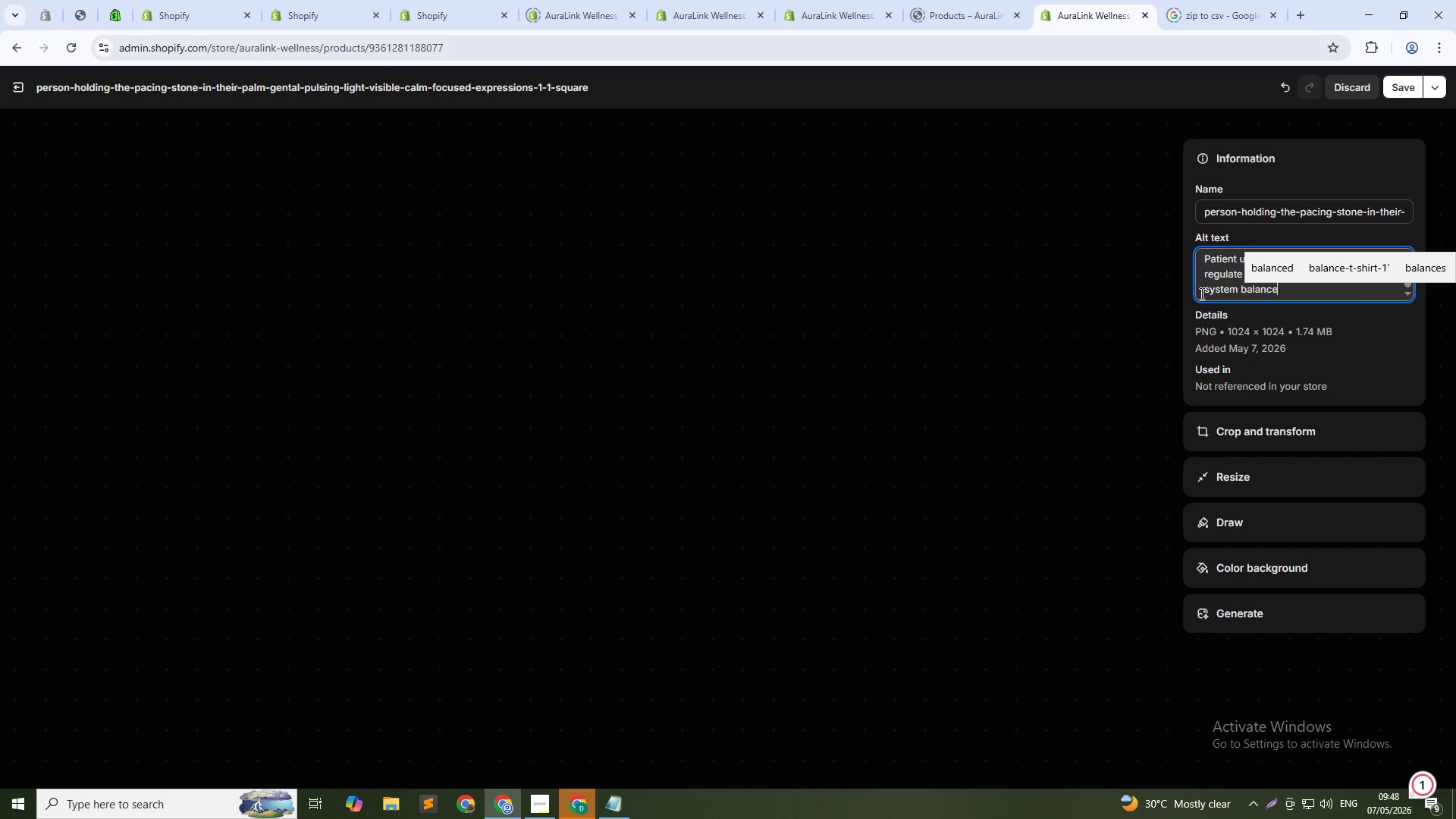 
left_click([1212, 269])
 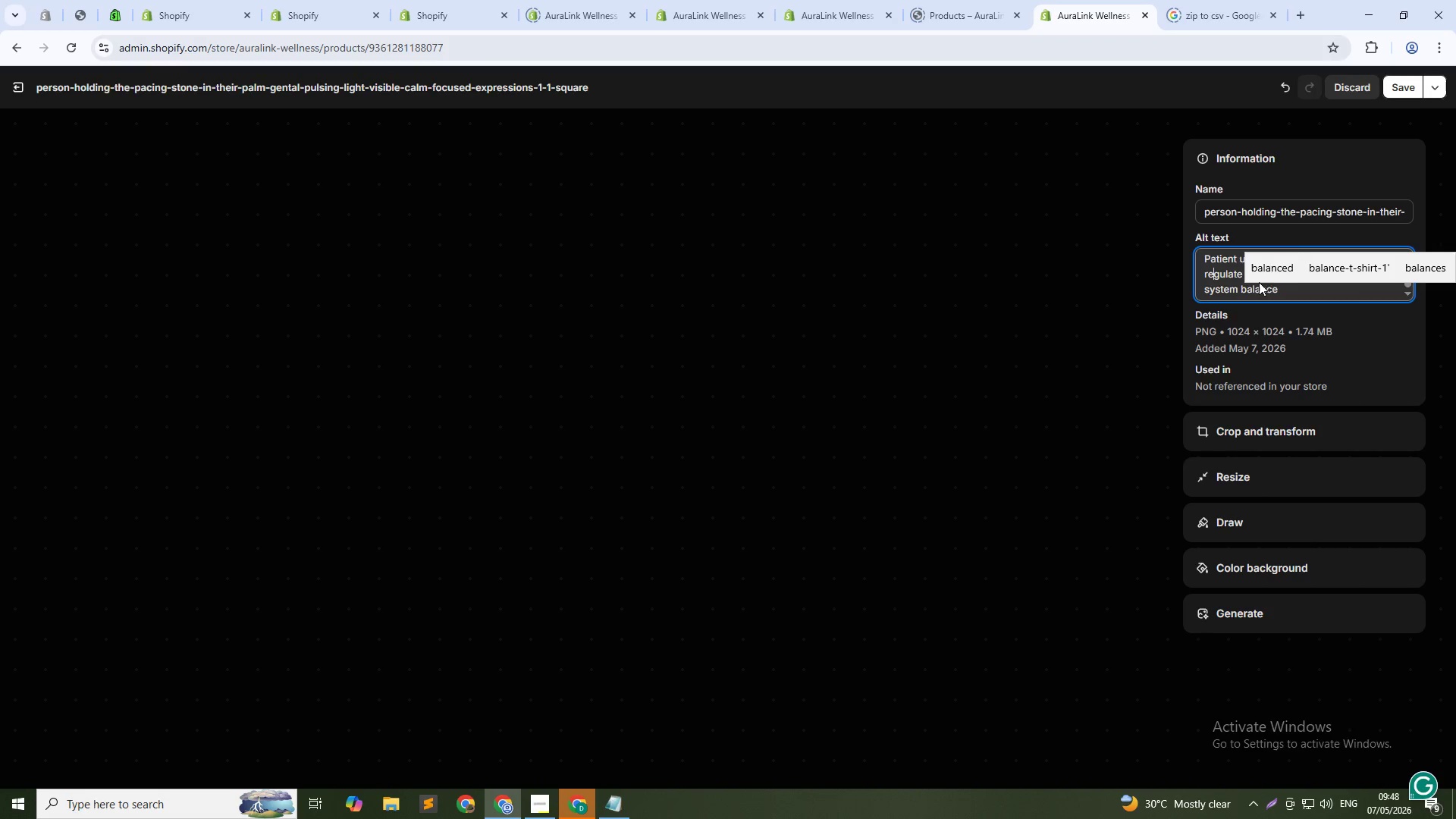 
left_click([1270, 269])
 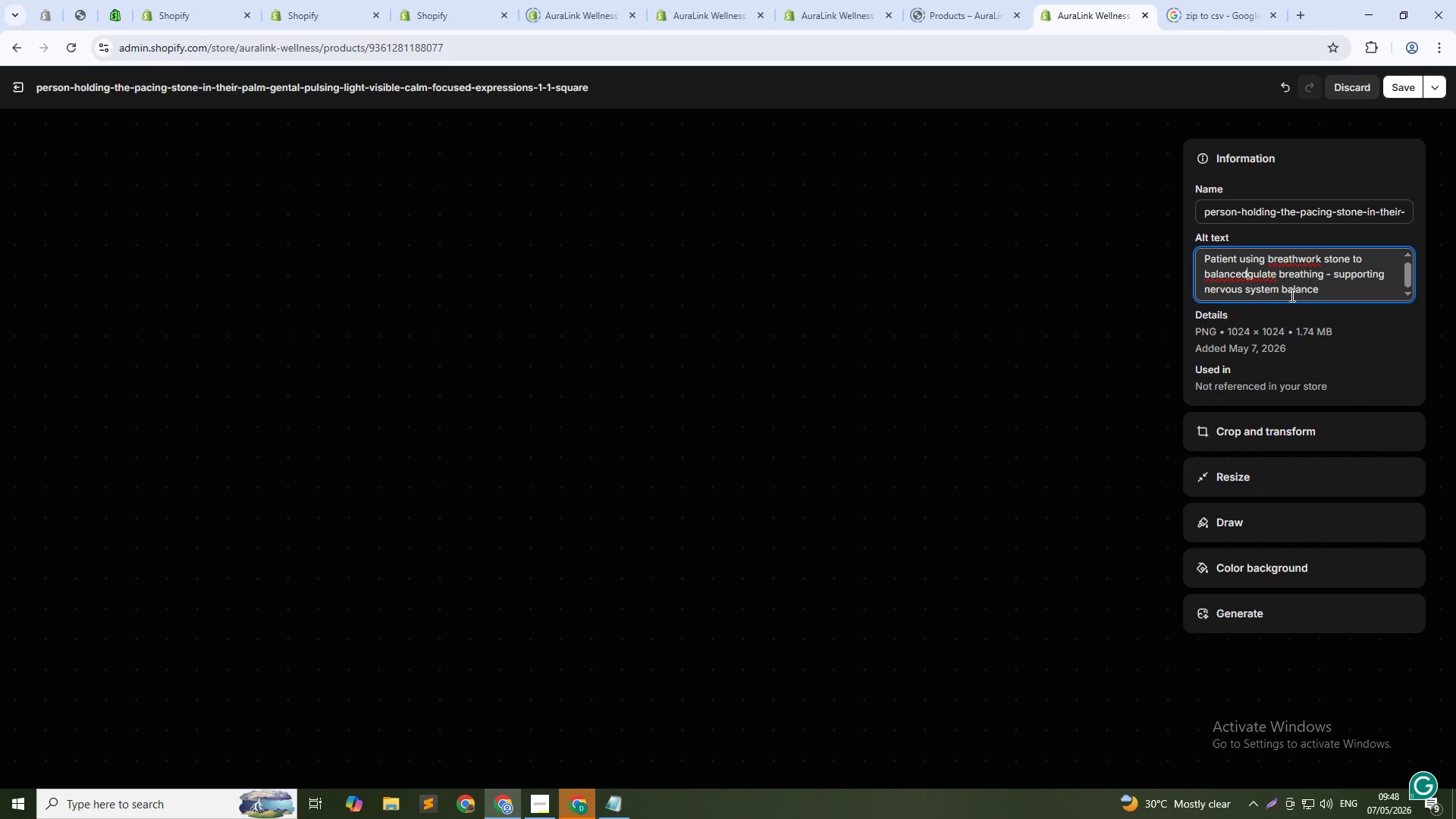 
key(Control+ControlLeft)
 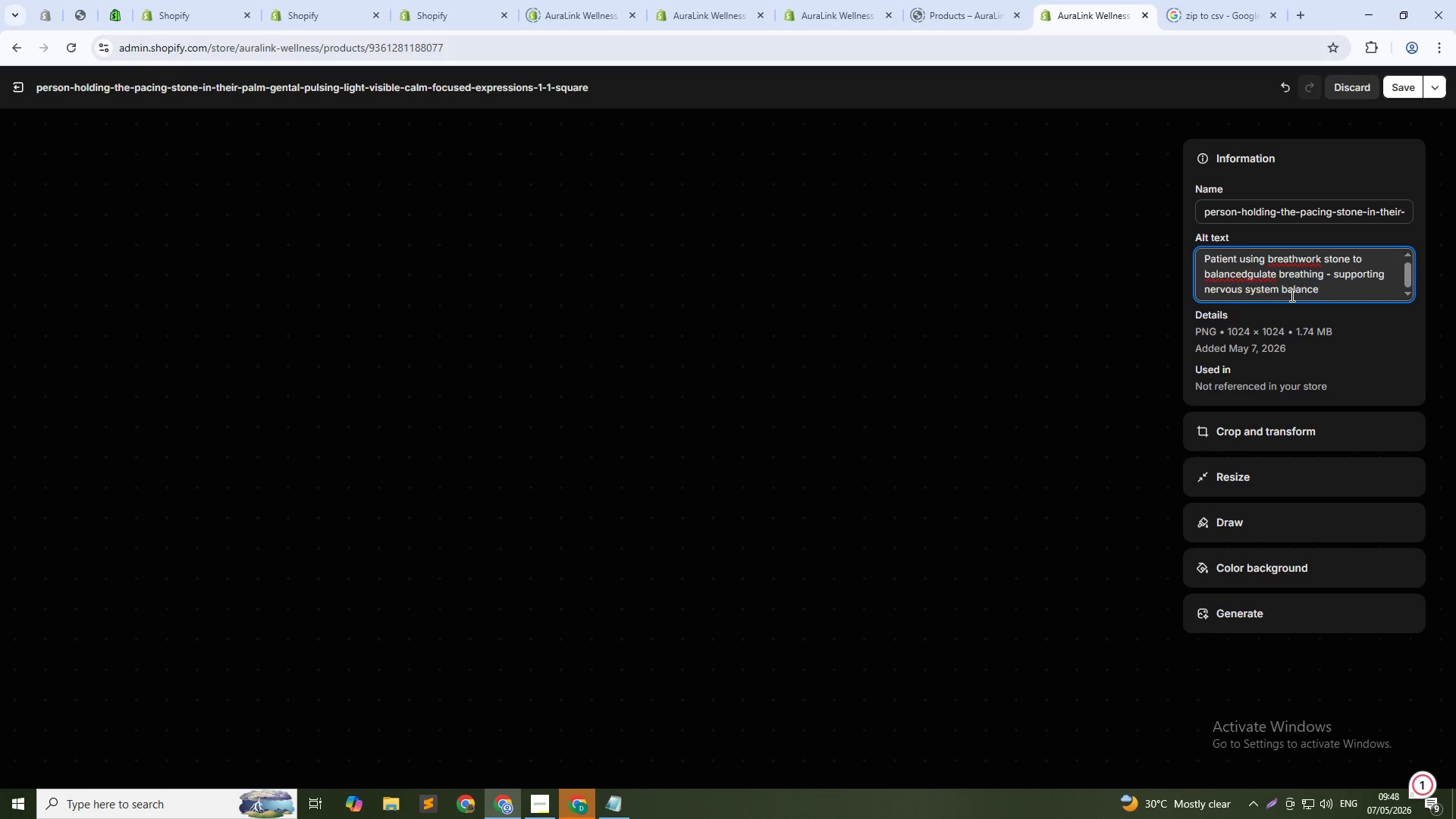 
key(Control+Z)
 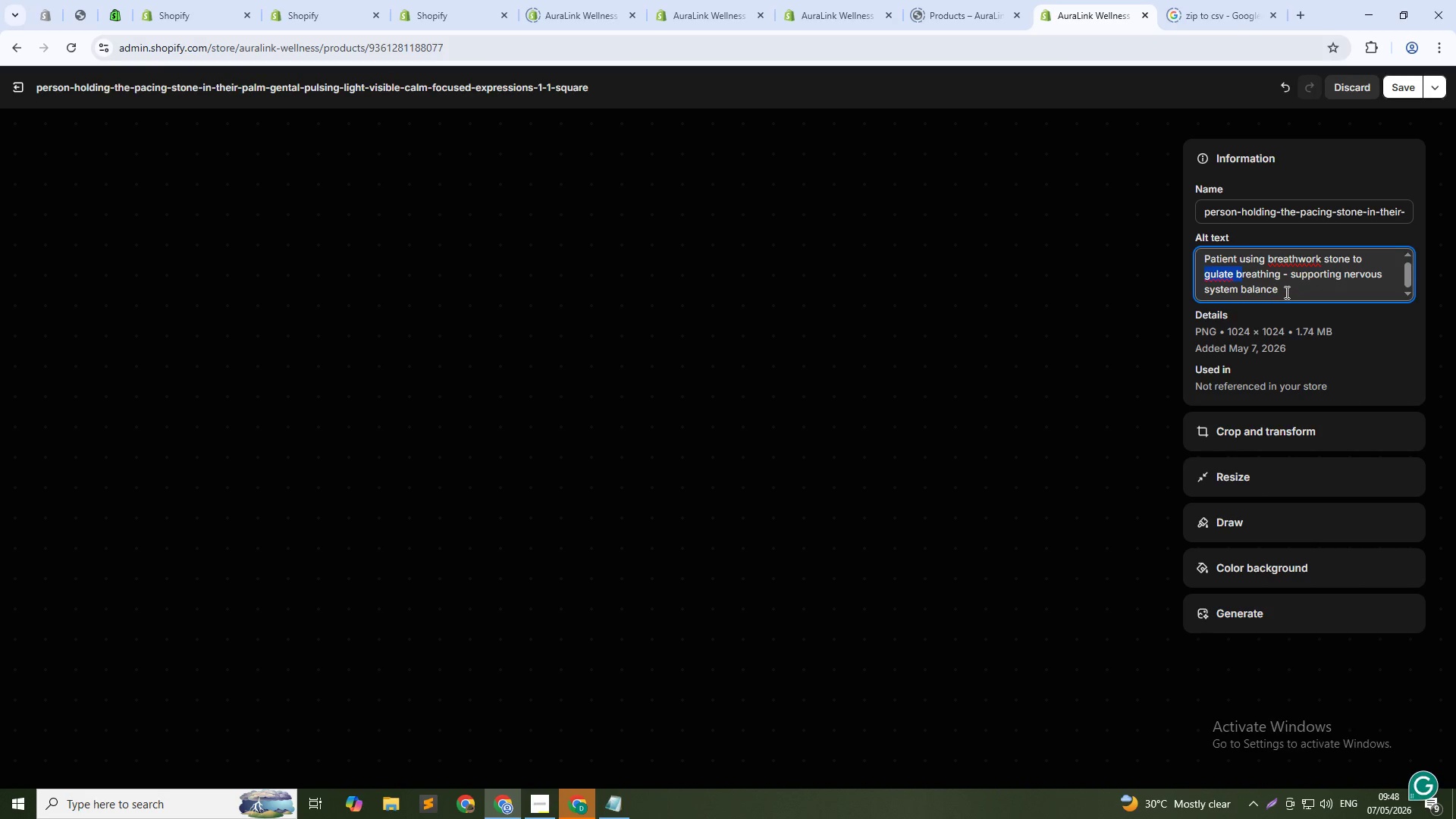 
left_click([1283, 287])
 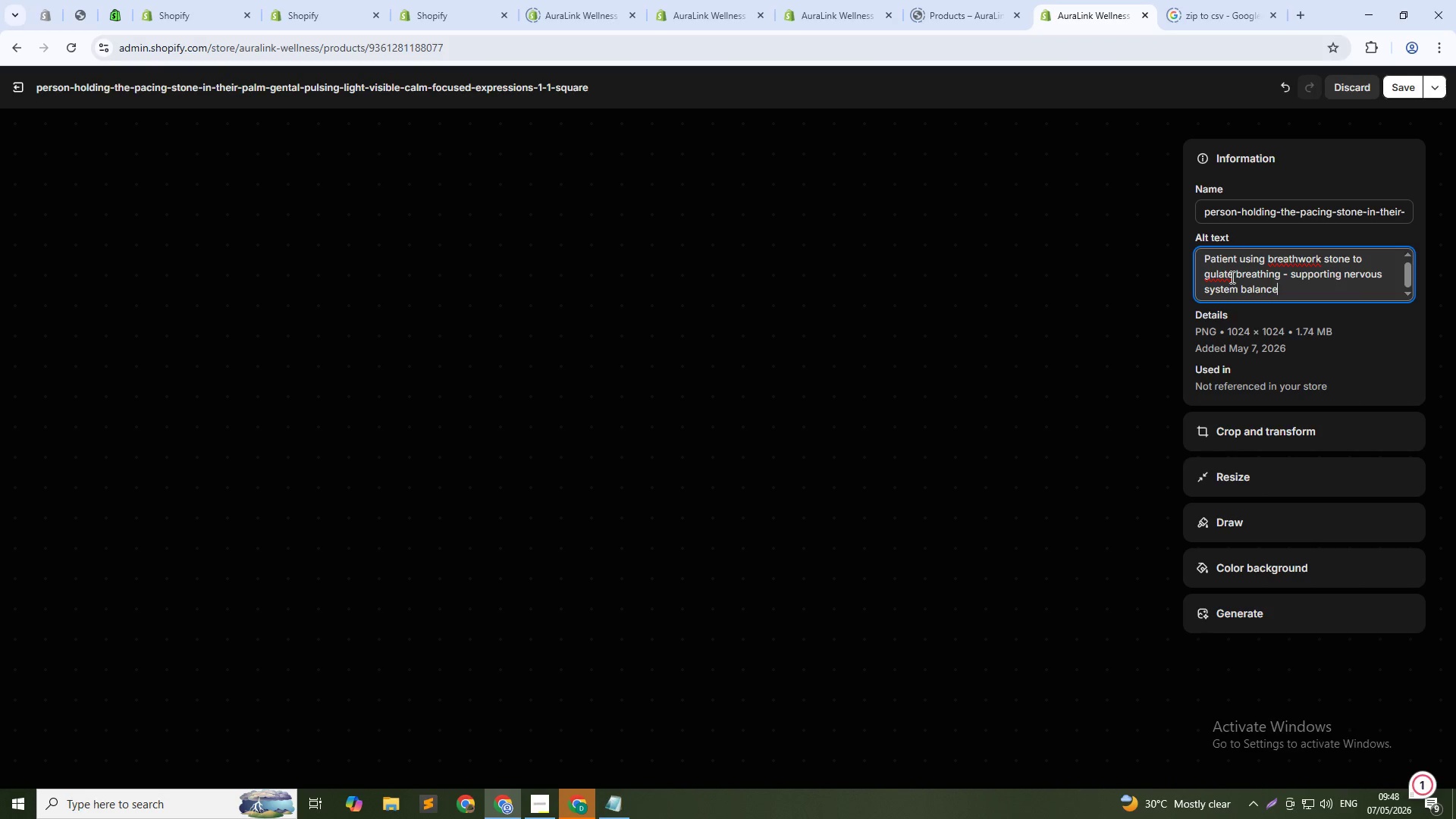 
wait(11.62)
 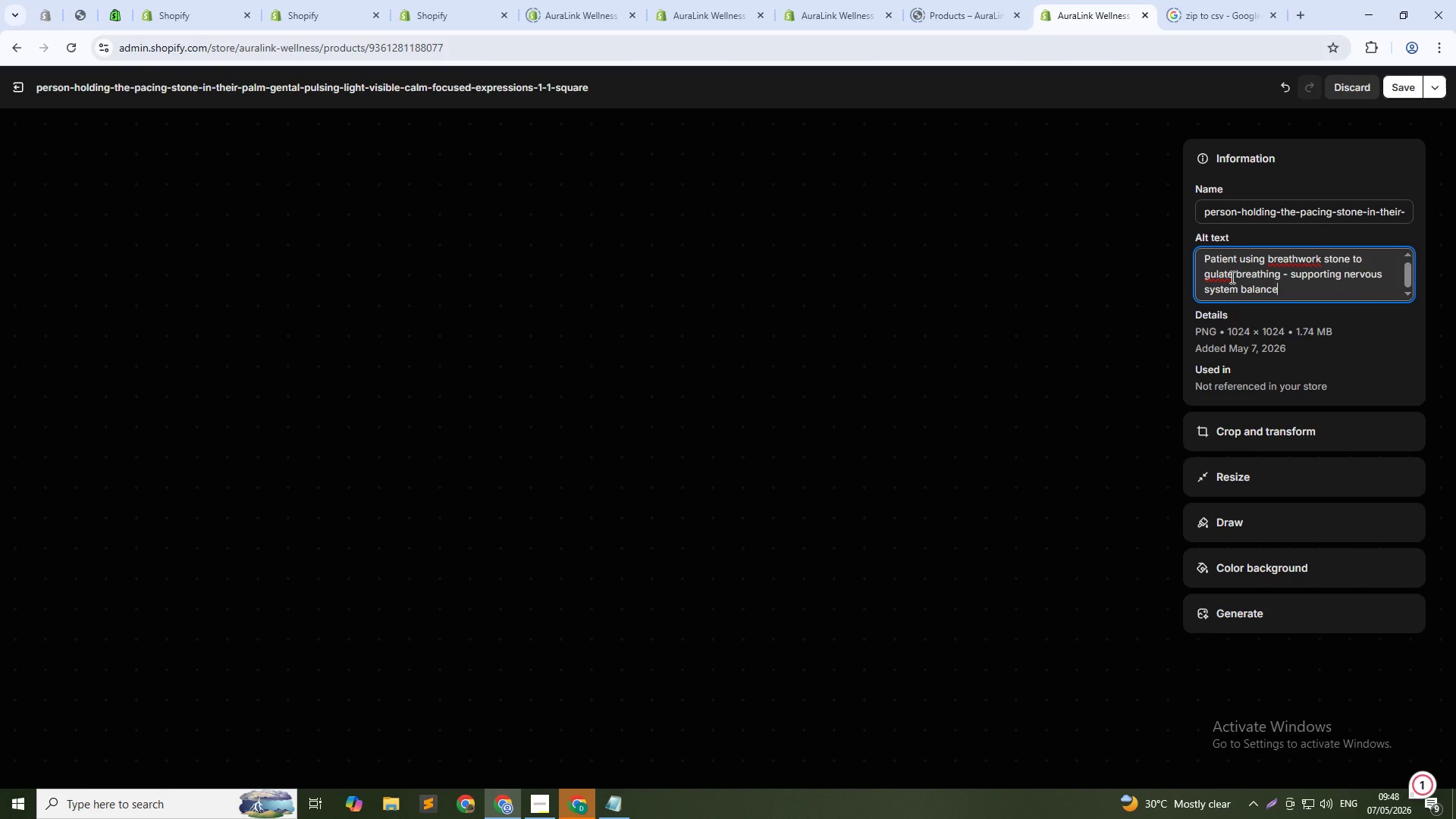 
left_click([1205, 273])
 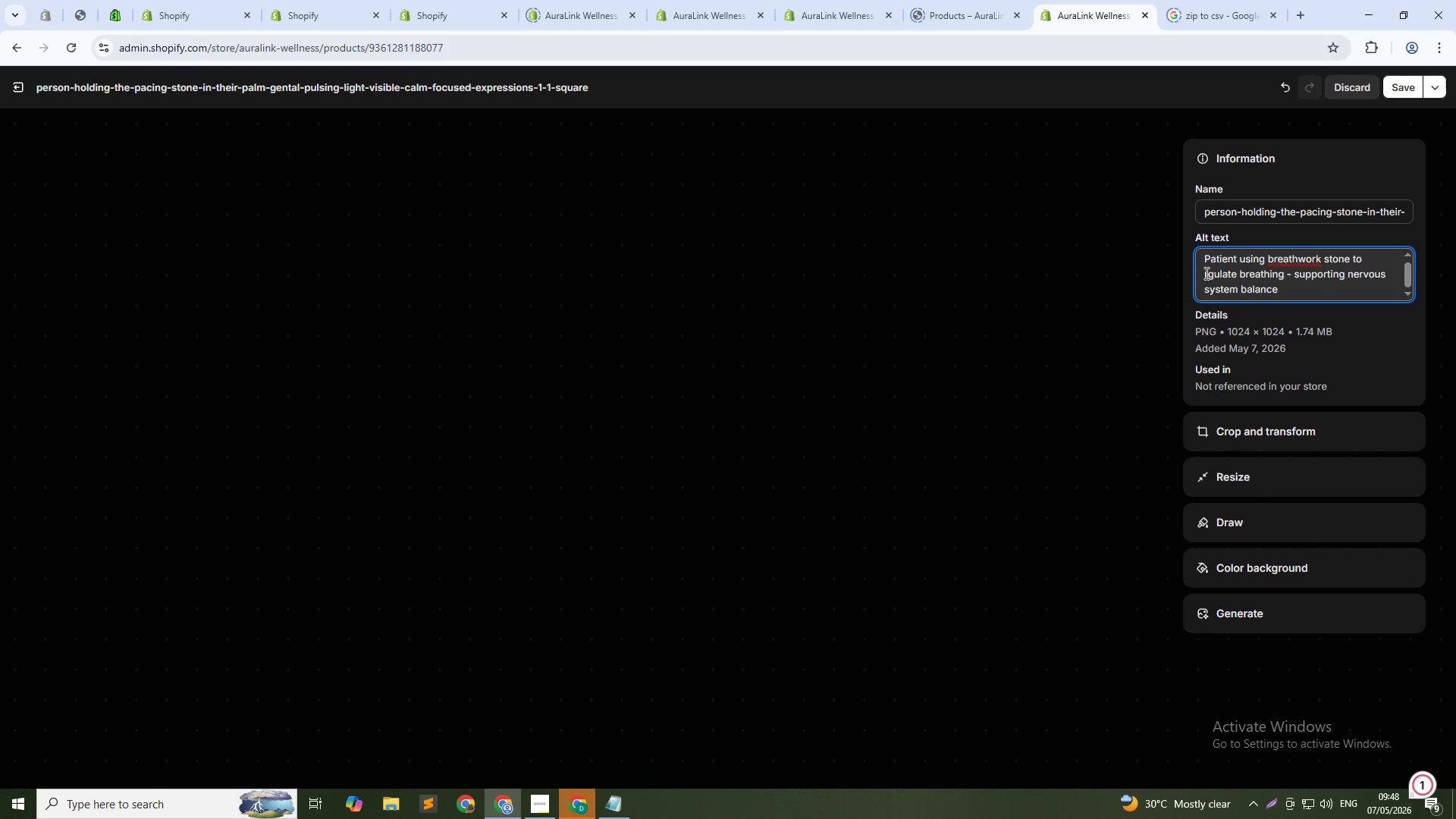 
type(re)
 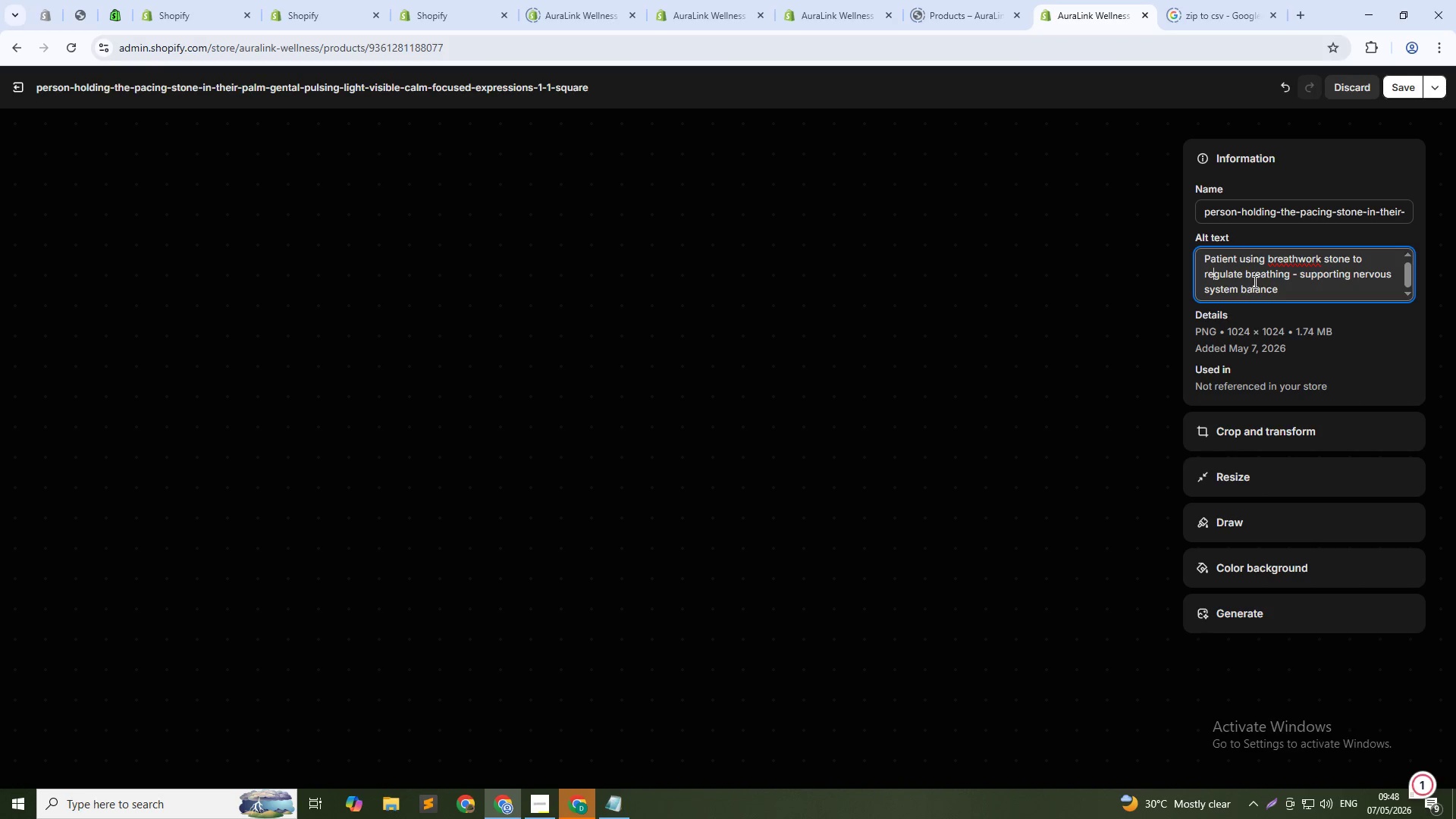 
left_click([1254, 281])
 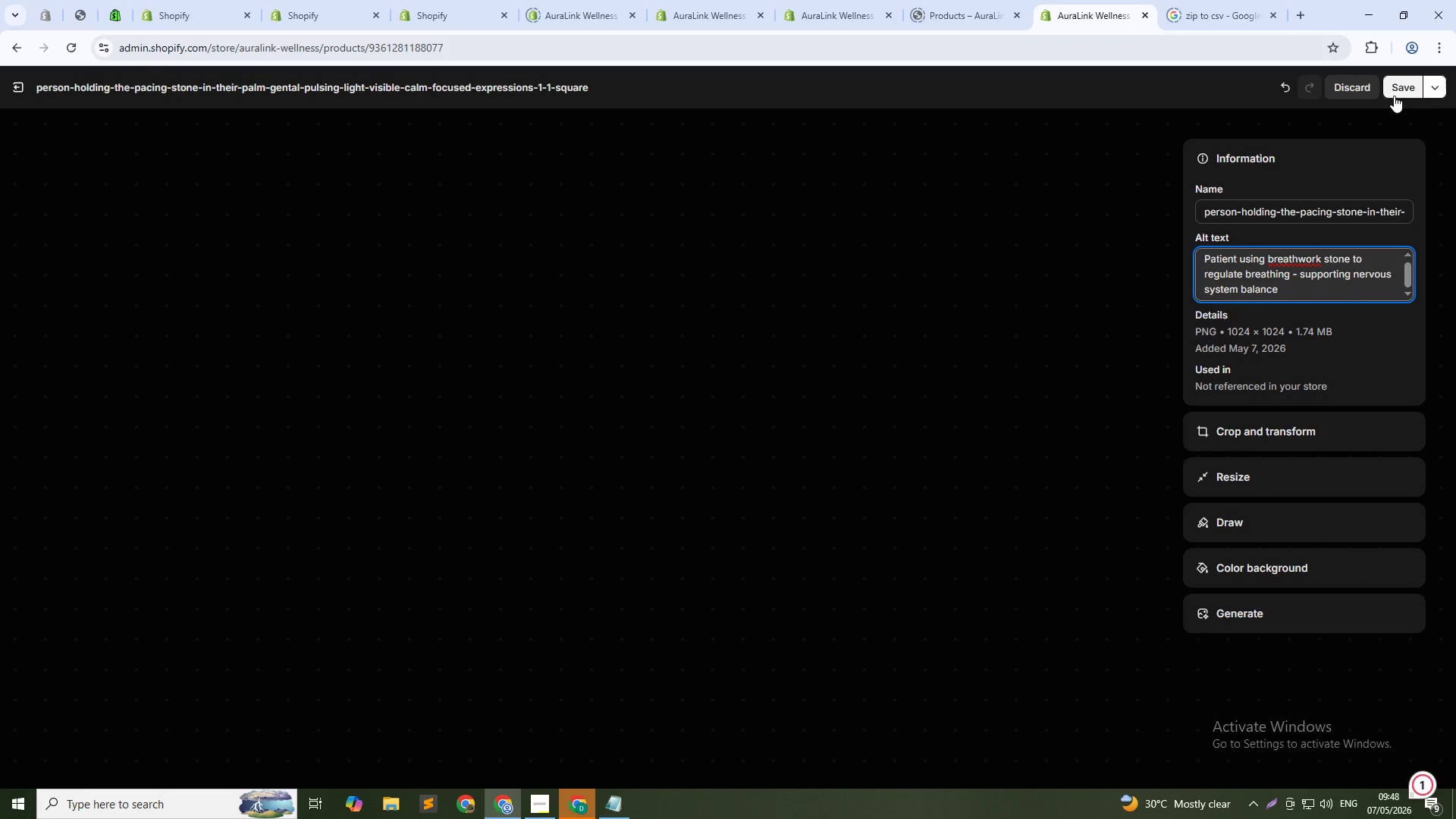 
left_click([1394, 89])
 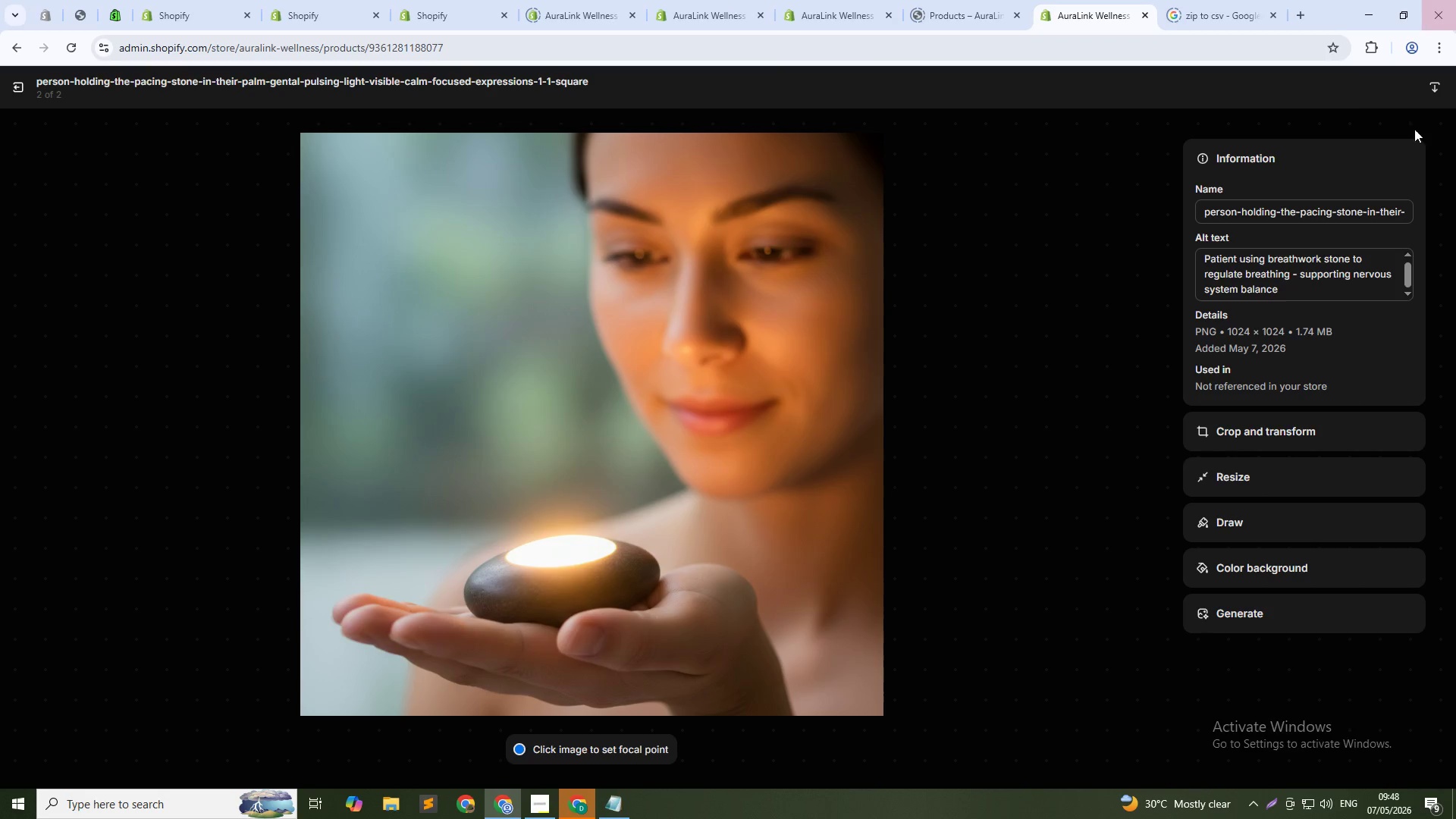 
left_click([24, 84])
 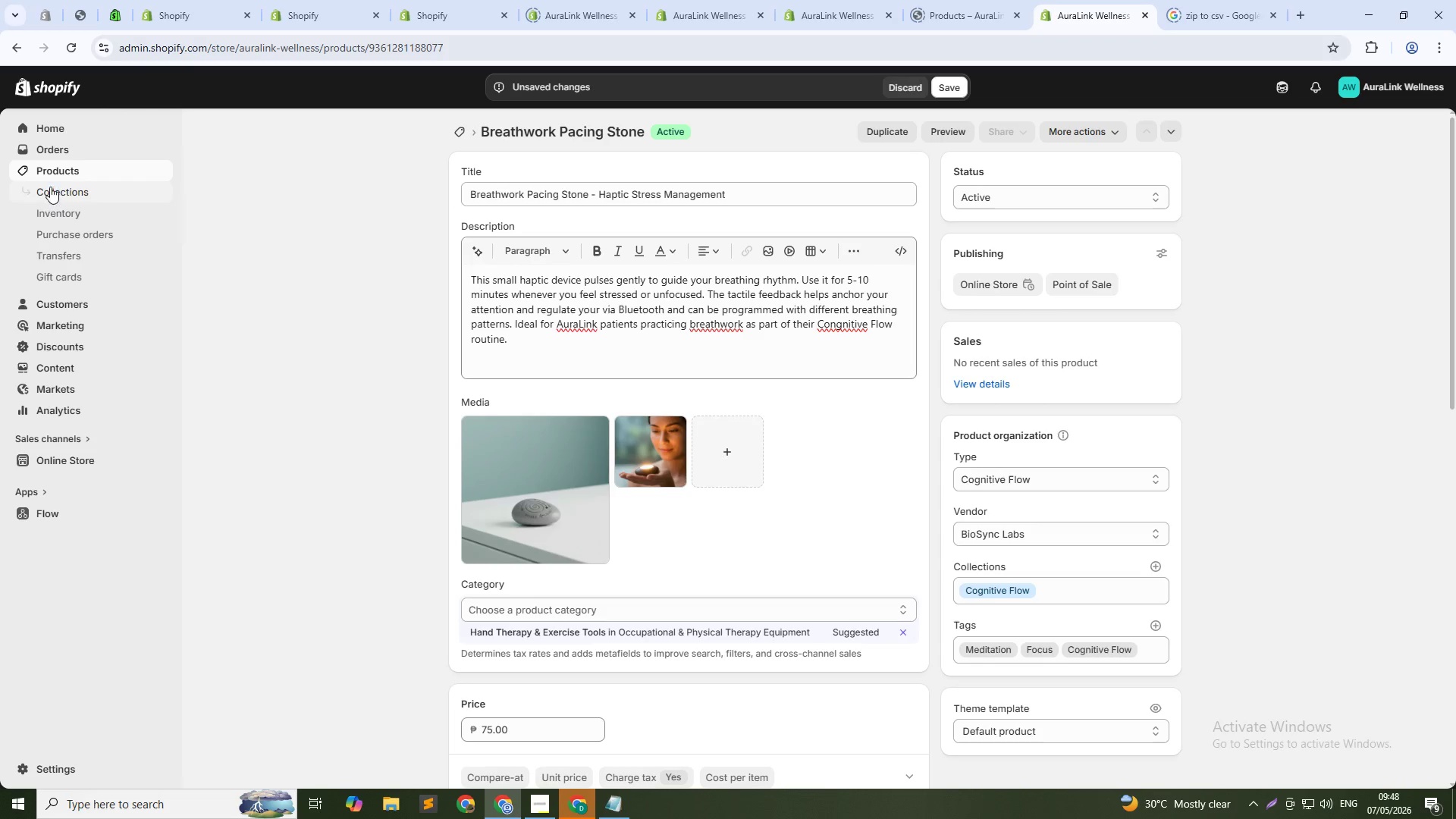 
left_click([85, 168])
 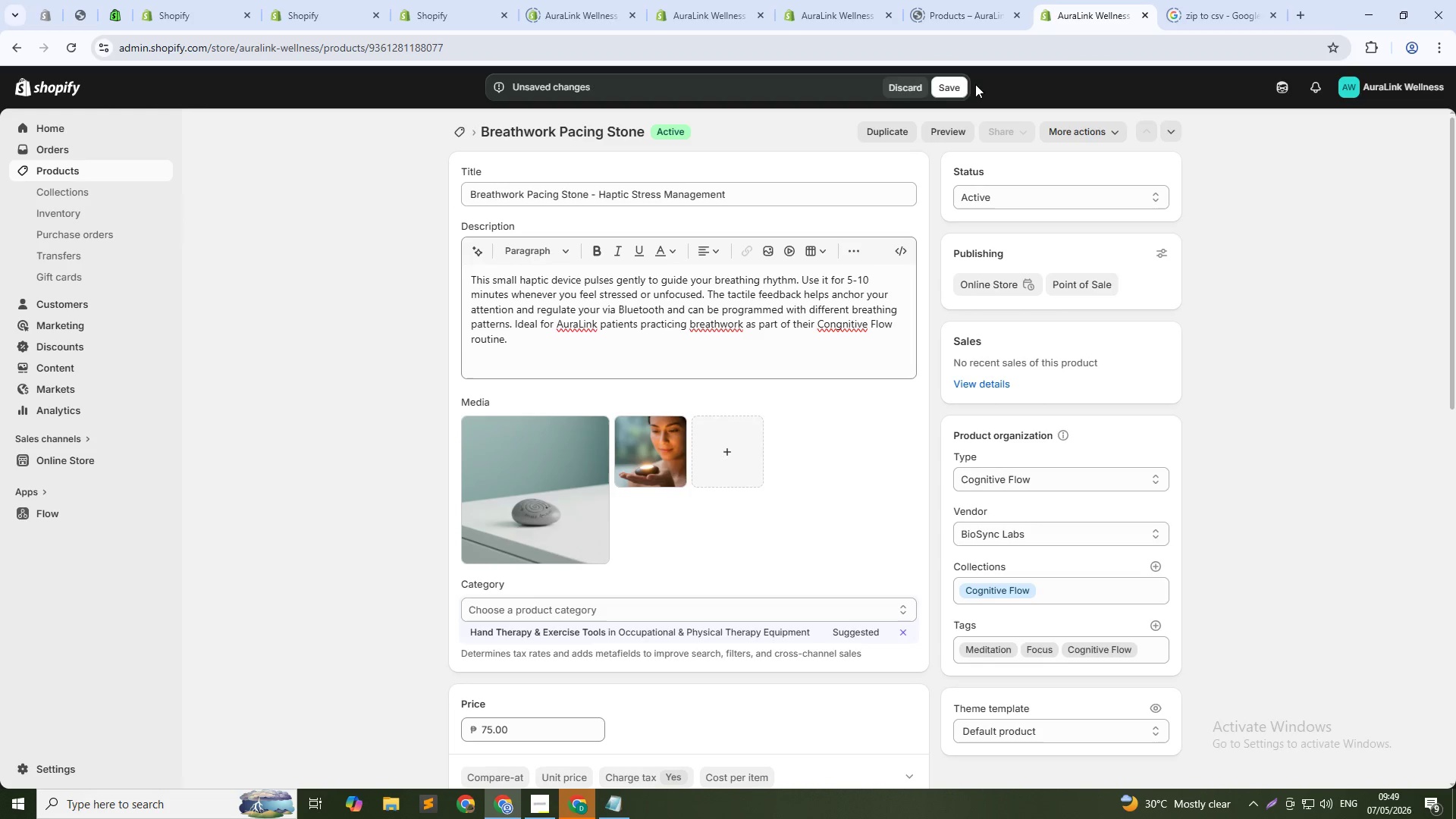 
left_click([947, 83])
 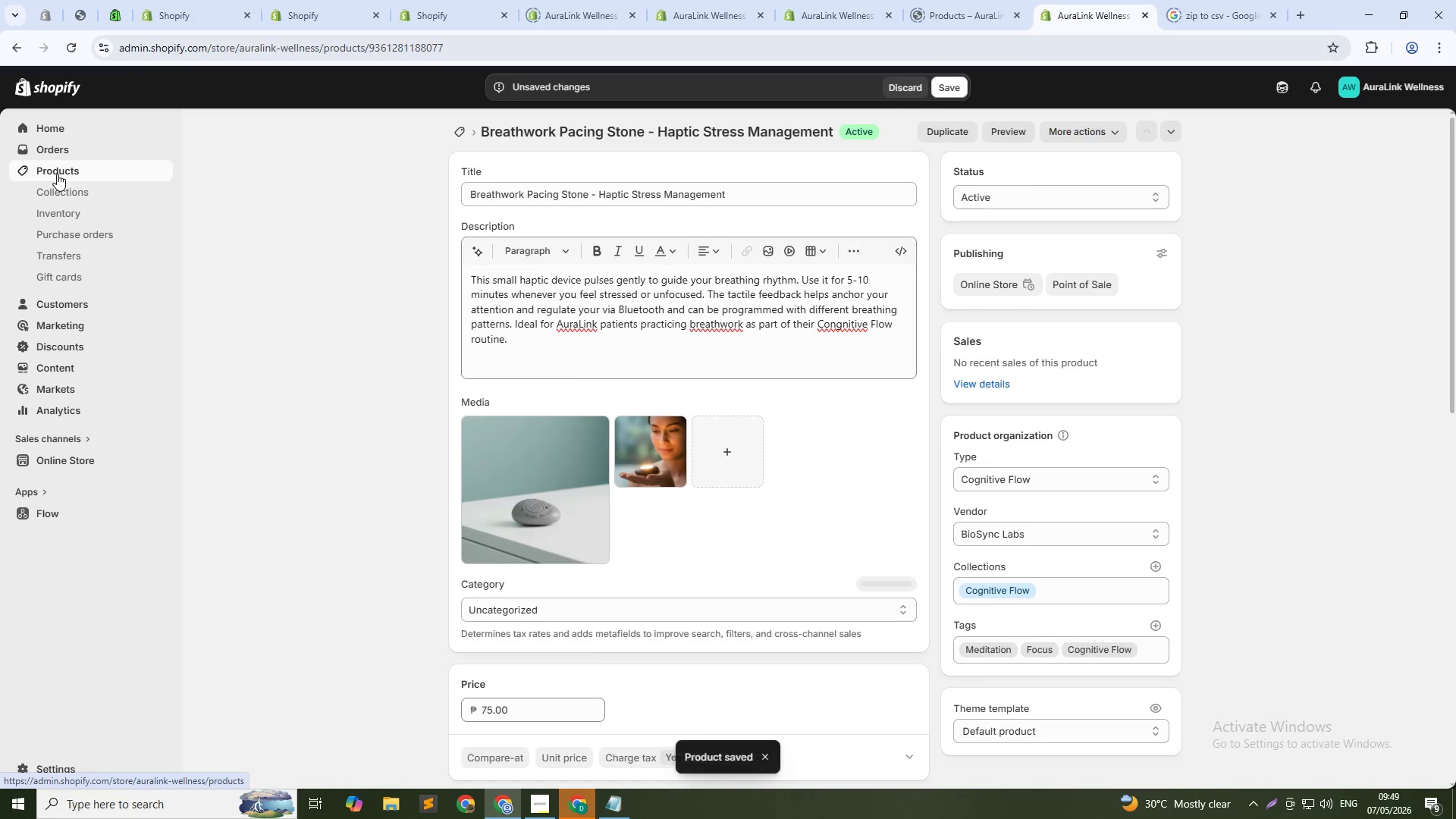 
wait(5.7)
 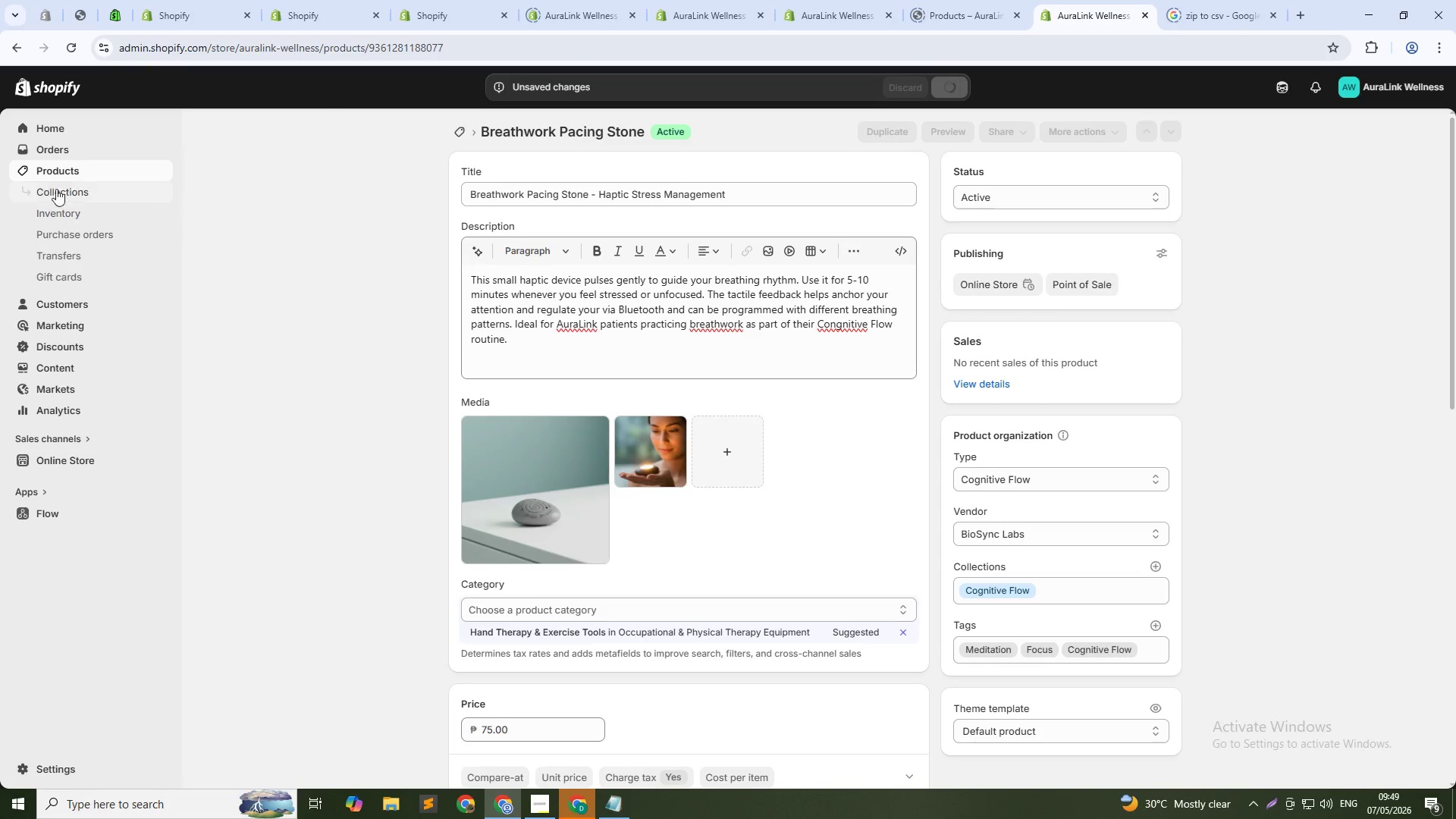 
left_click([57, 174])
 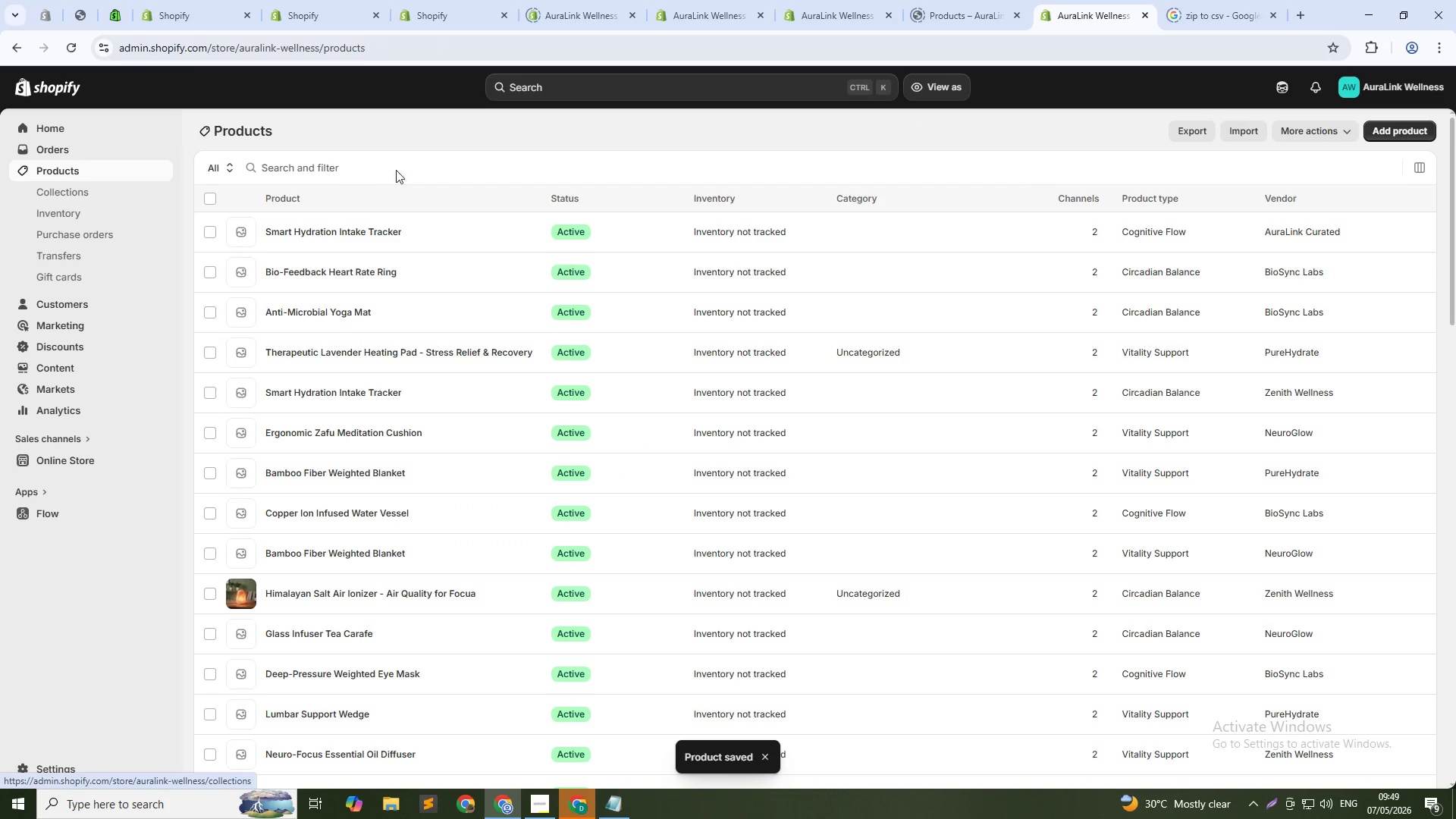 
left_click([280, 168])
 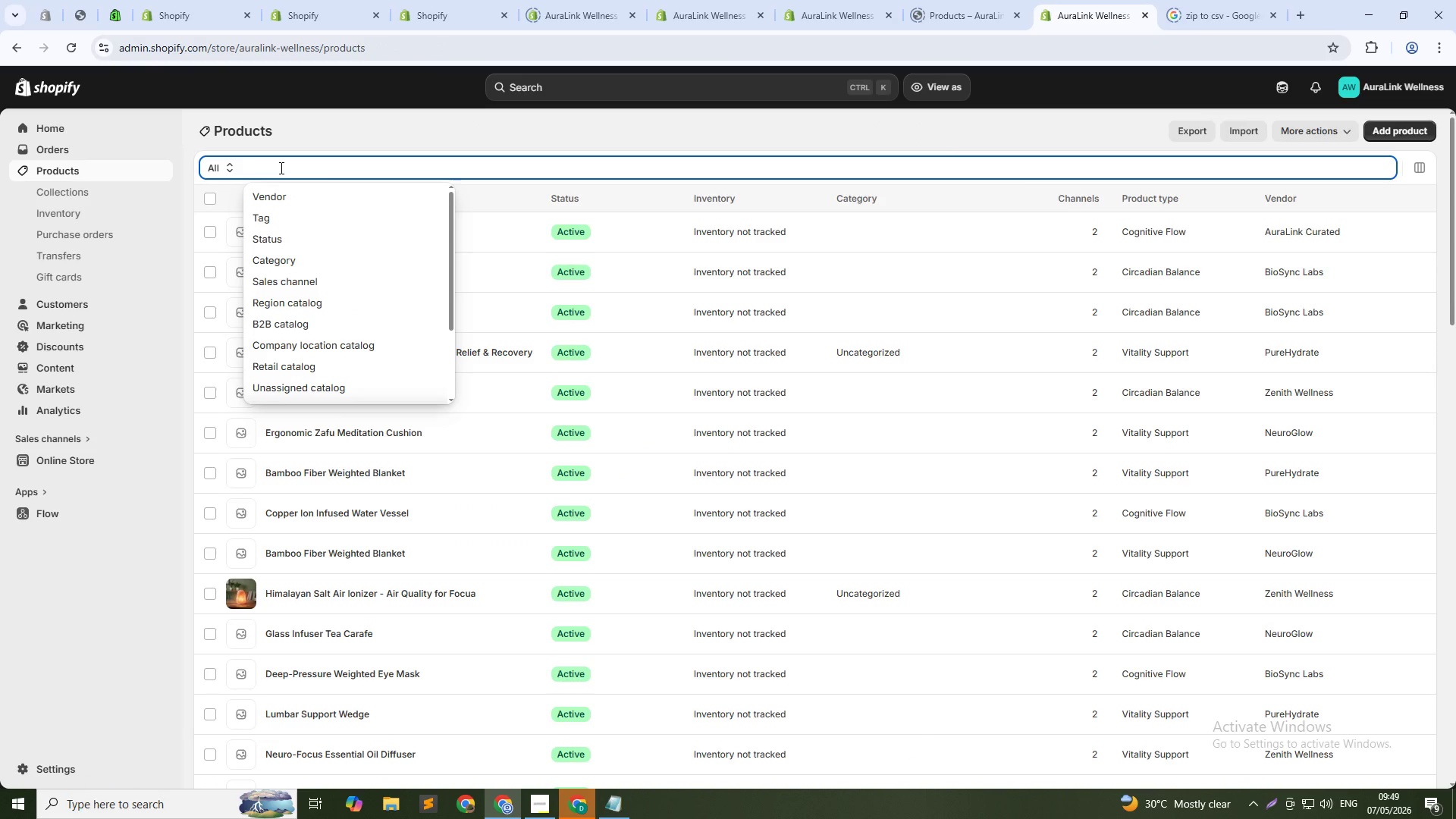 
type(lumber)
 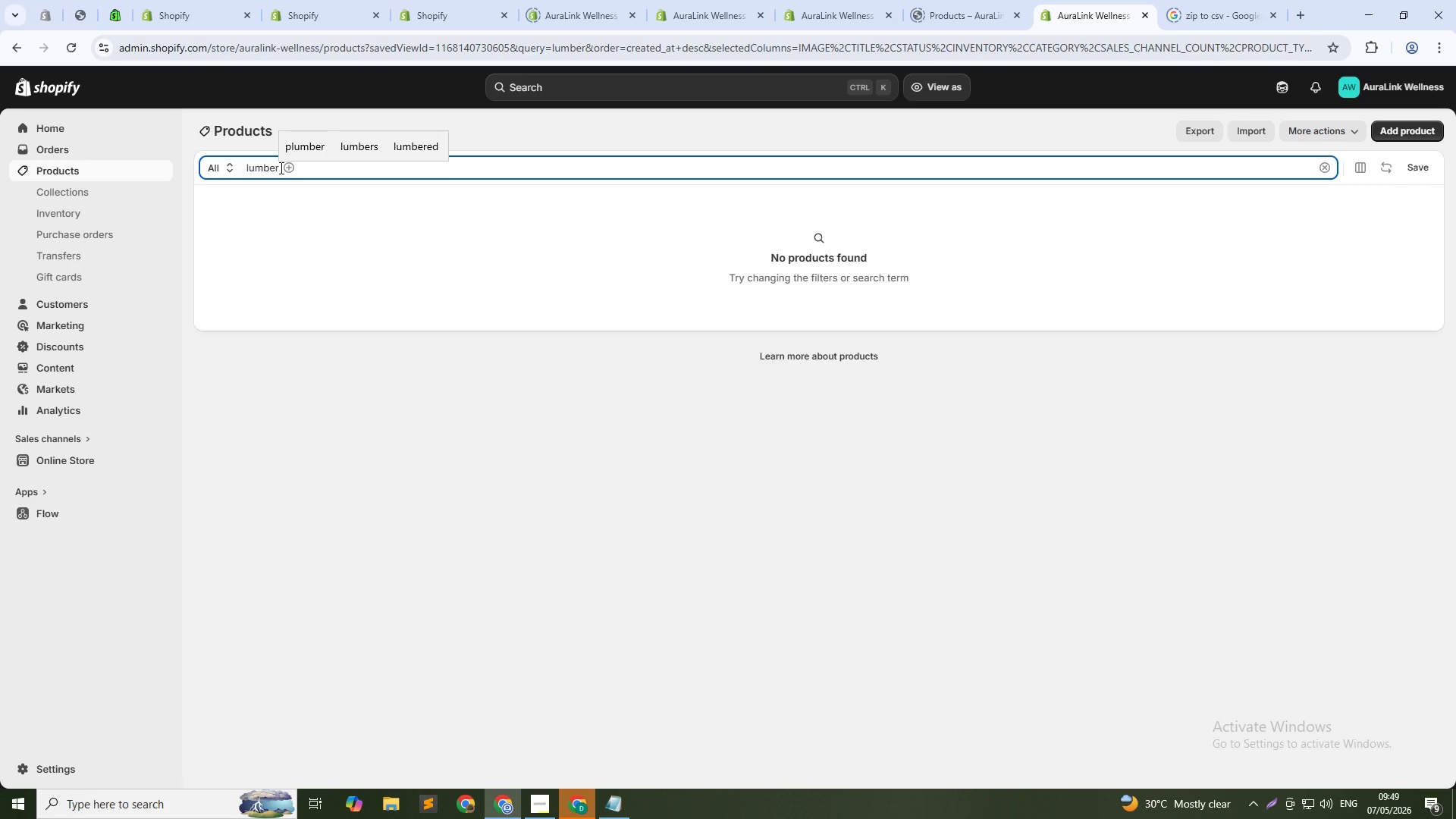 
wait(5.14)
 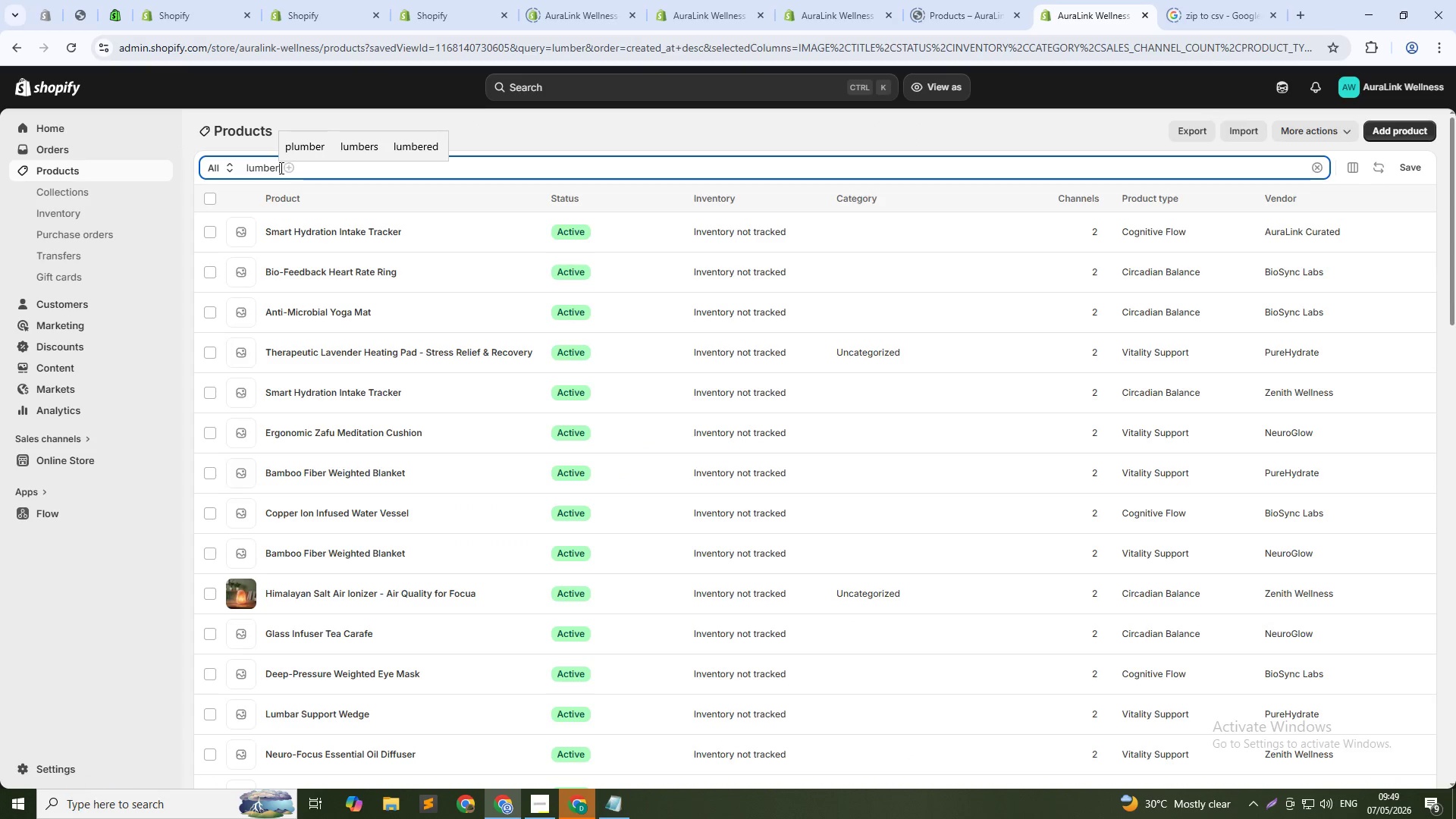 
key(Backspace)
key(Backspace)
type(ar)
 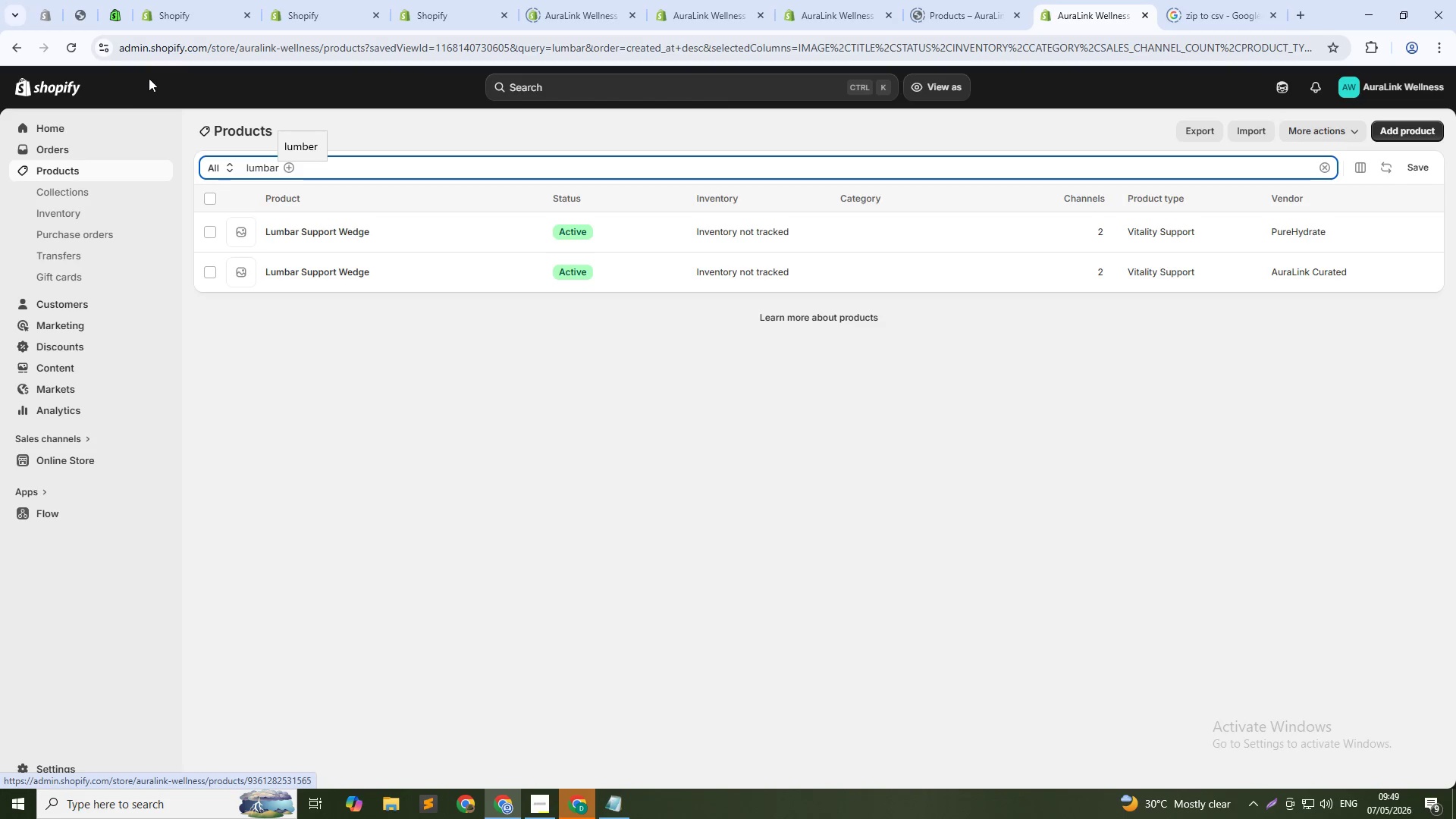 
wait(31.53)
 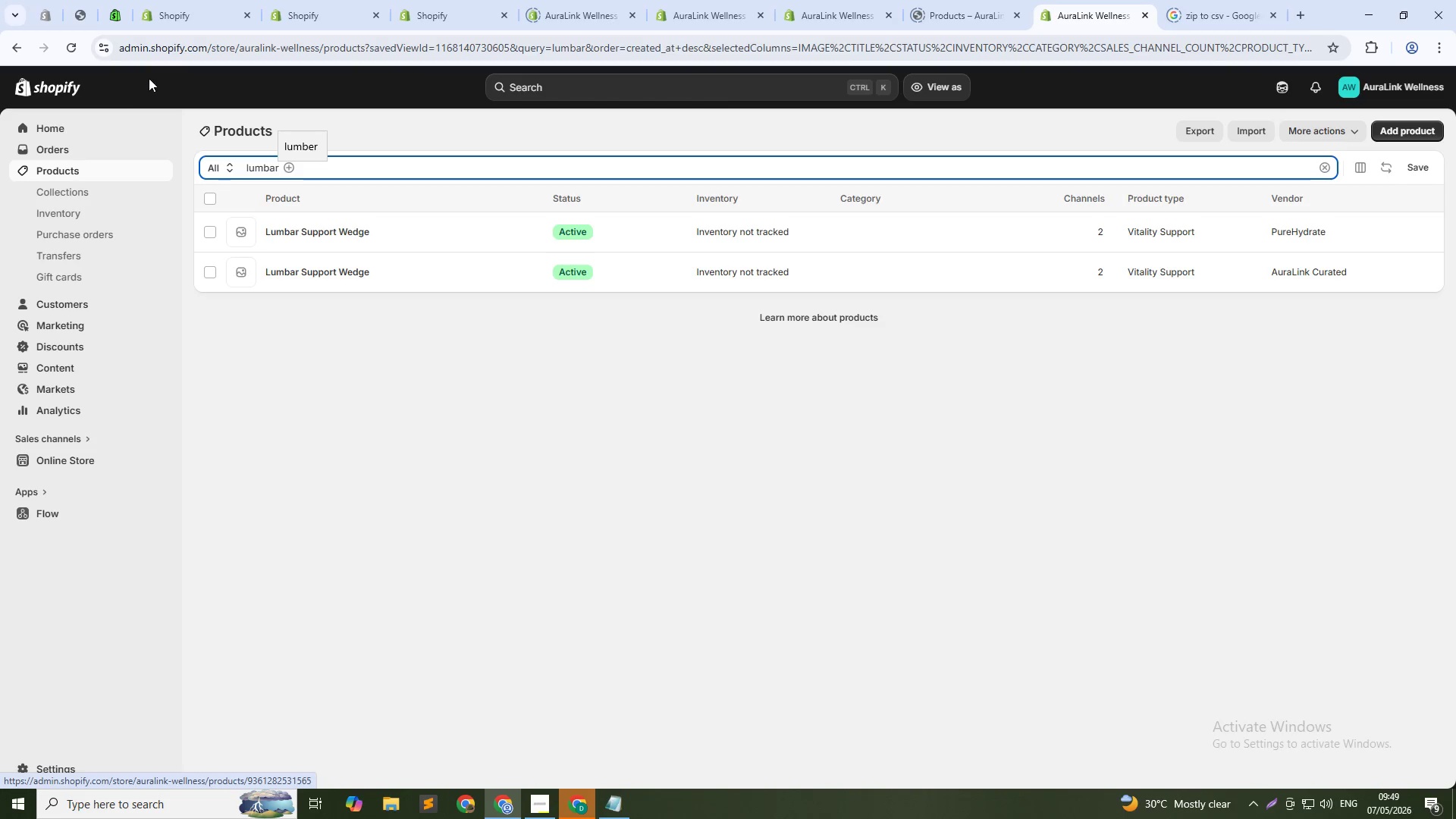 
left_click([308, 230])
 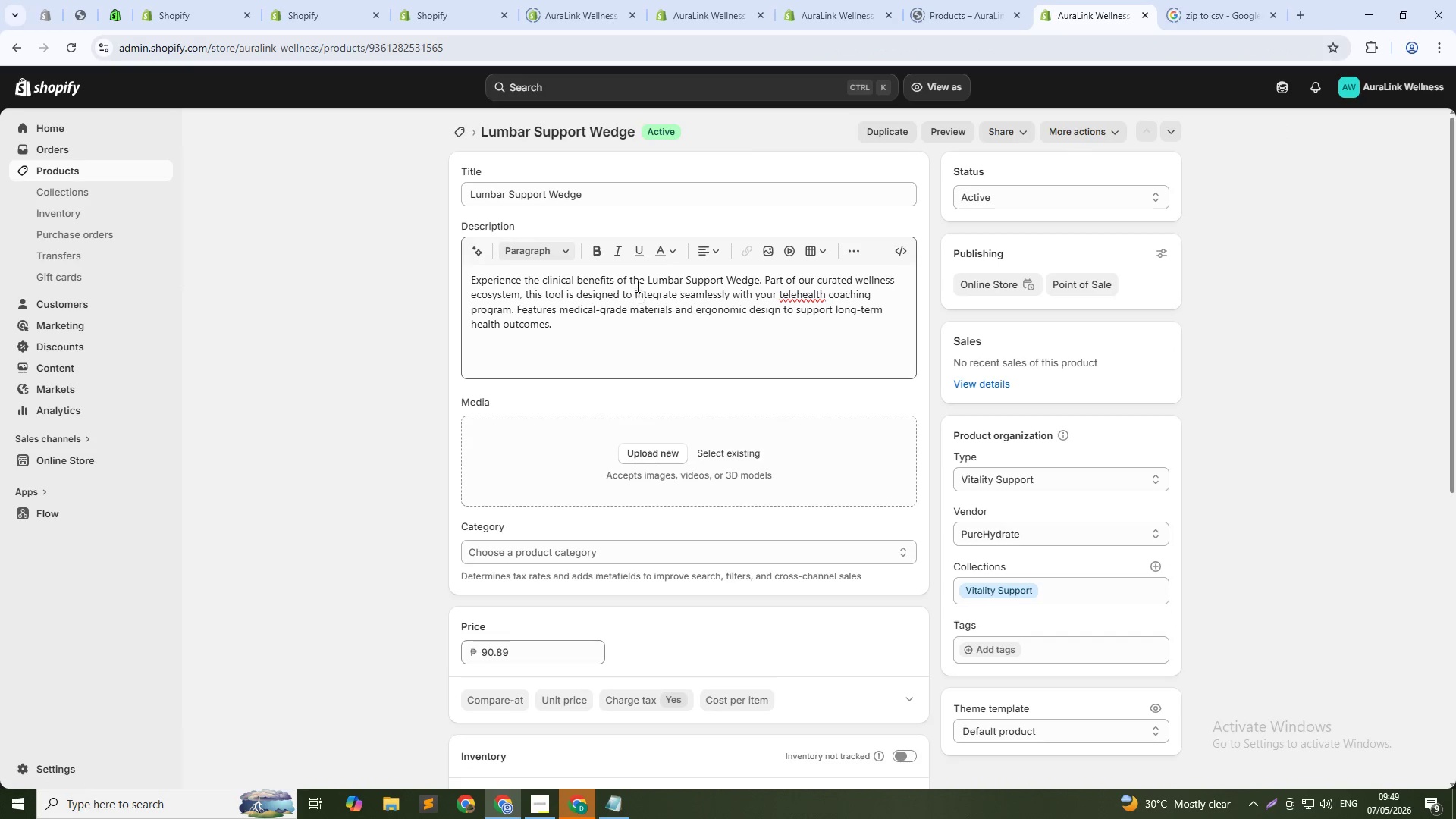 
left_click([601, 185])
 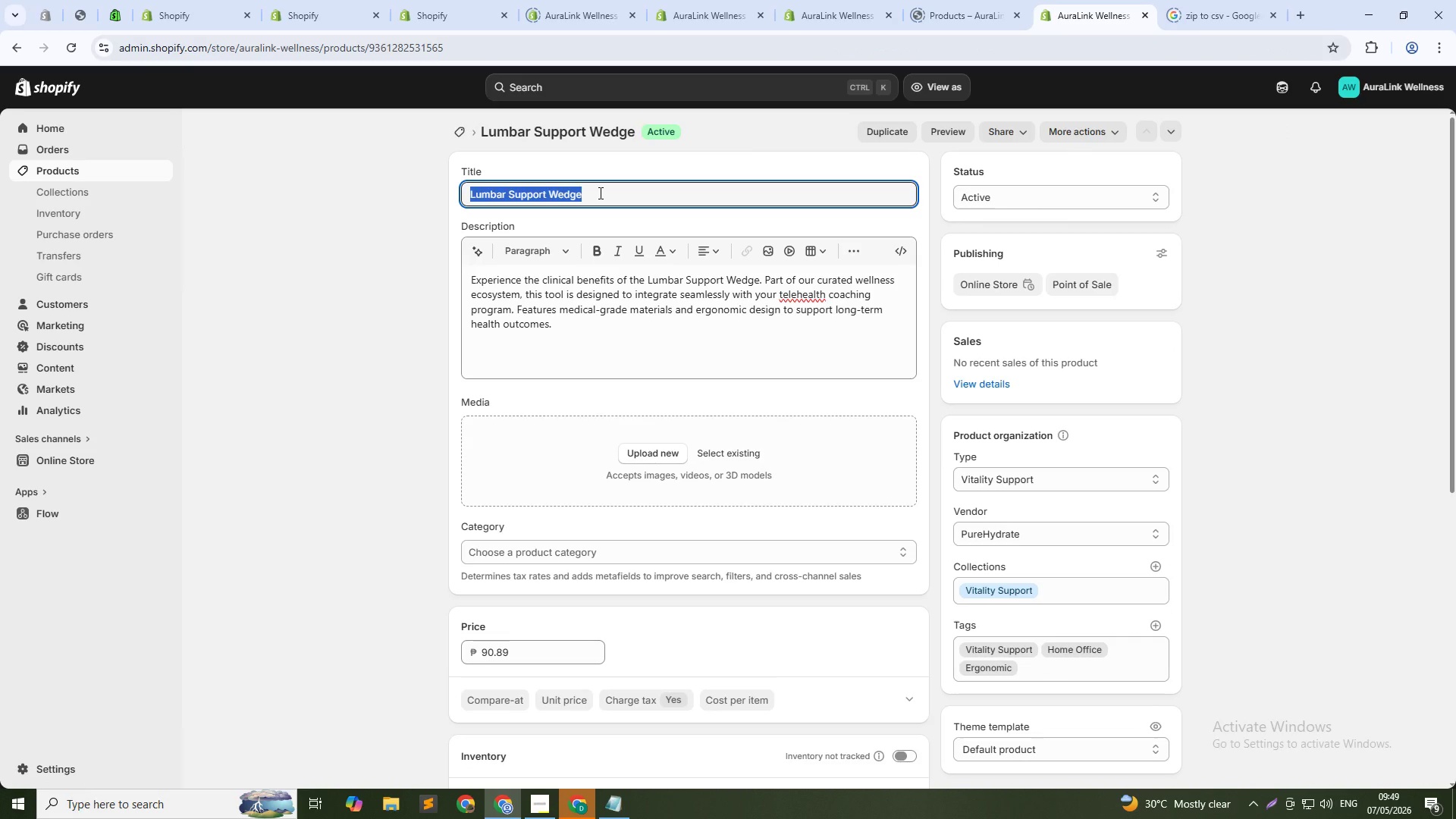 
left_click([599, 193])
 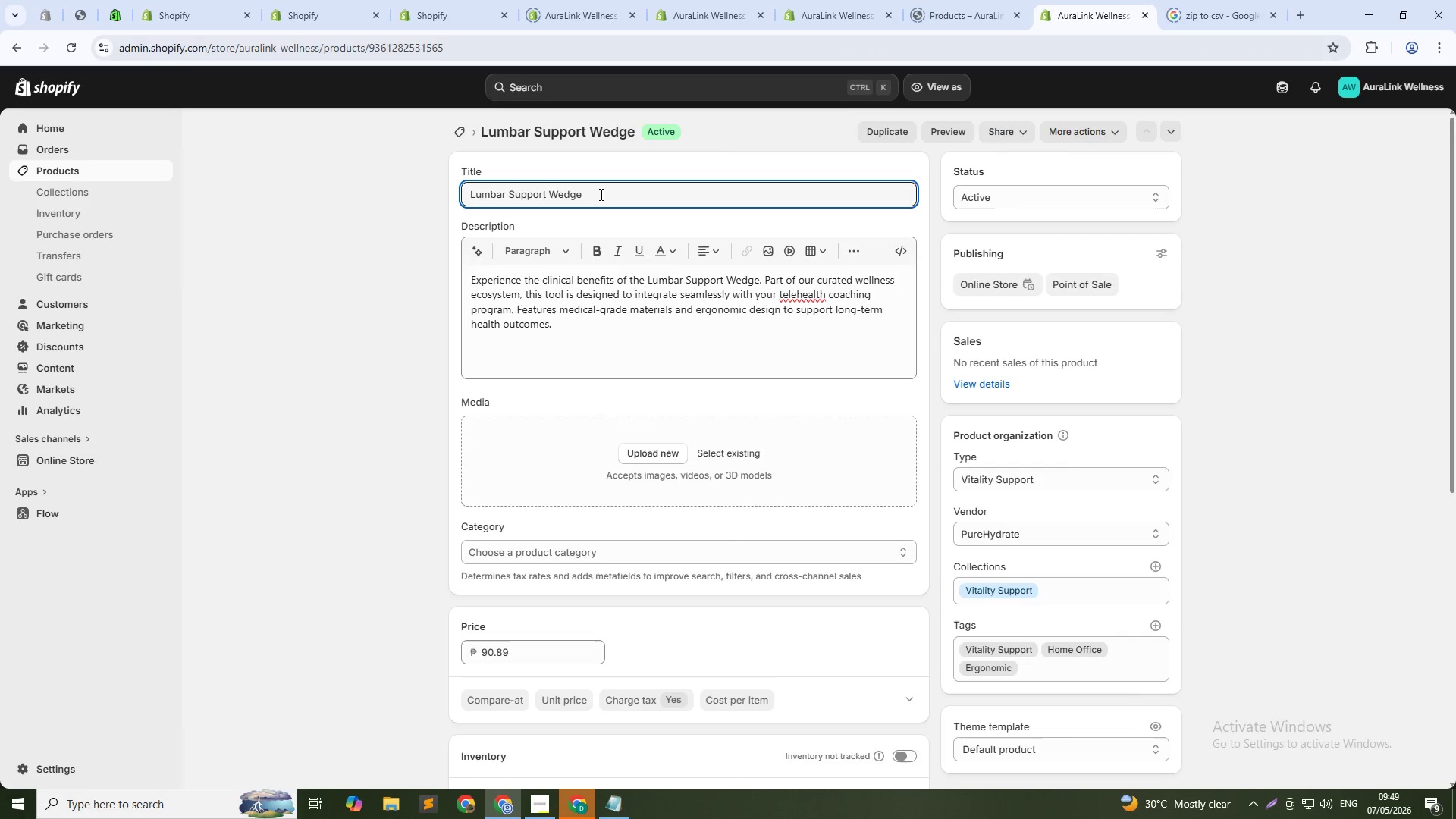 
type( - Ergonomix)
key(Backspace)
type(c Seating tOOL)
 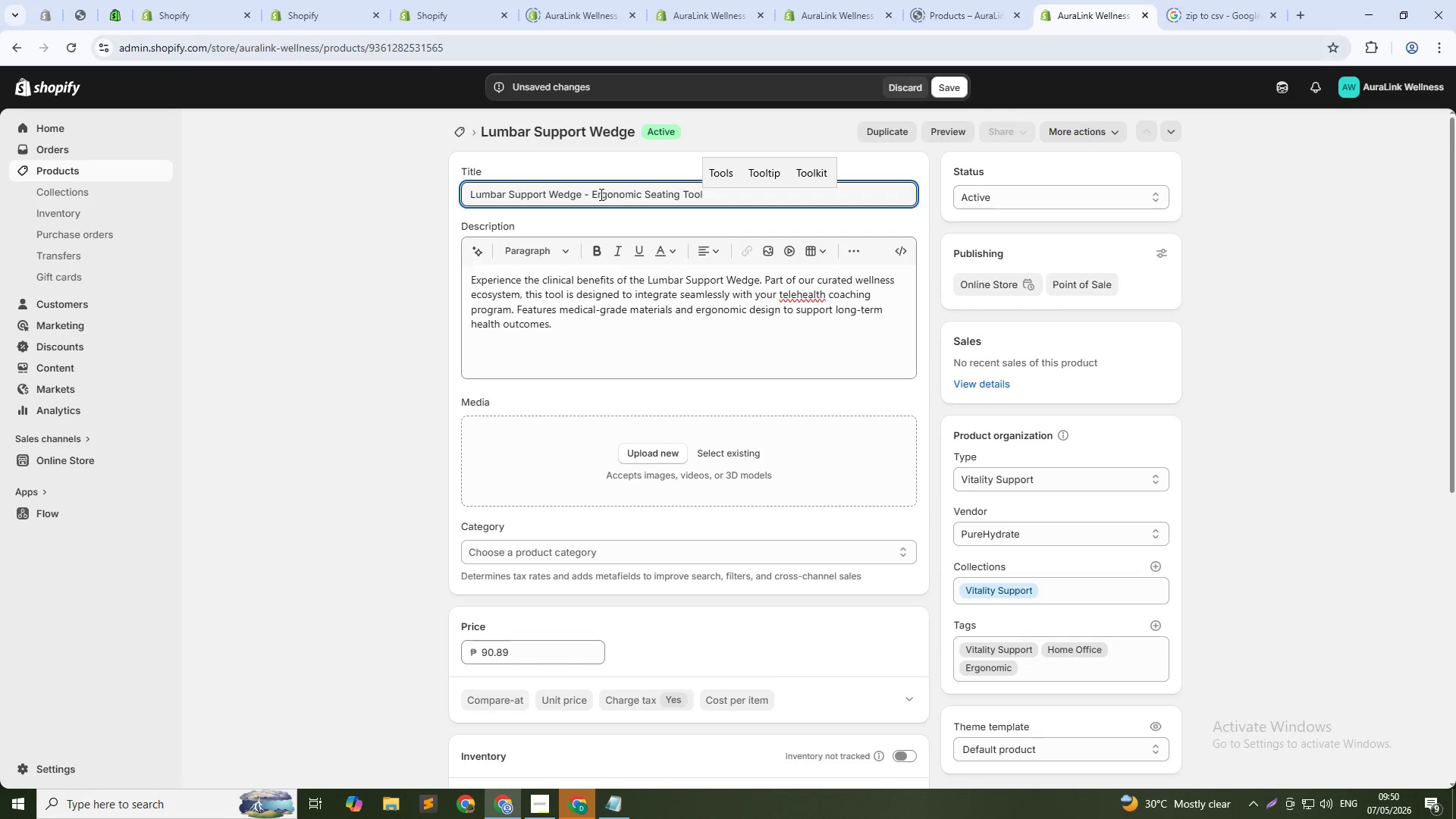 
hold_key(key=CapsLock, duration=0.34)
 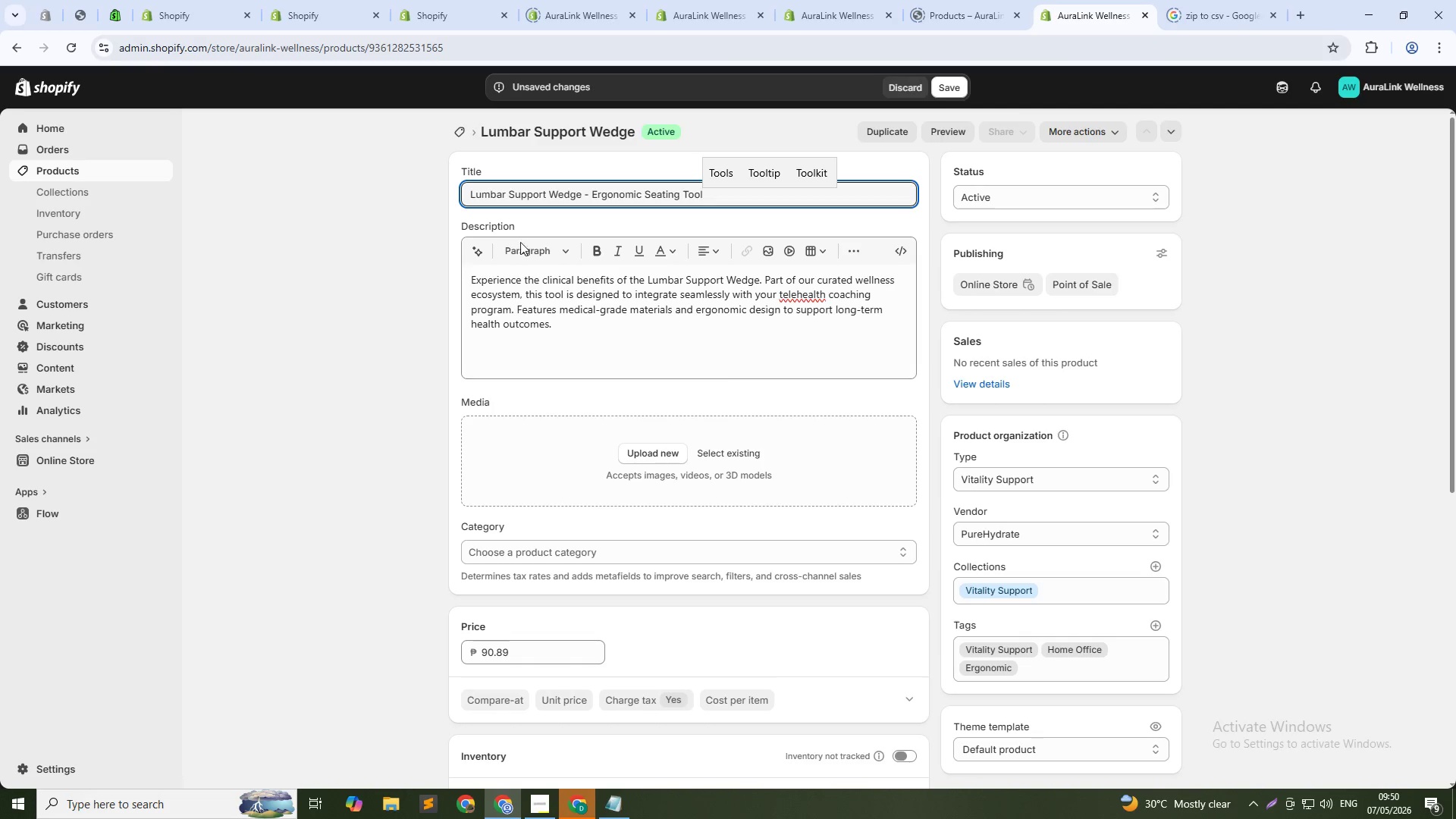 
left_click([557, 293])
 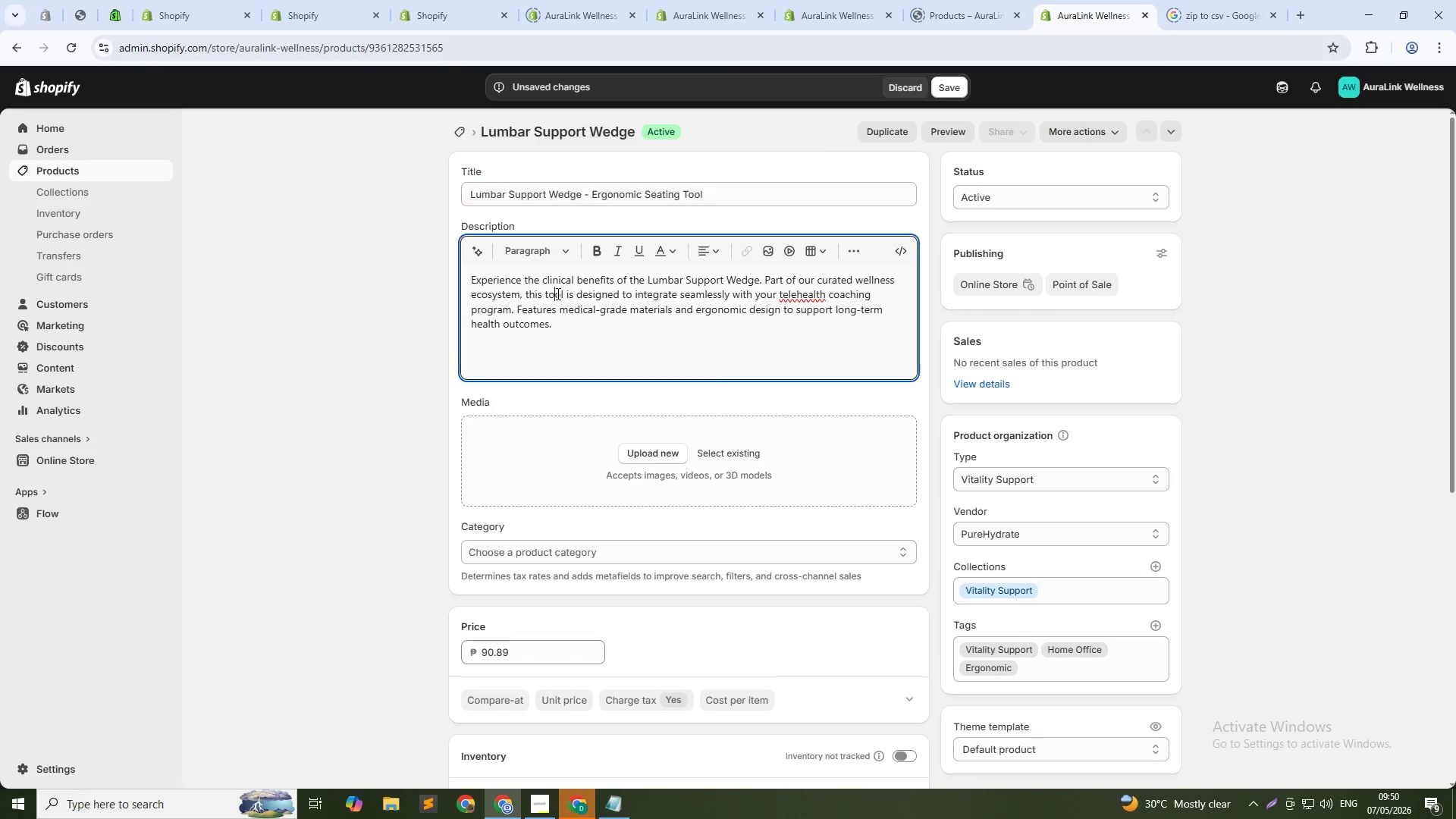 
key(Control+ControlLeft)
 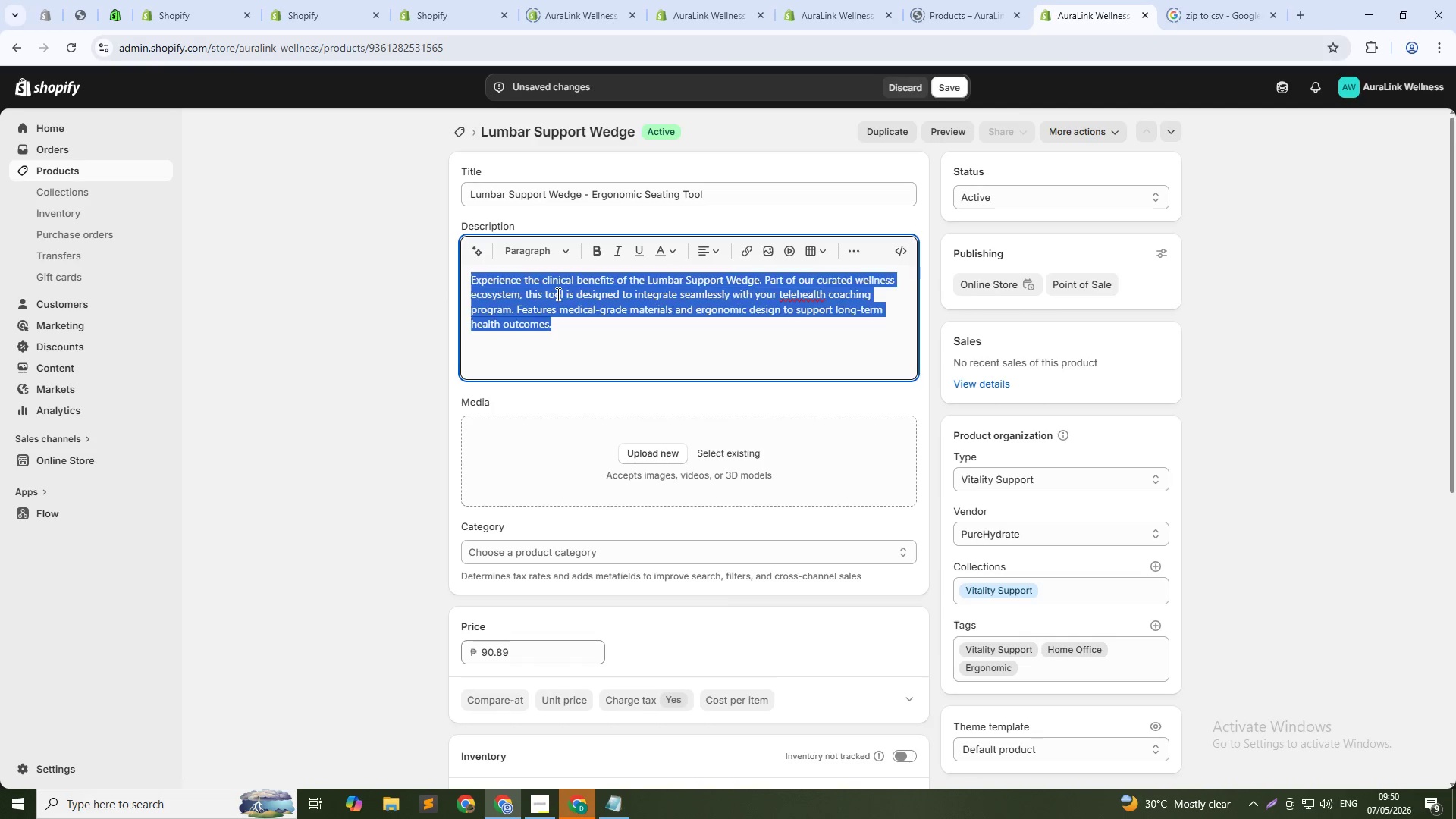 
key(Control+A)
 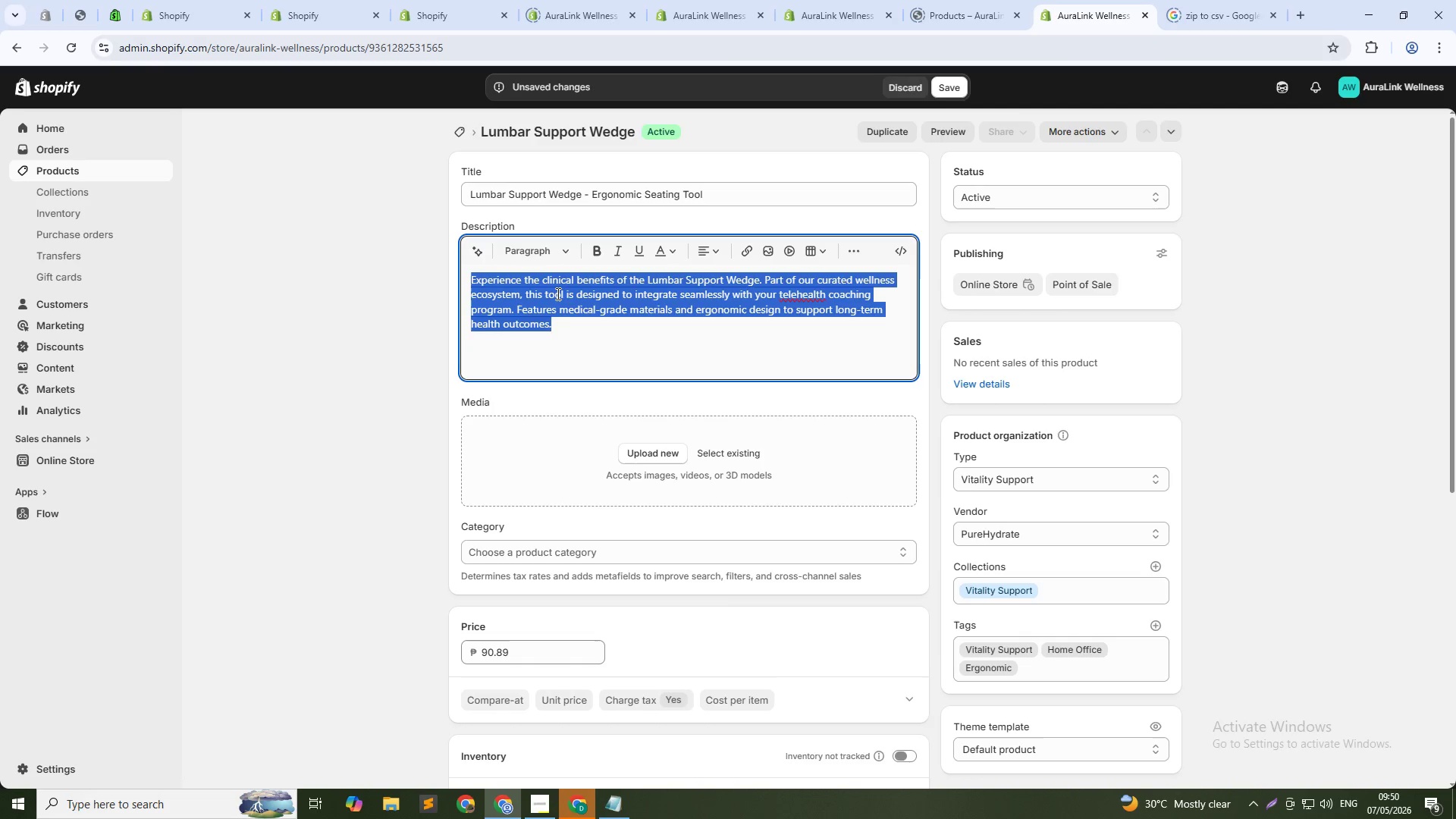 
type(This high-density memory foam wedge supports your lower back during long per)
 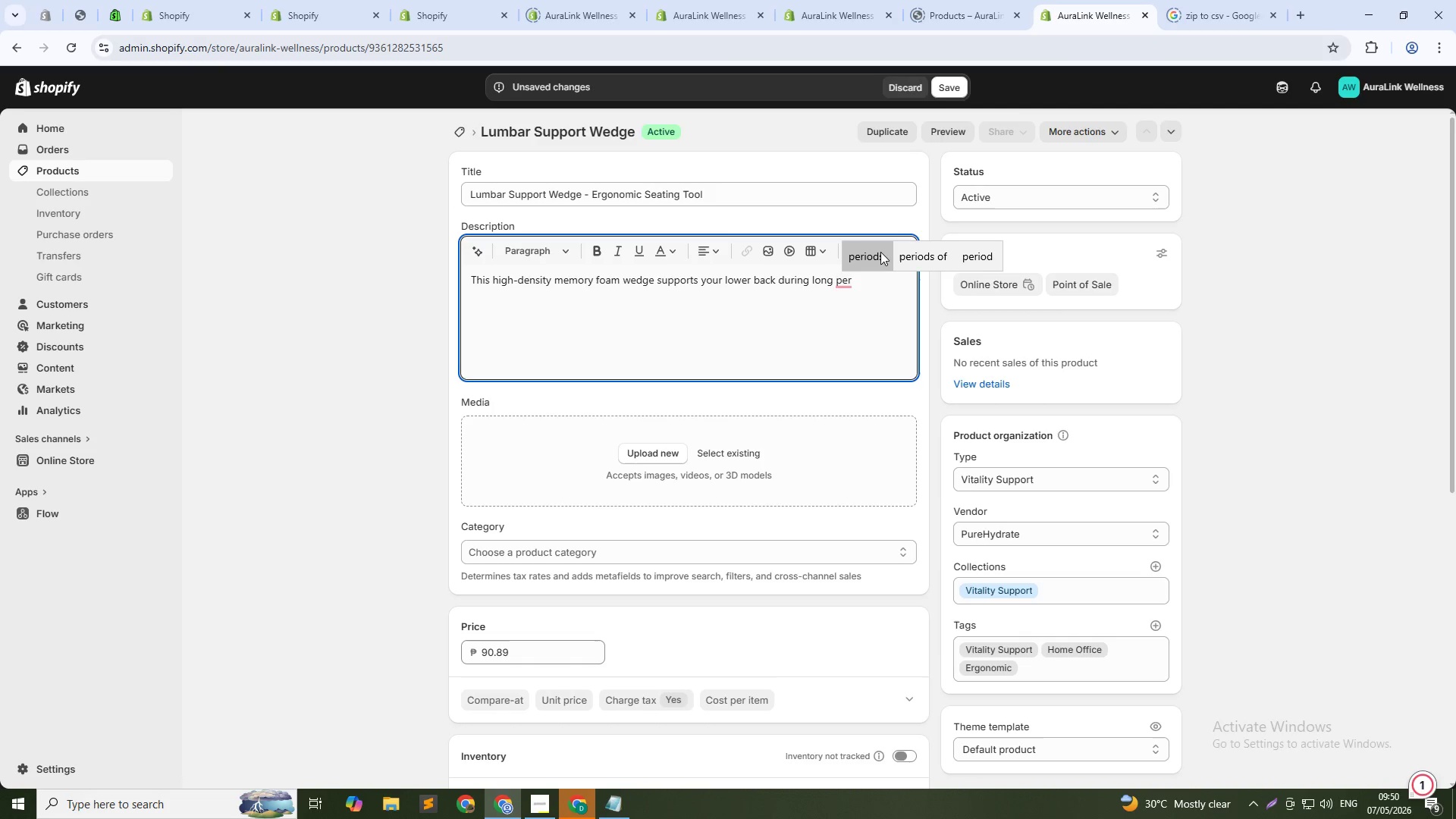 
left_click([880, 252])
 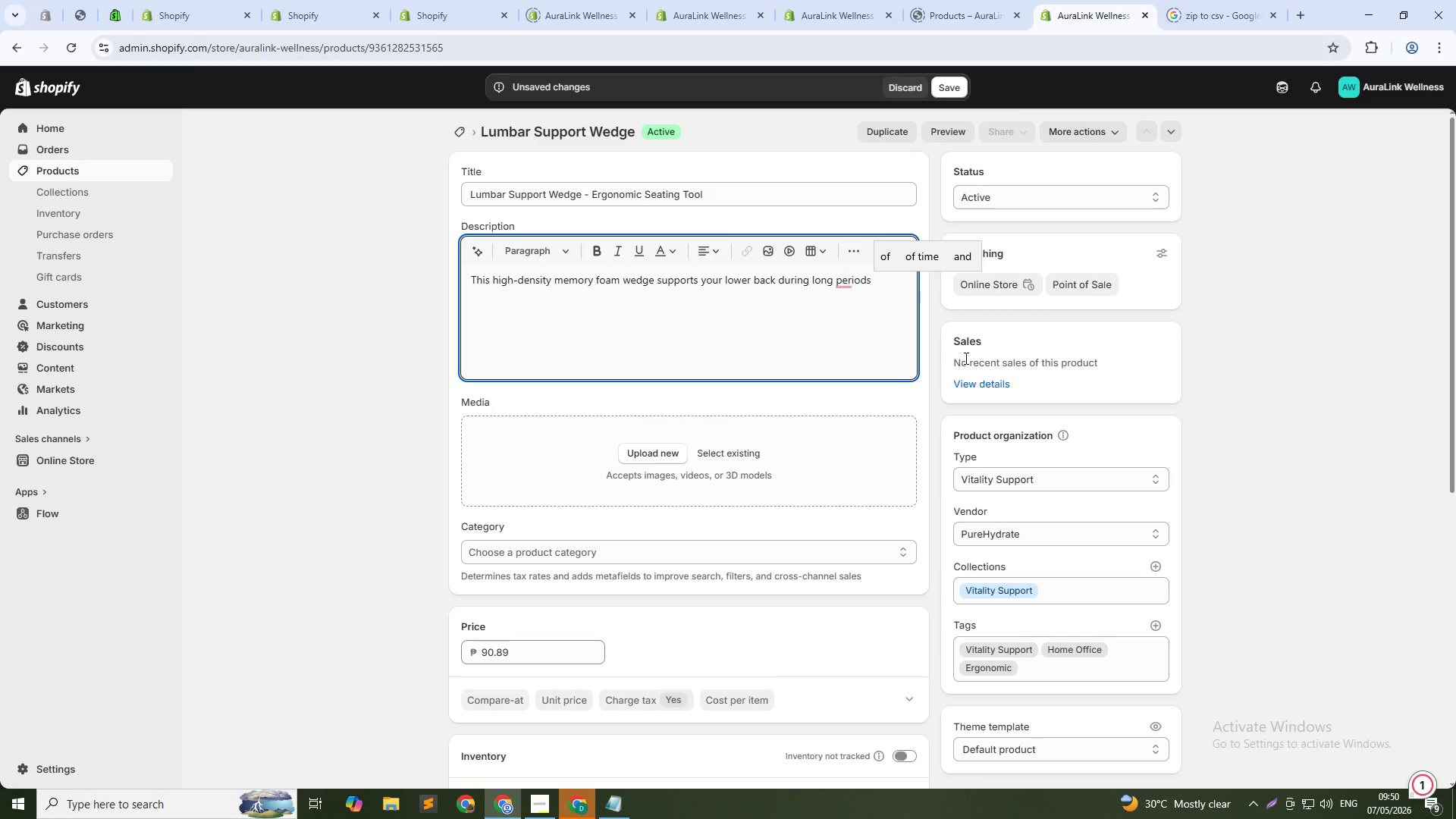 
type(of sitting. Proper)
 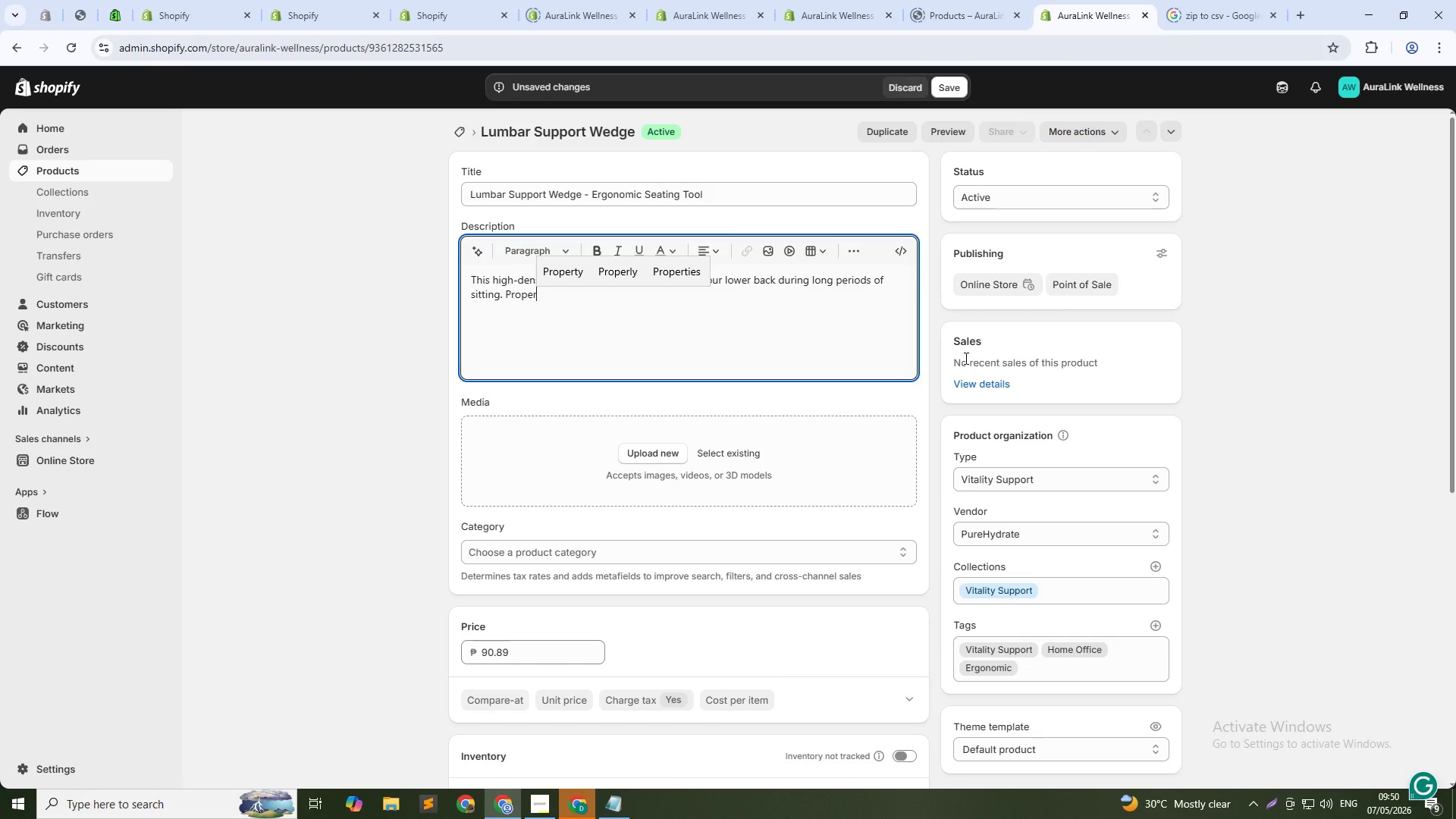 
type( LUMBER SUPPORT RESU)
key(Backspace)
key(Backspace)
type(DUCES FATIGUE AND PREC)
key(Backspace)
type(VENTS SLOUCHING.)
key(Backspace)
type(, wHIS)
key(Backspace)
type(CH CAN LEAD TO BACK PAIN. t)
key(Backspace)
type(The wedge is portable and can be used on office chairs, car seats, or even on the floor,)
key(Backspace)
type(. Percet)
key(Backspace)
key(Backspace)
key(Backspace)
type(ect)
key(Backspace)
key(Backspace)
key(Backspace)
type(fect for Auralink clients who work fo)
key(Backspace)
type(rom home or spend hourd)
key(Backspace)
type(s is seated coaching sessions. Part of the)
key(Backspace)
type(e Vitality Suppoer)
key(Backspace)
key(Backspace)
type(rt collection.)
 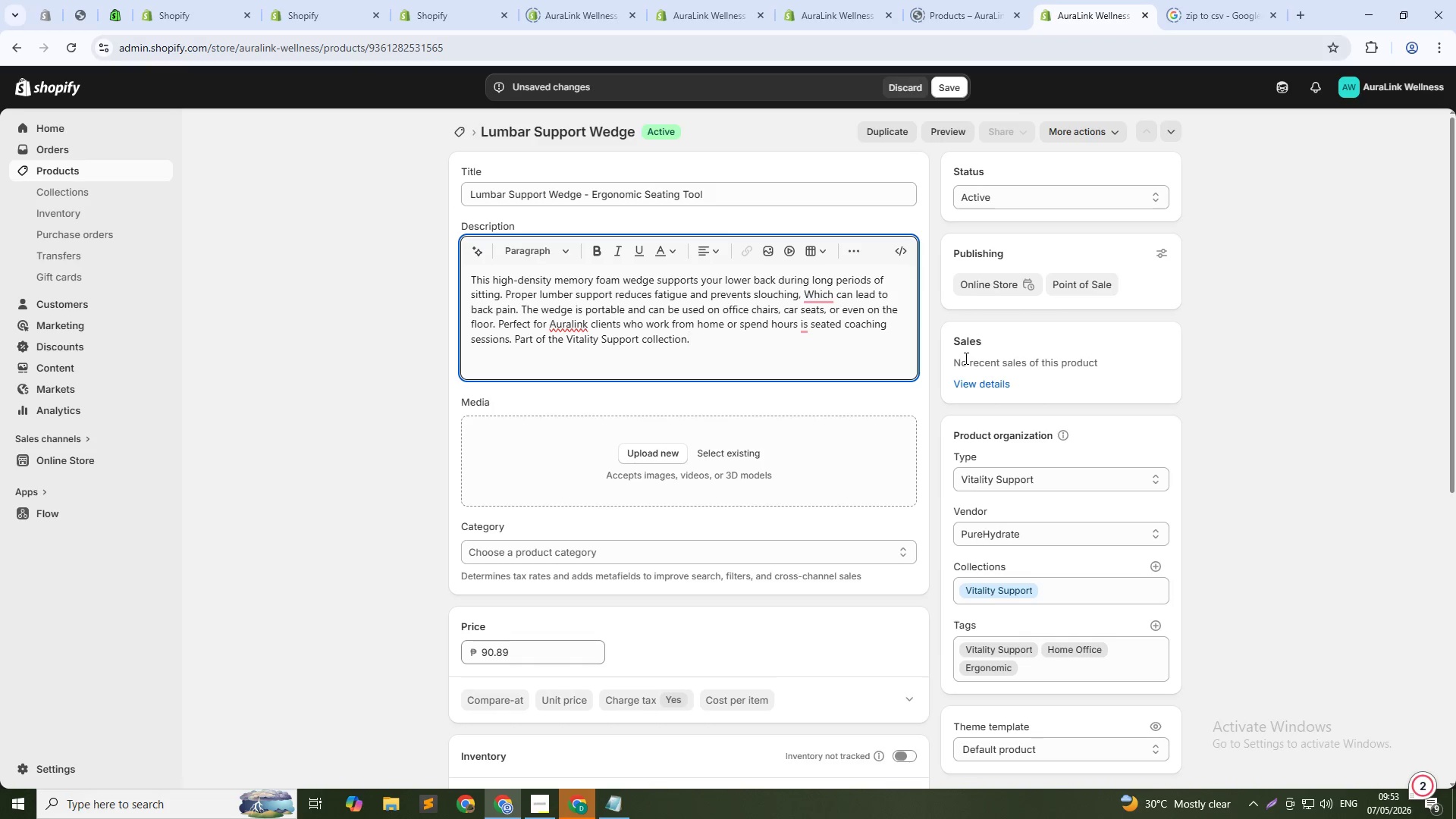 
hold_key(key=CapsLock, duration=0.34)
 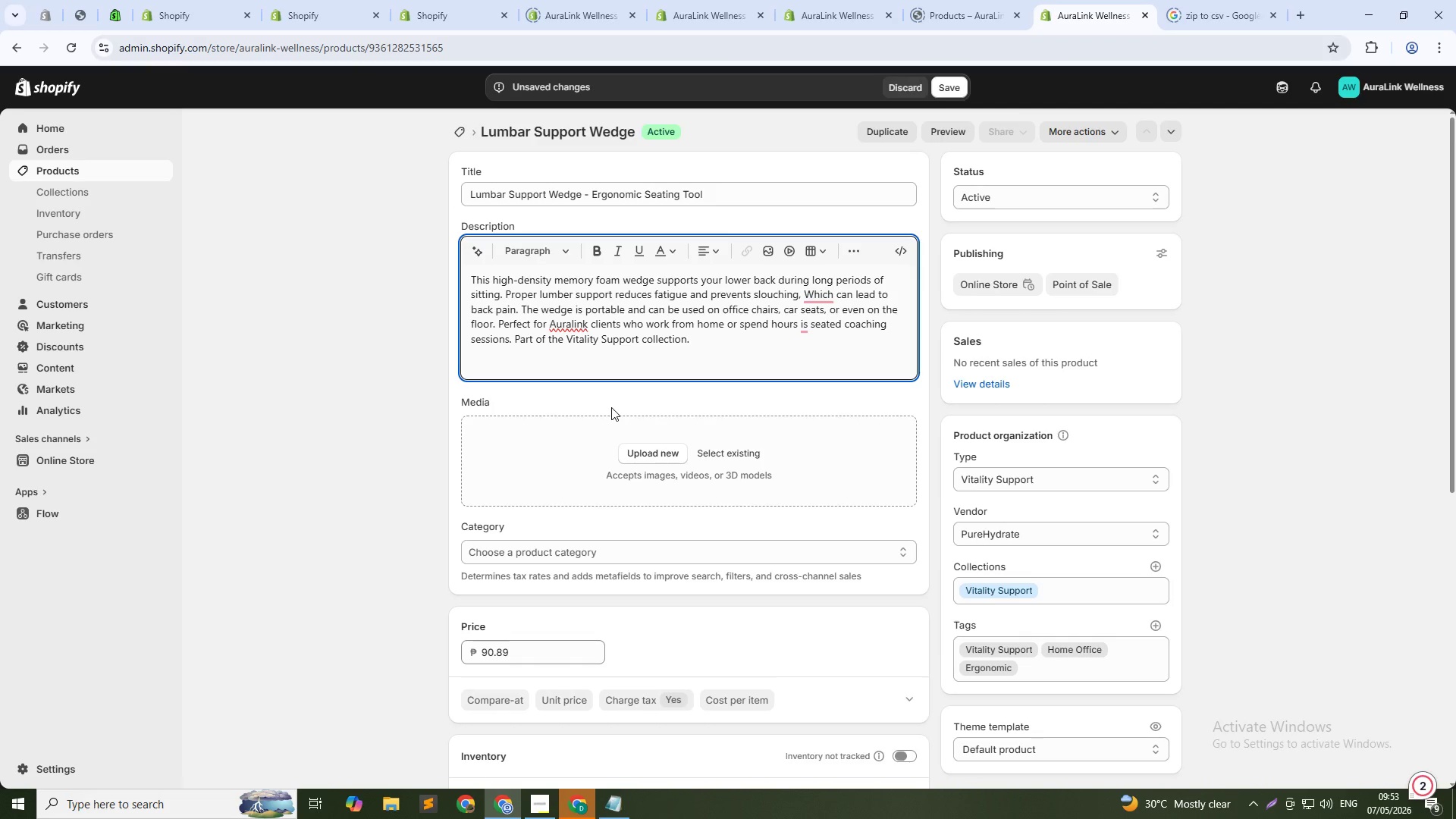 
wait(16.06)
 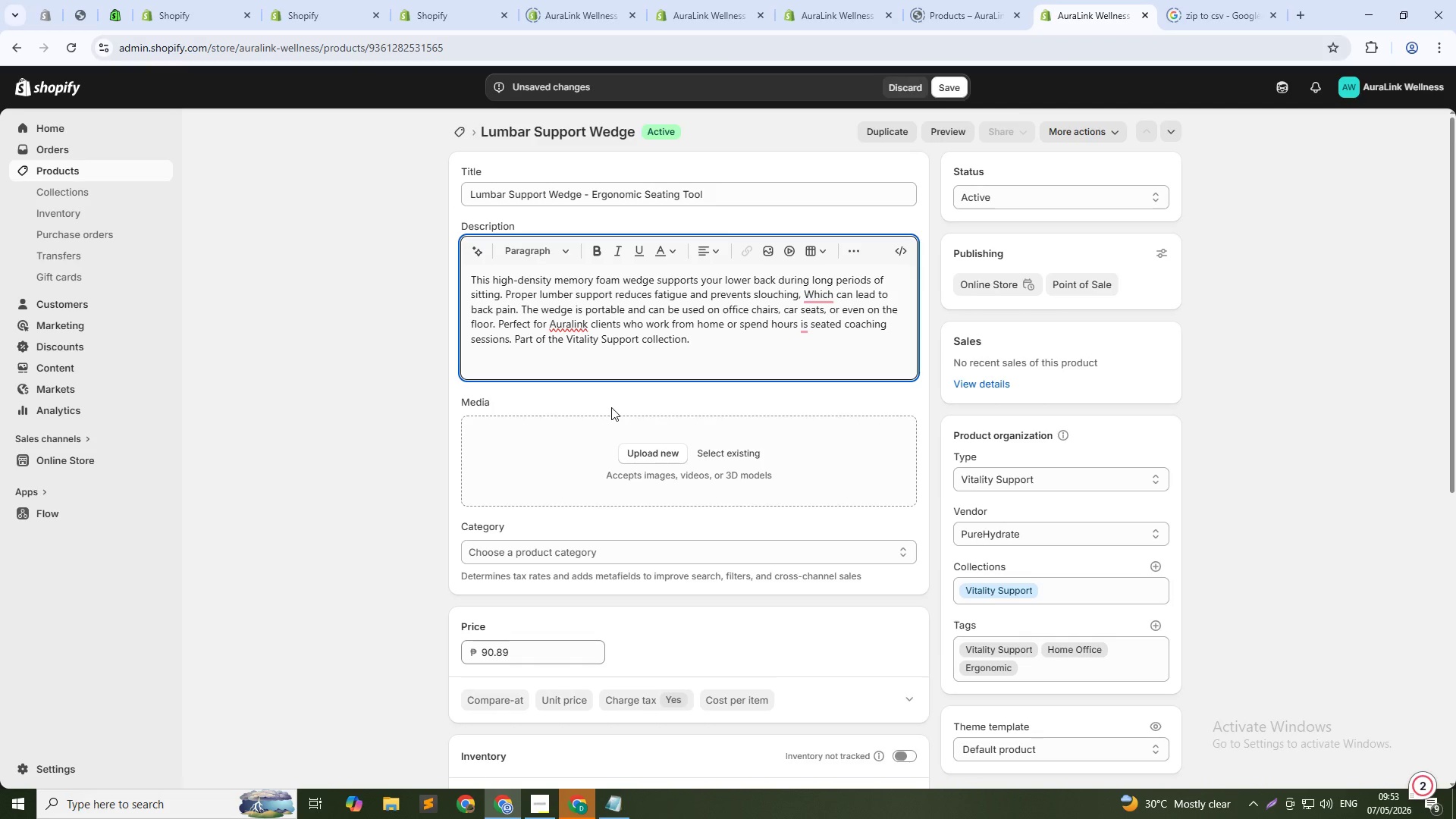 
scroll: coordinate [753, 456], scroll_direction: down, amount: 19.0
 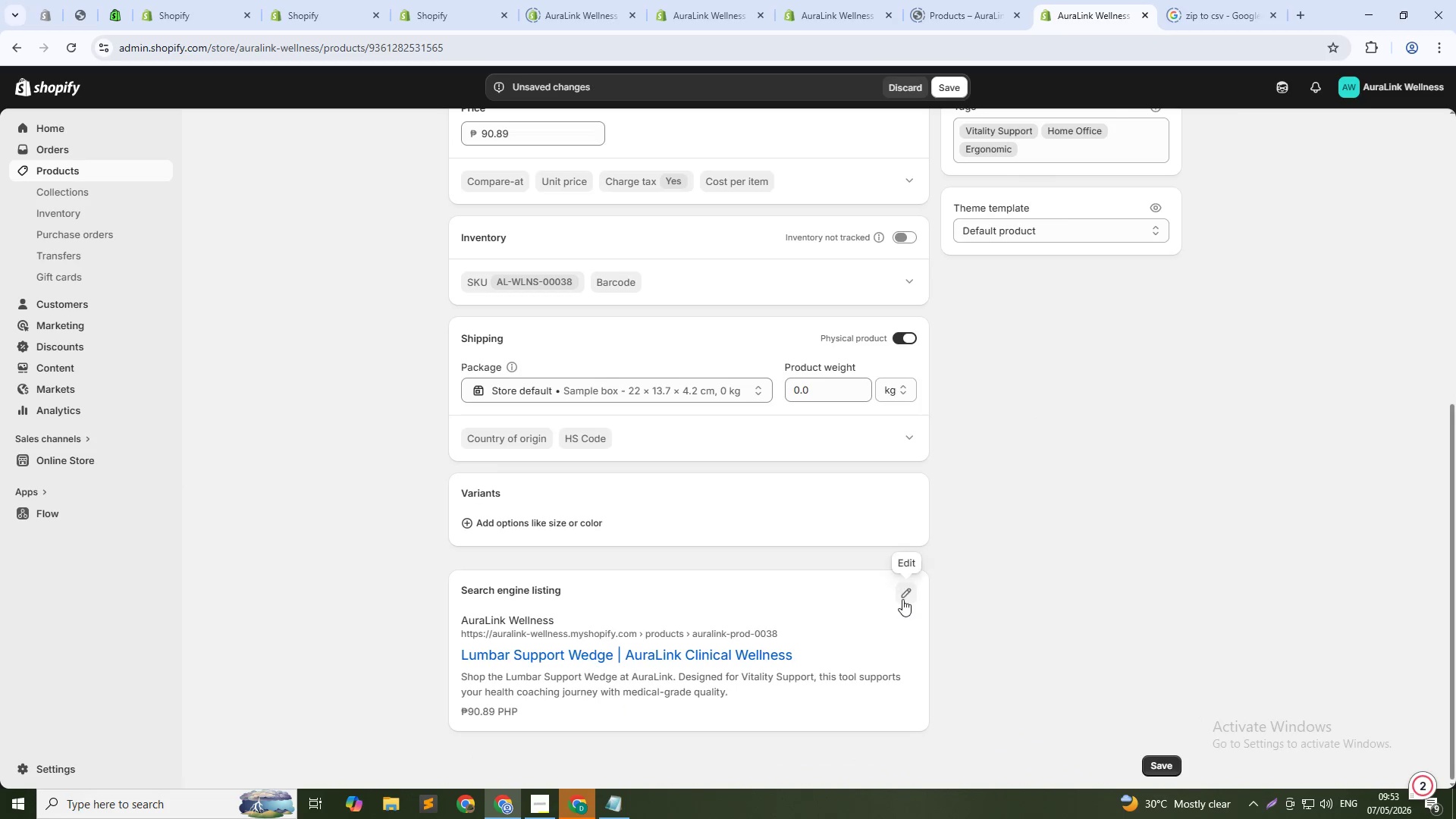 
left_click([902, 599])
 